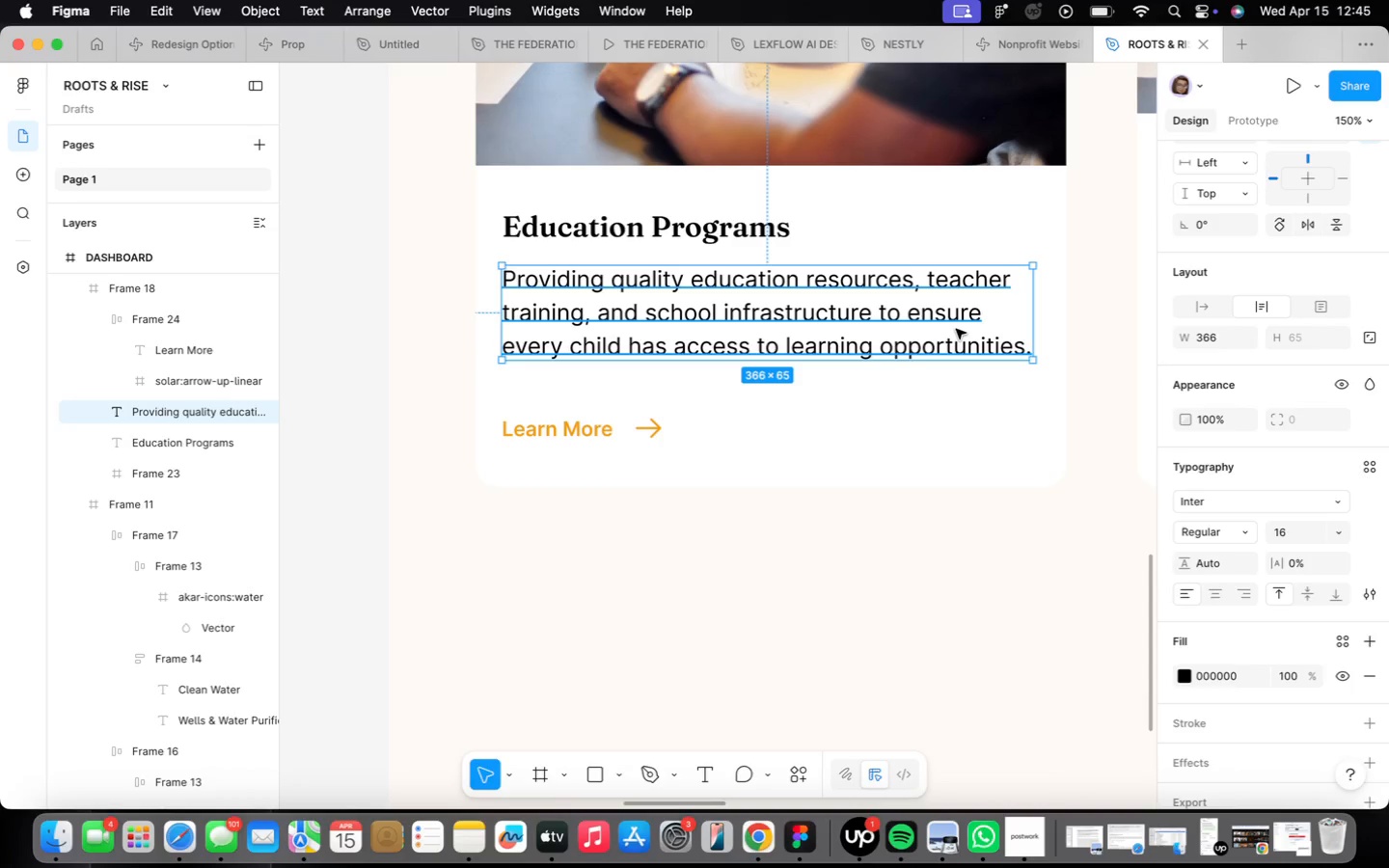 
left_click_drag(start_coordinate=[1035, 306], to_coordinate=[1017, 309])
 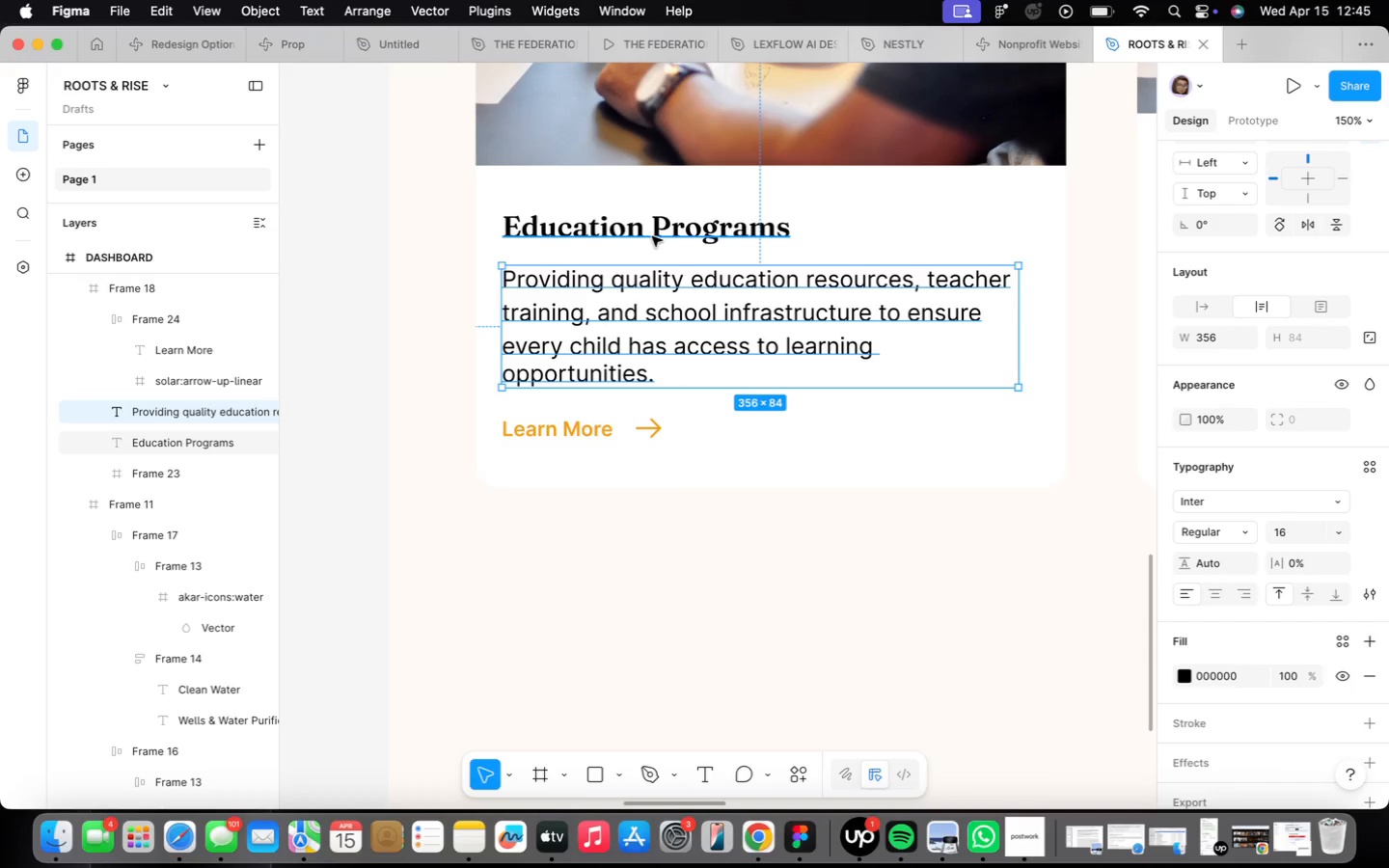 
left_click([652, 236])
 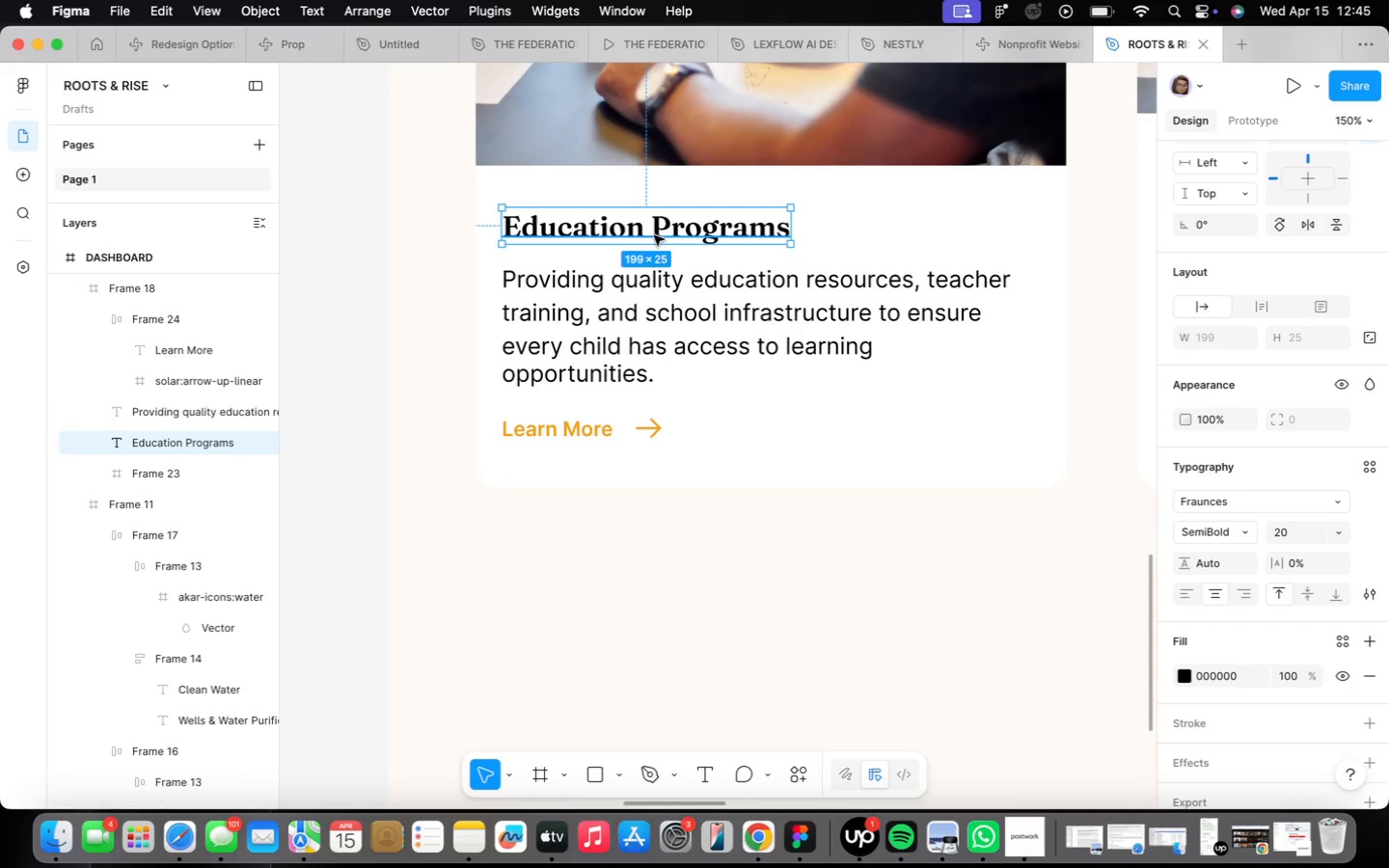 
double_click([654, 235])
 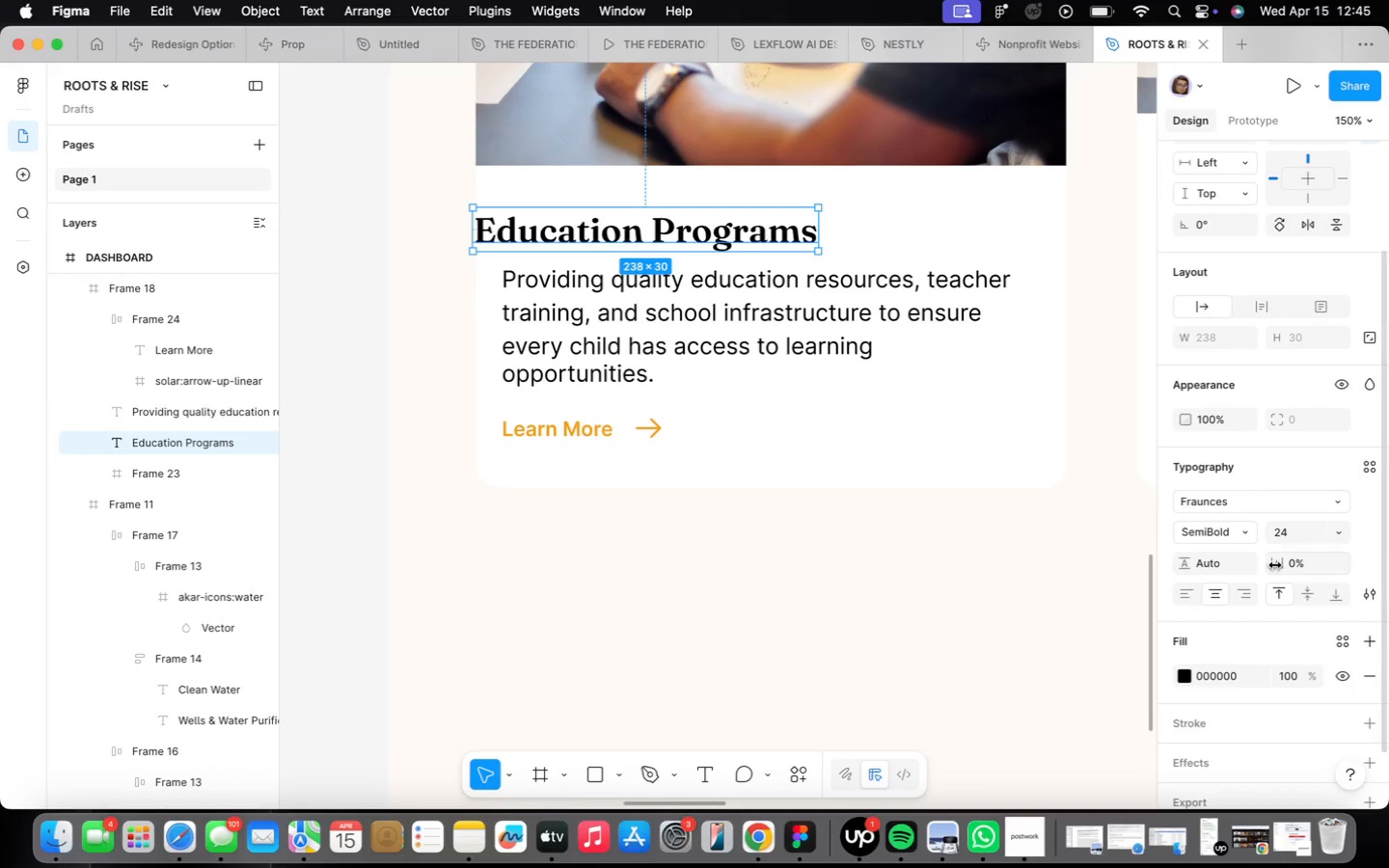 
wait(5.09)
 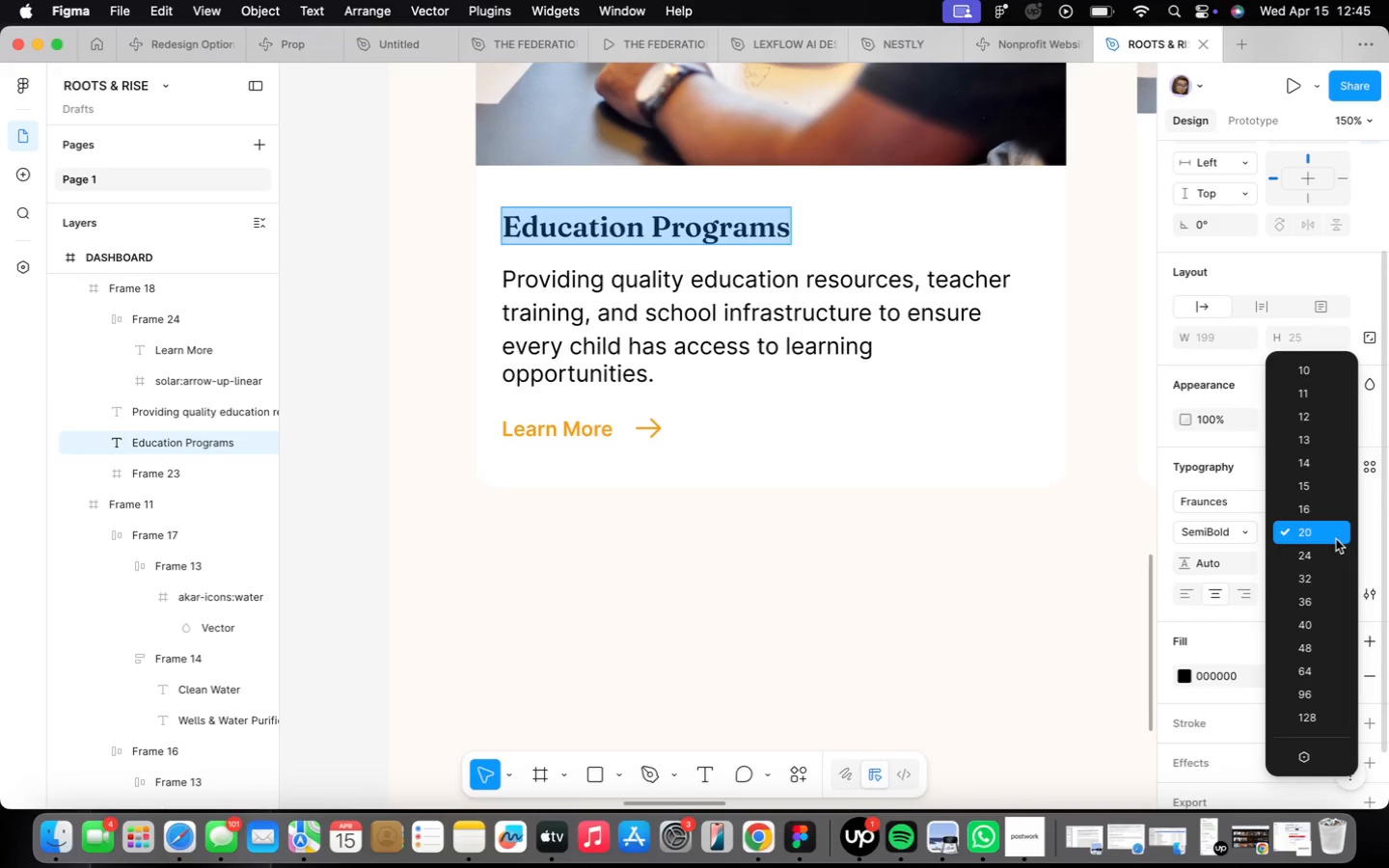 
left_click([1193, 599])
 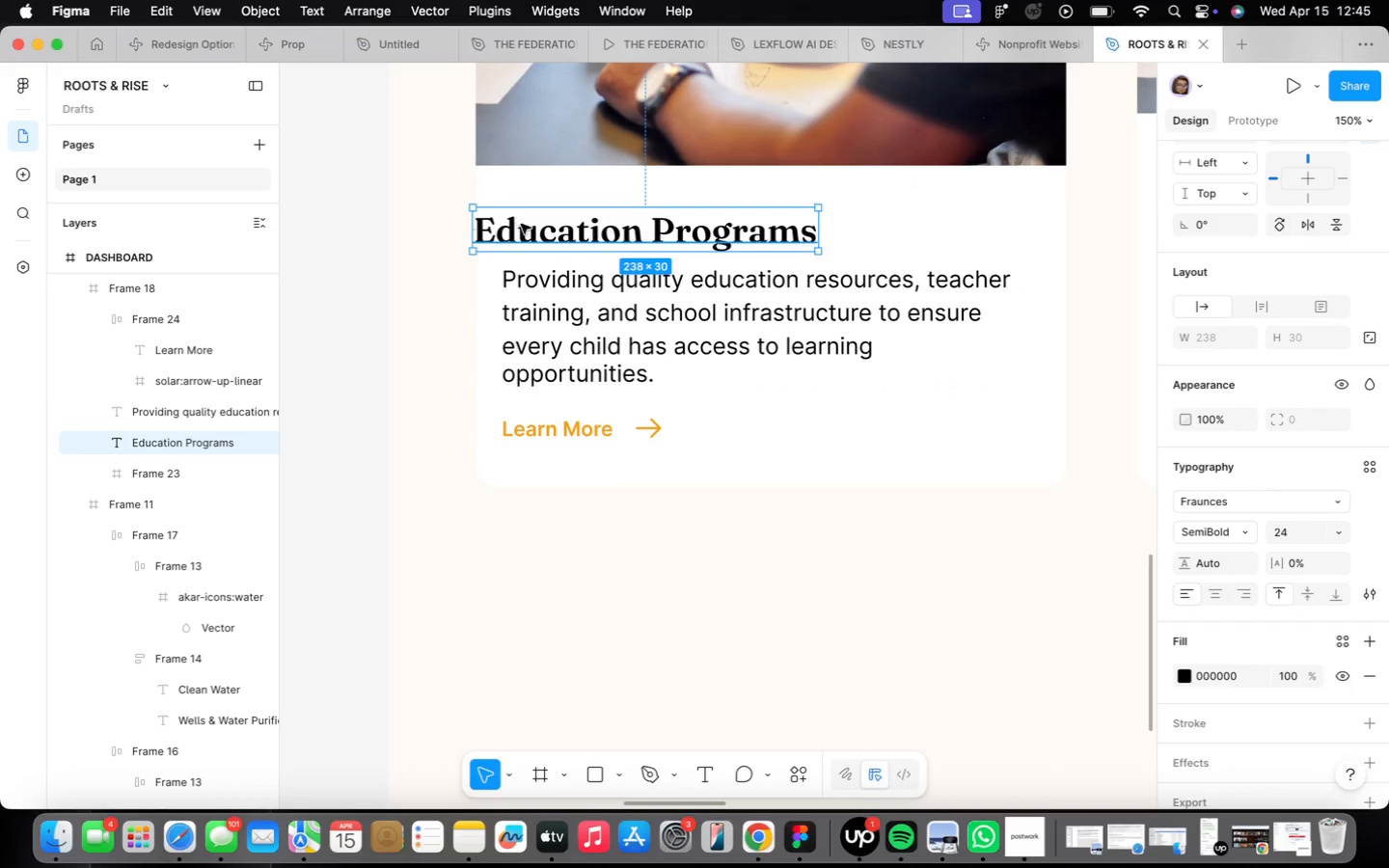 
left_click_drag(start_coordinate=[522, 225], to_coordinate=[556, 220])
 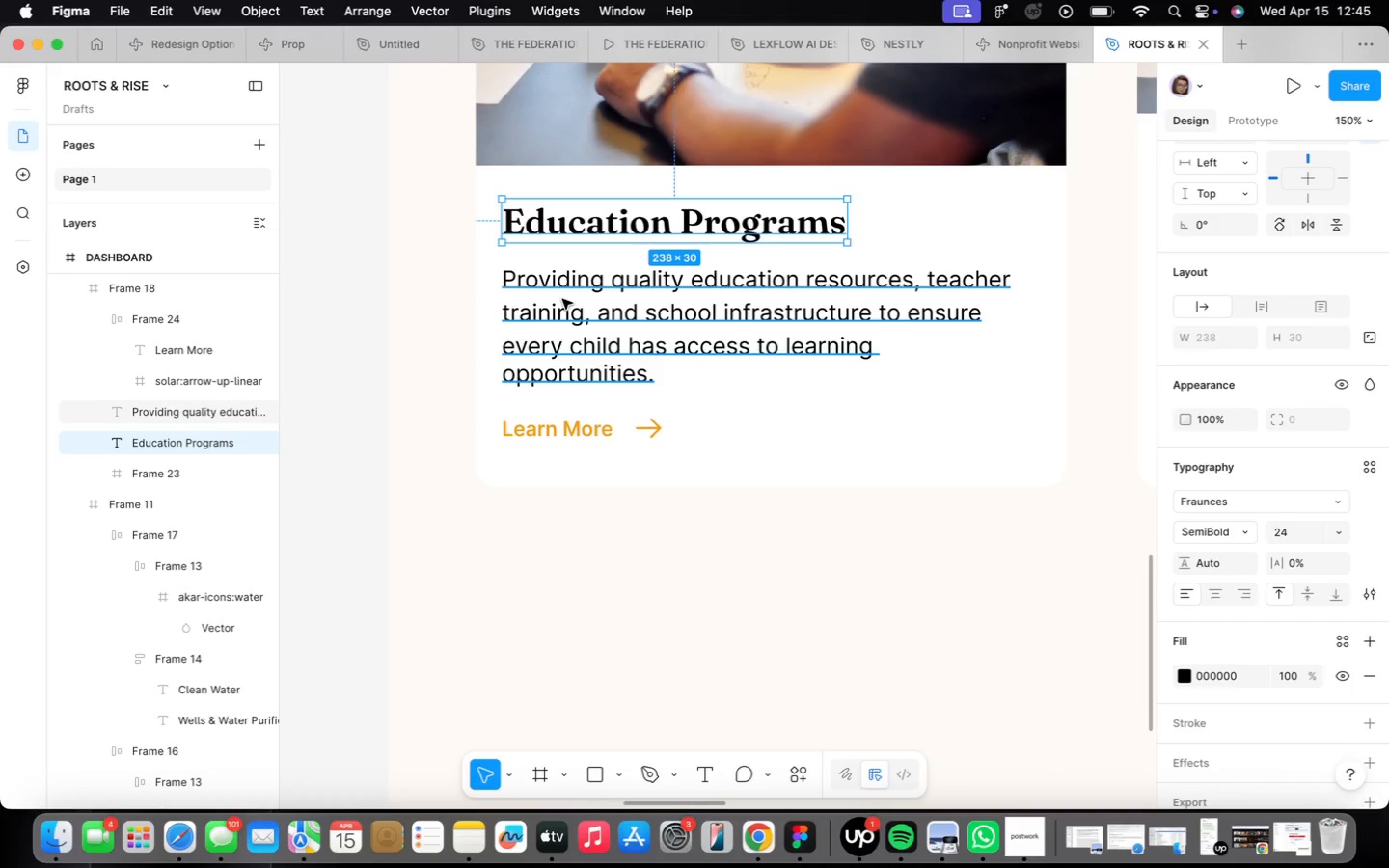 
hold_key(key=ShiftLeft, duration=0.4)
left_click([562, 299])
 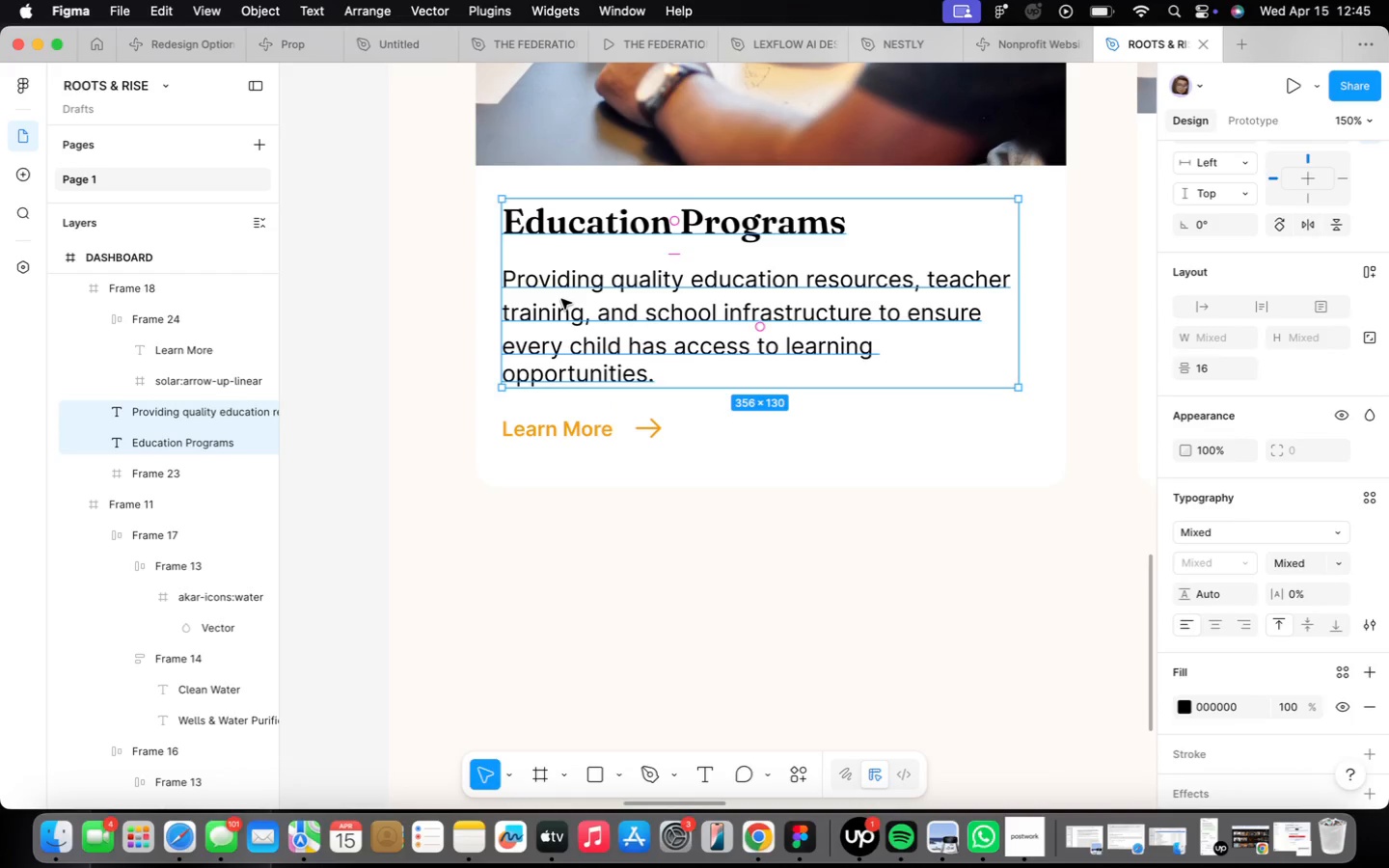 
key(Shift+ShiftLeft)
 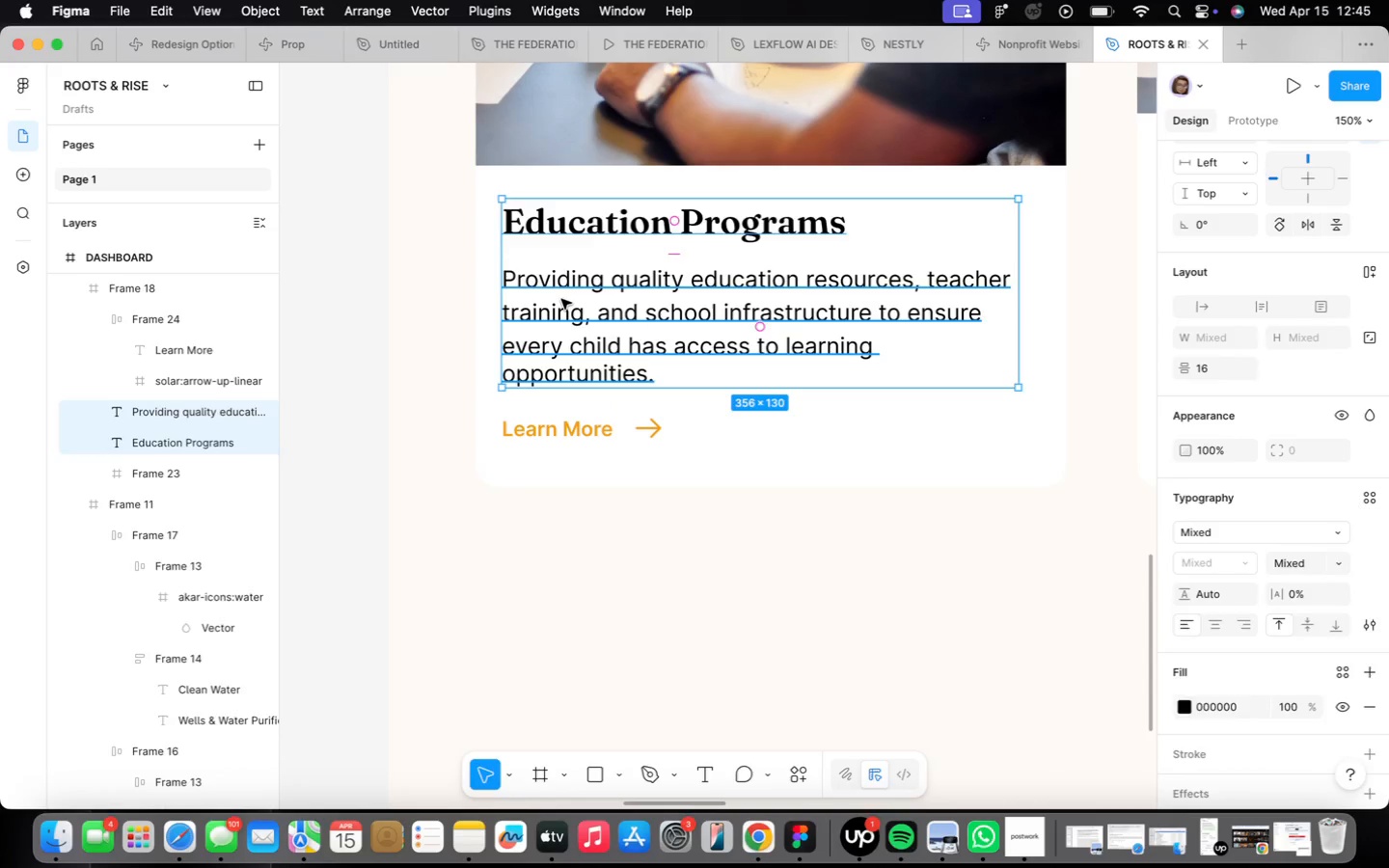 
key(Shift+A)
 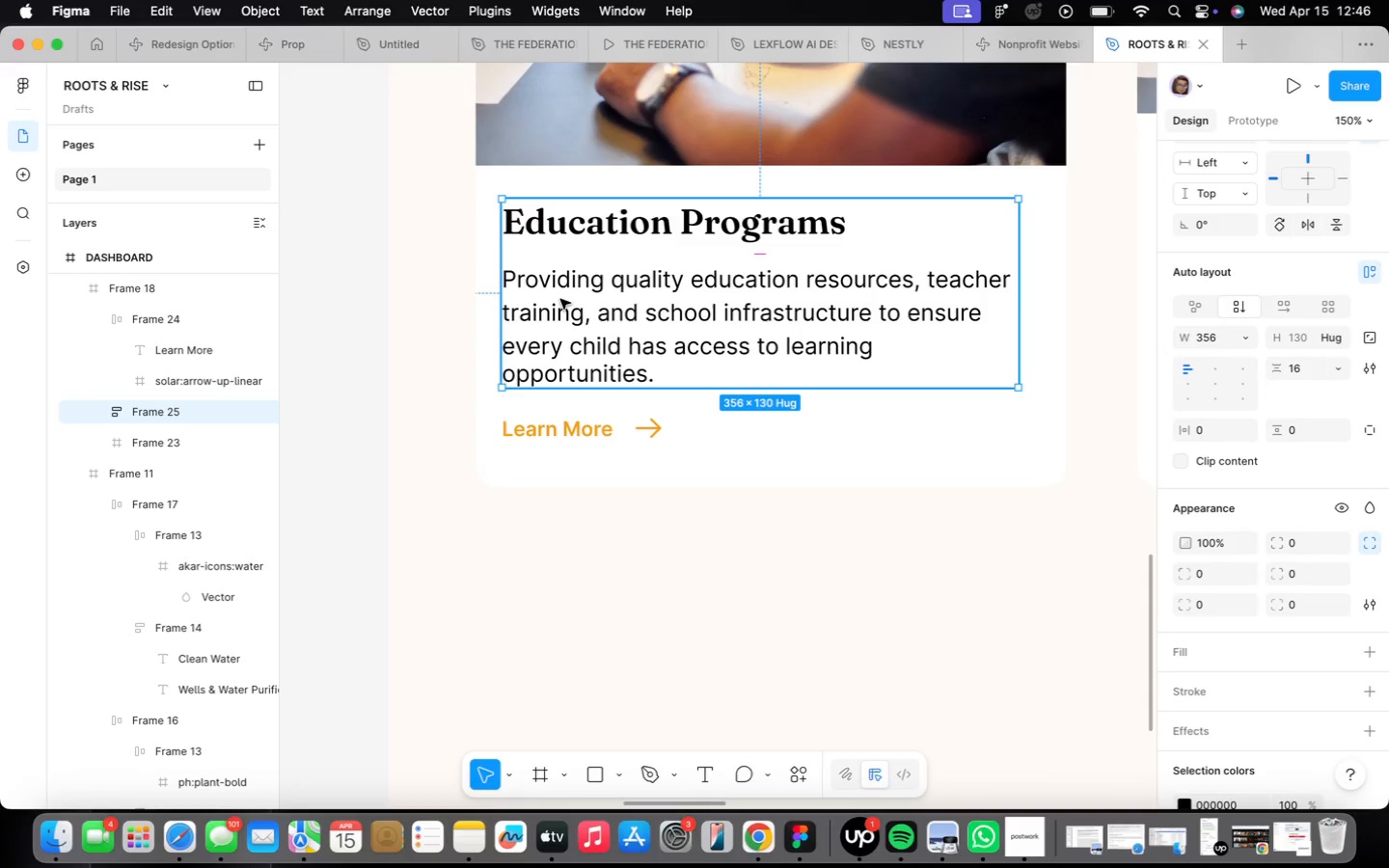 
wait(6.86)
 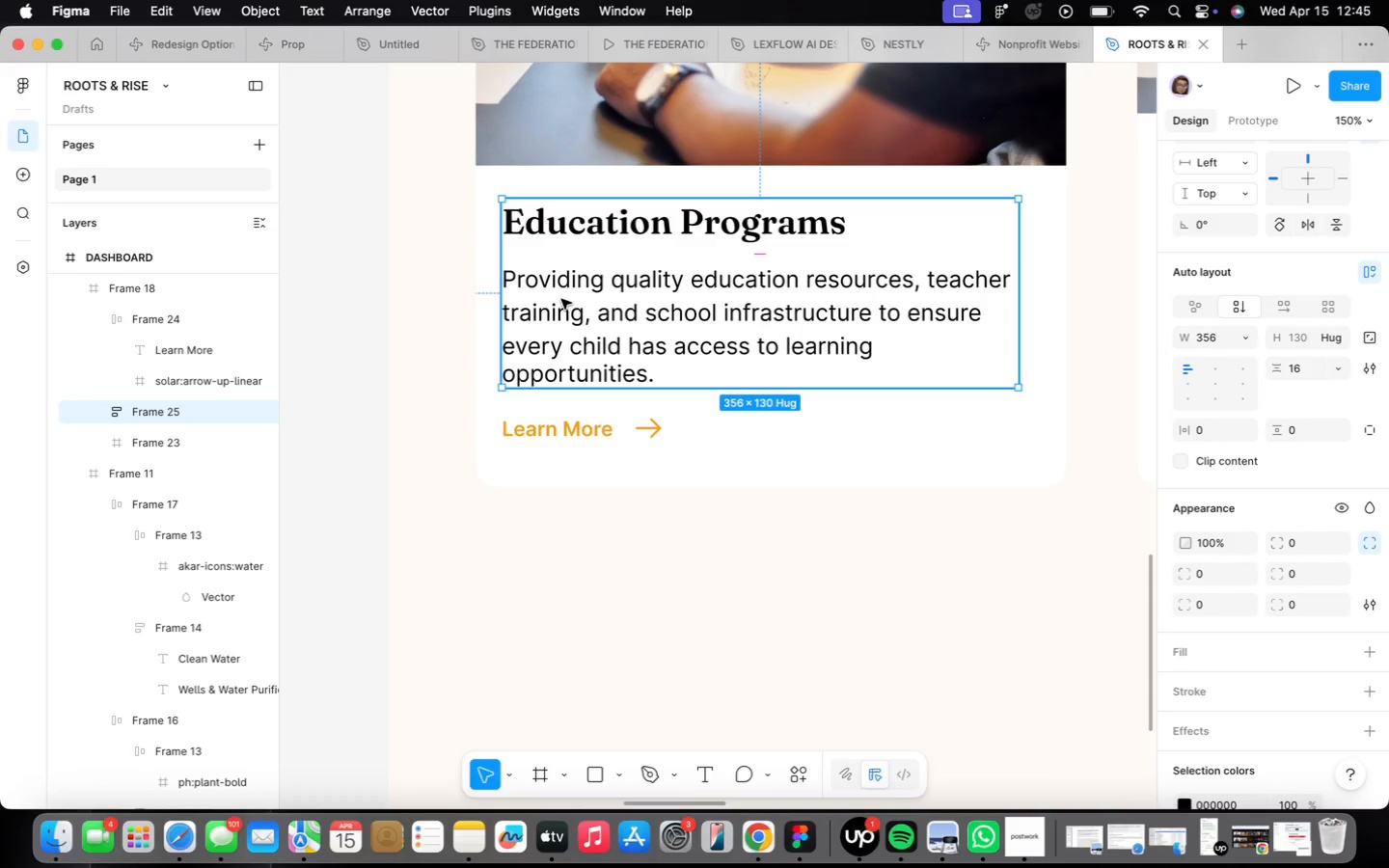 
left_click([1316, 367])
 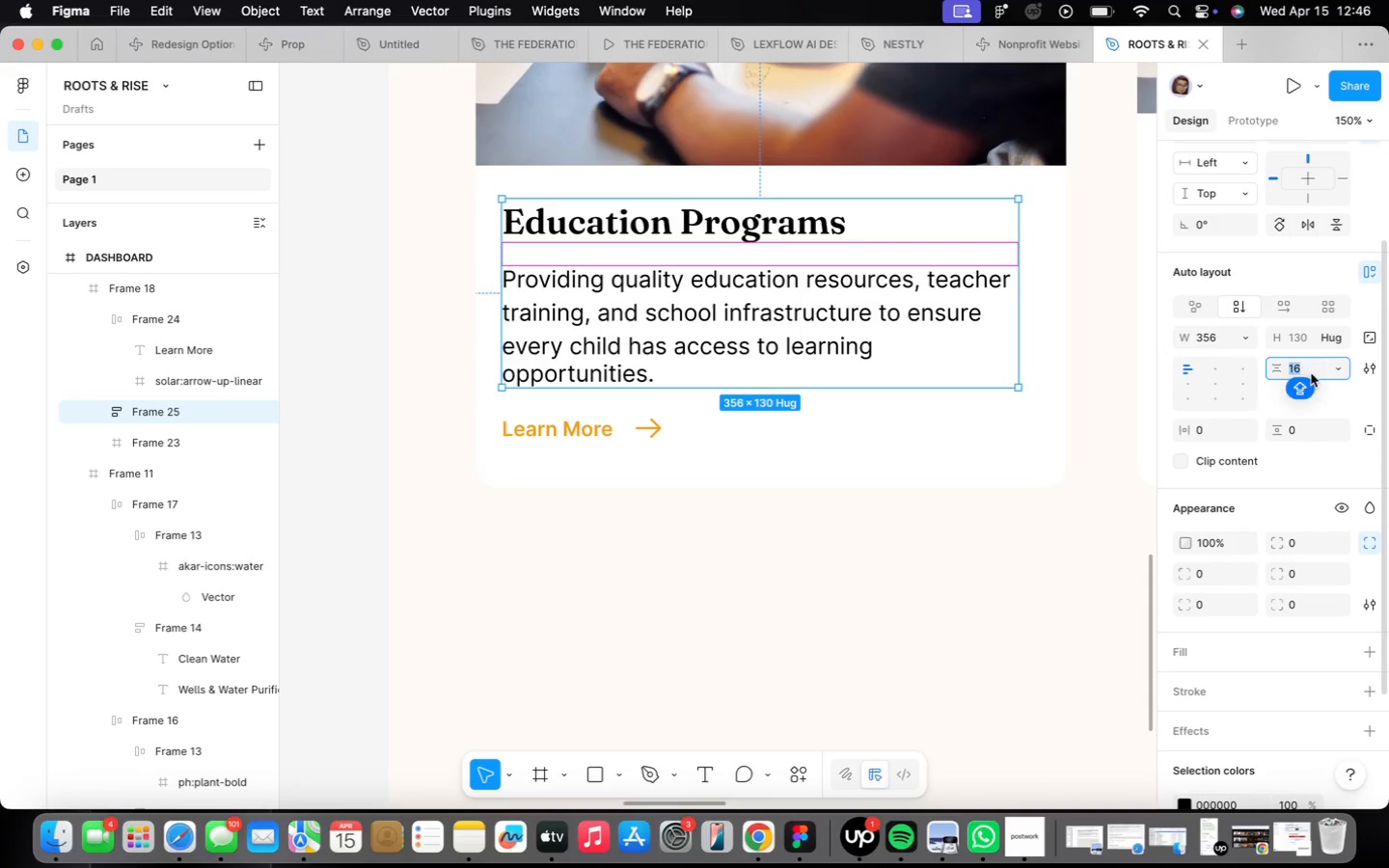 
type(12)
 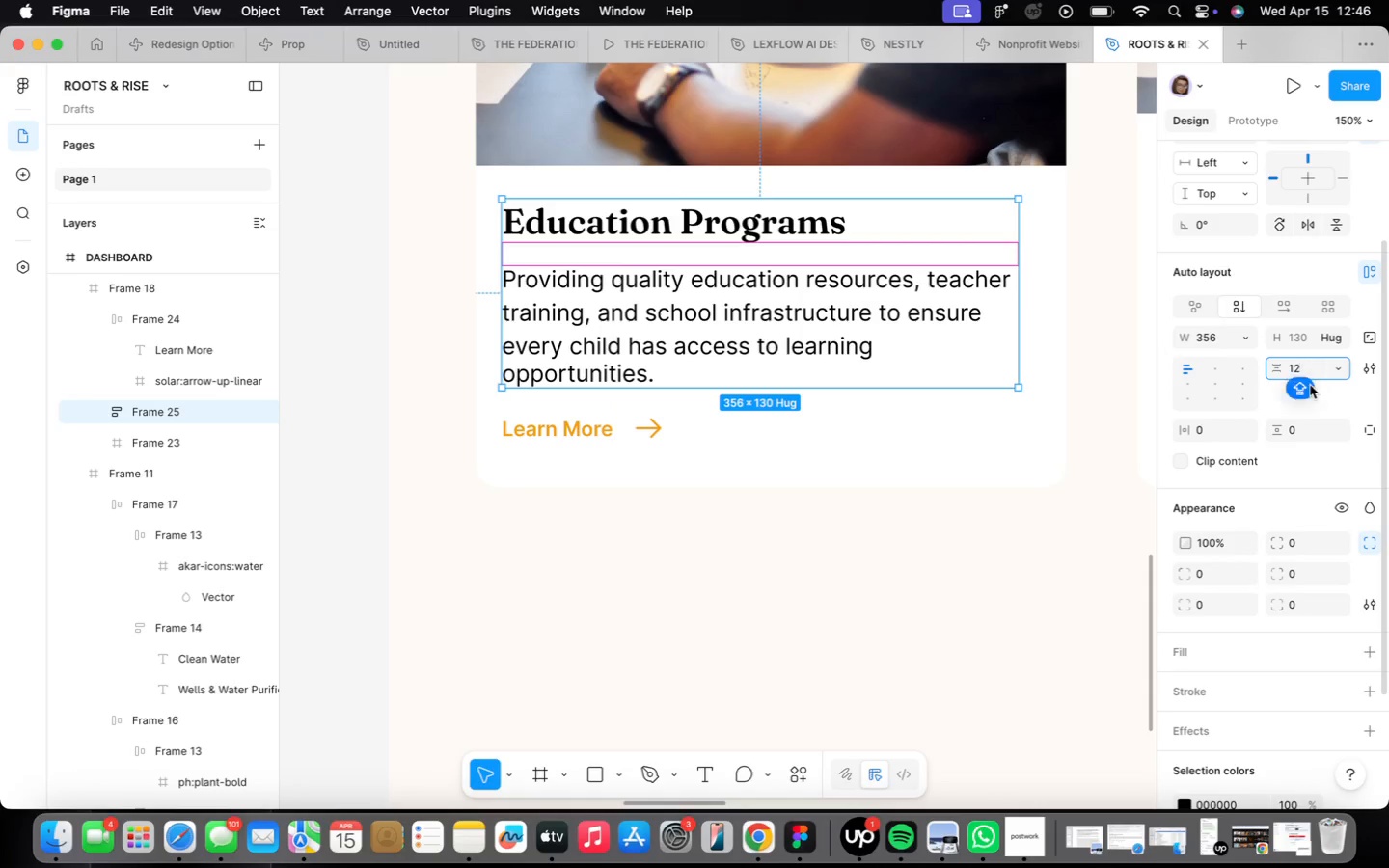 
key(Enter)
 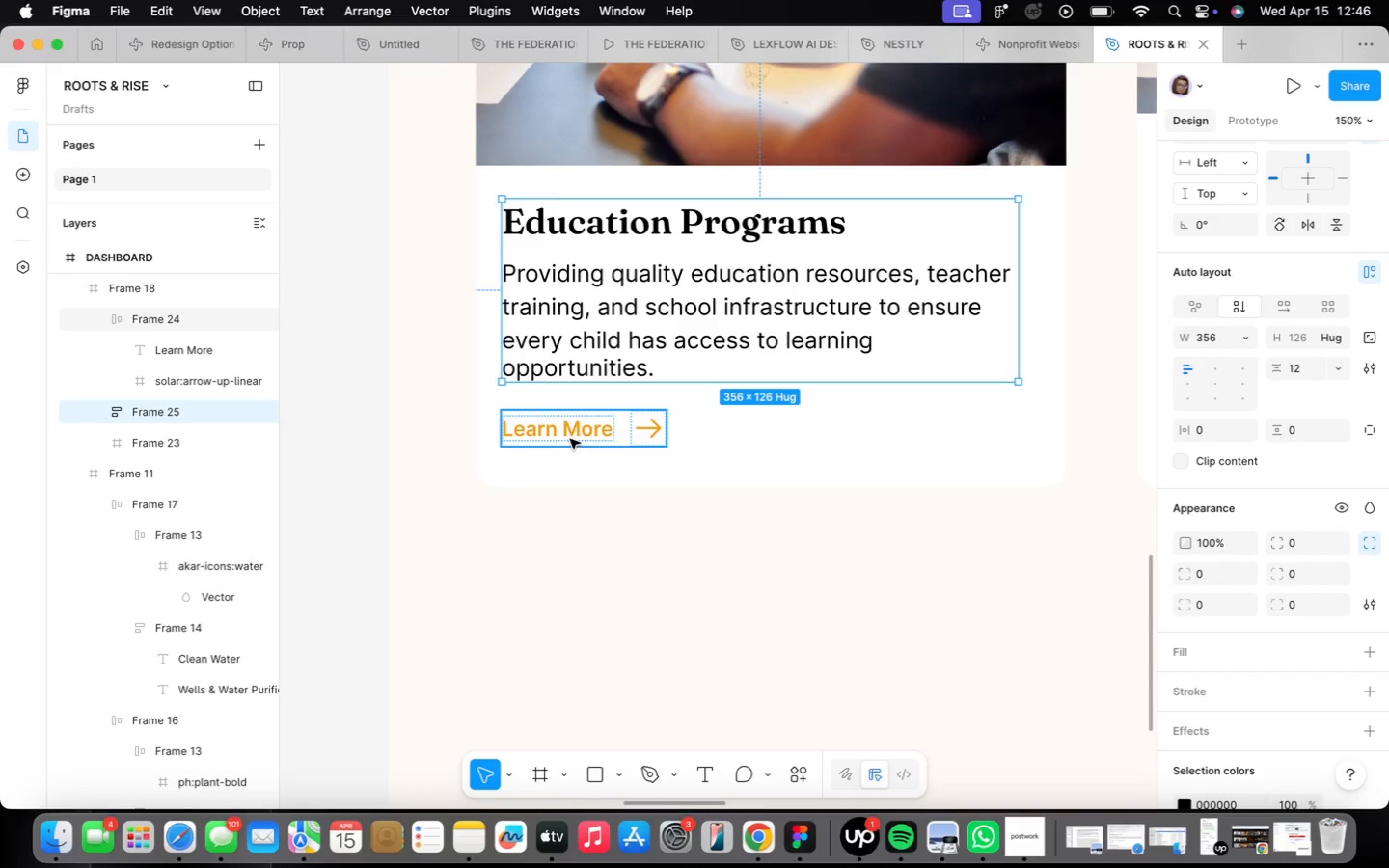 
hold_key(key=ShiftLeft, duration=0.42)
left_click([570, 439])
 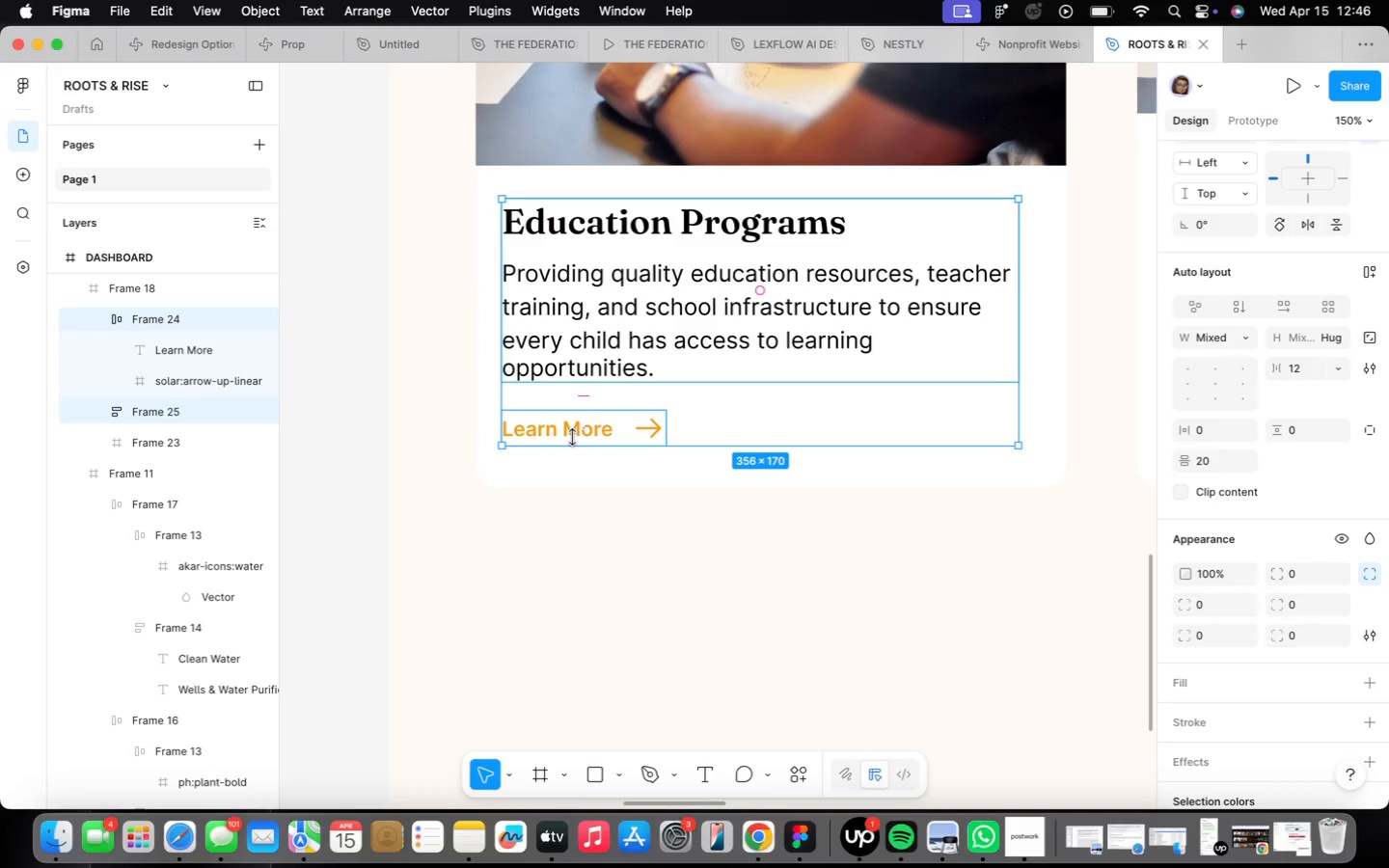 
key(Shift+ShiftLeft)
 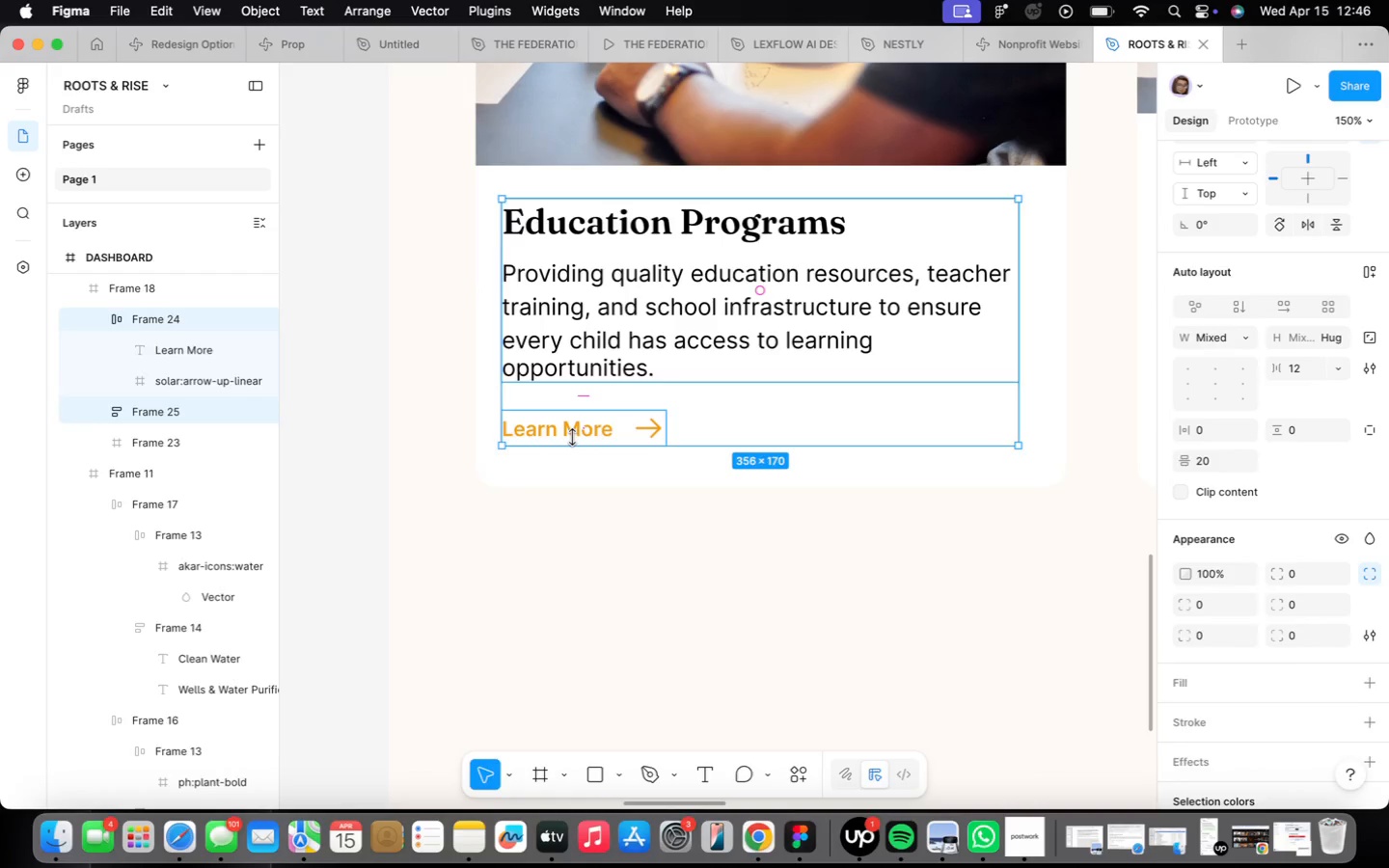 
key(Shift+A)
 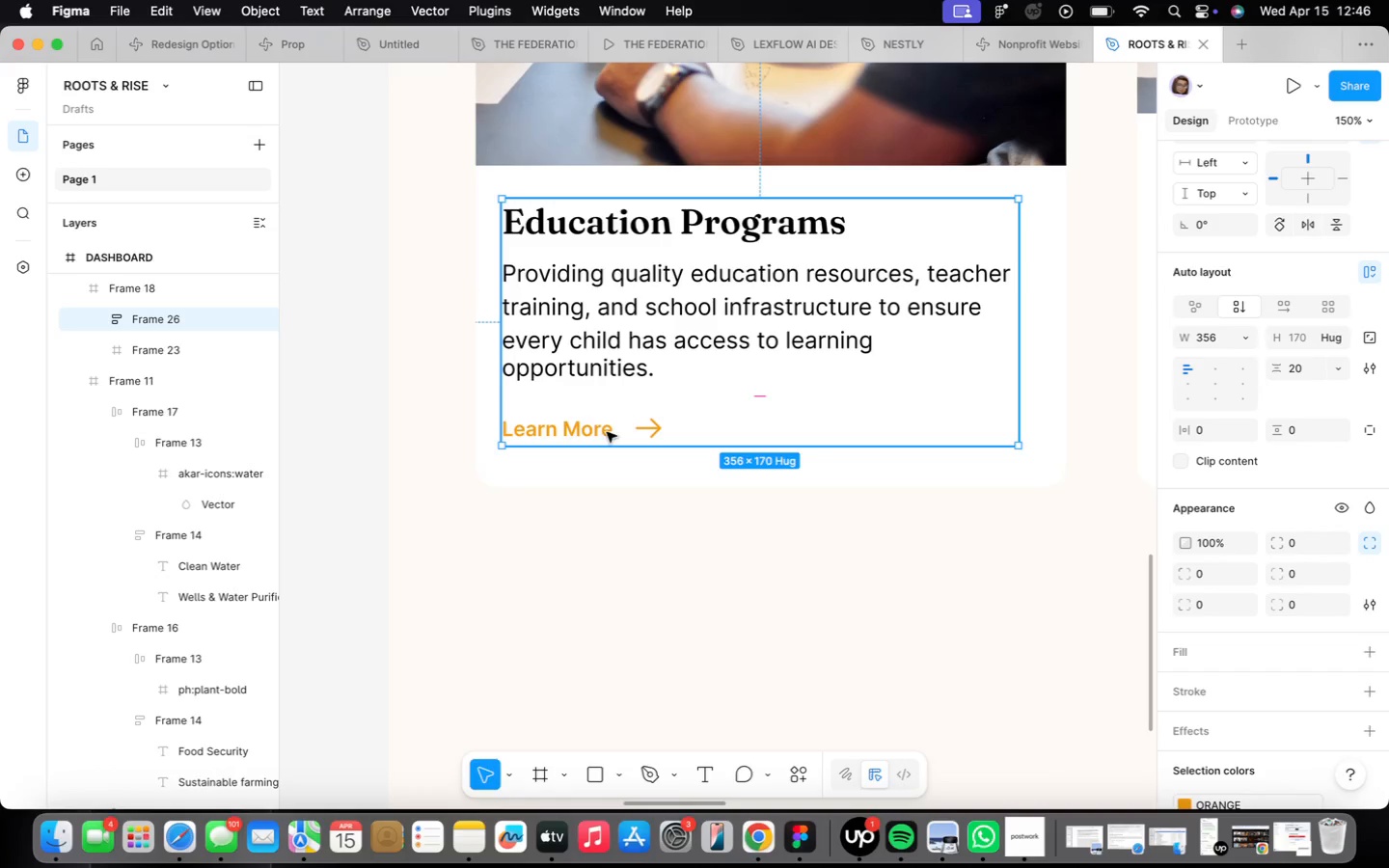 
scroll: coordinate [633, 566], scroll_direction: down, amount: 13.0
 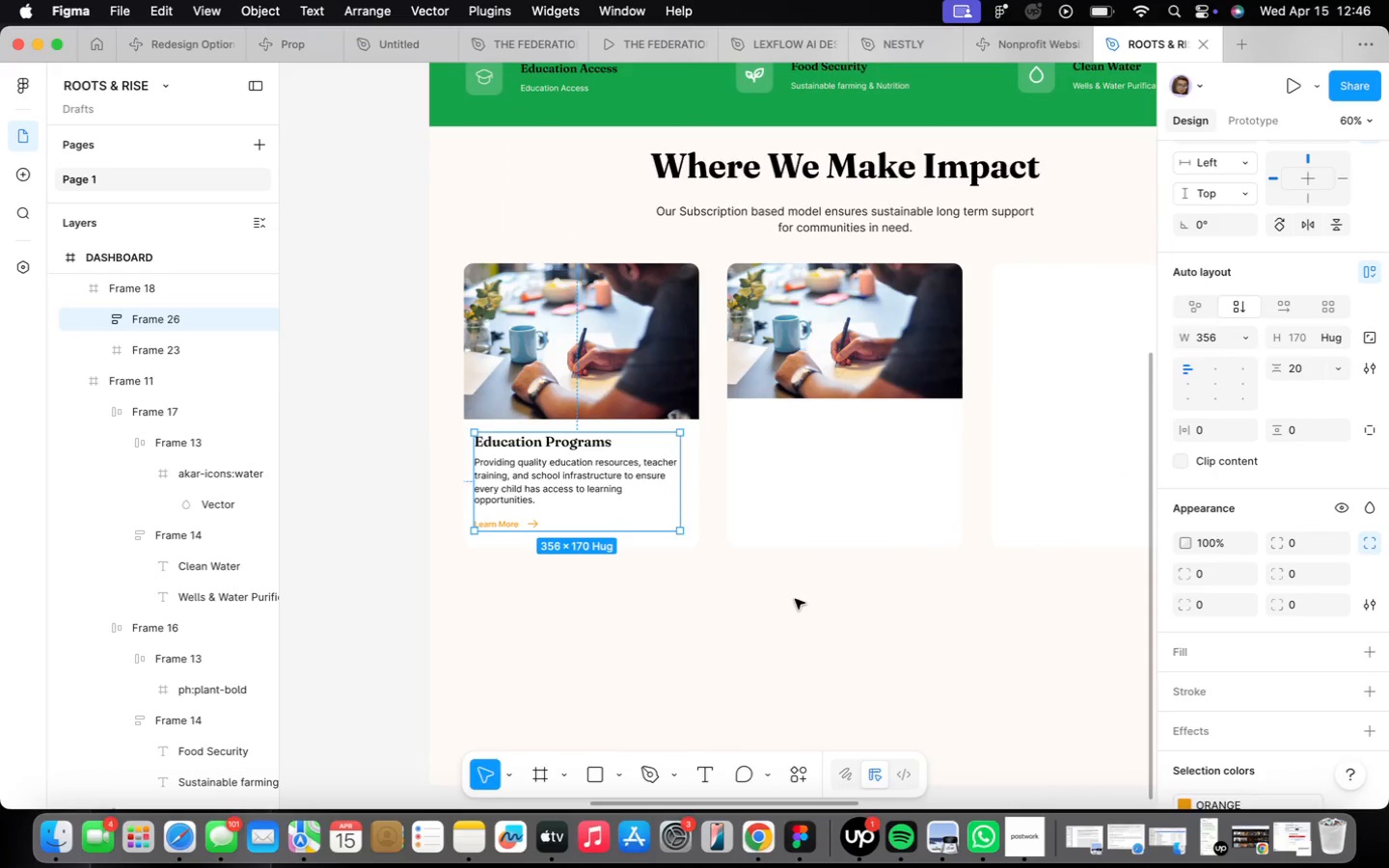 
left_click([795, 599])
 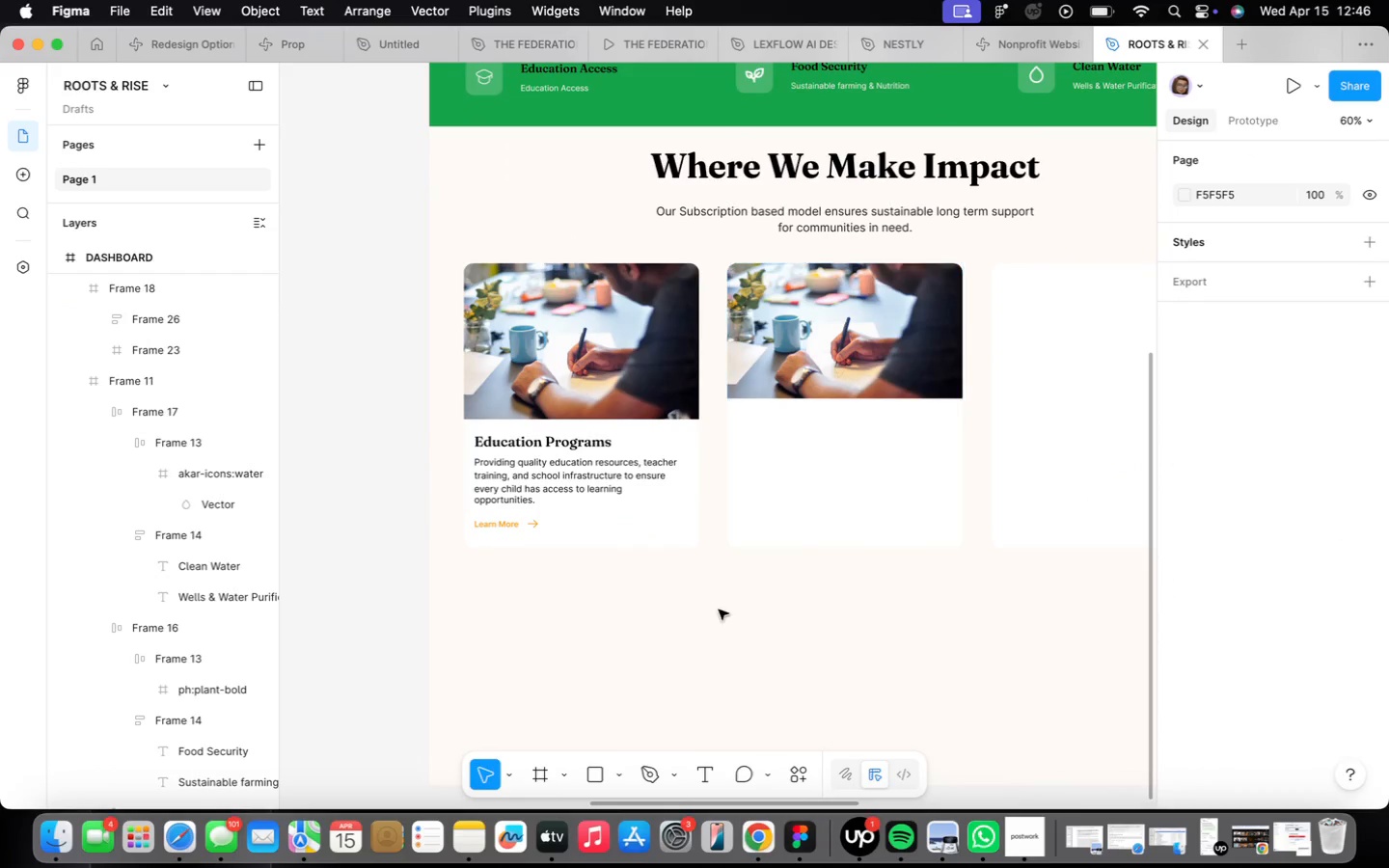 
left_click([652, 535])
 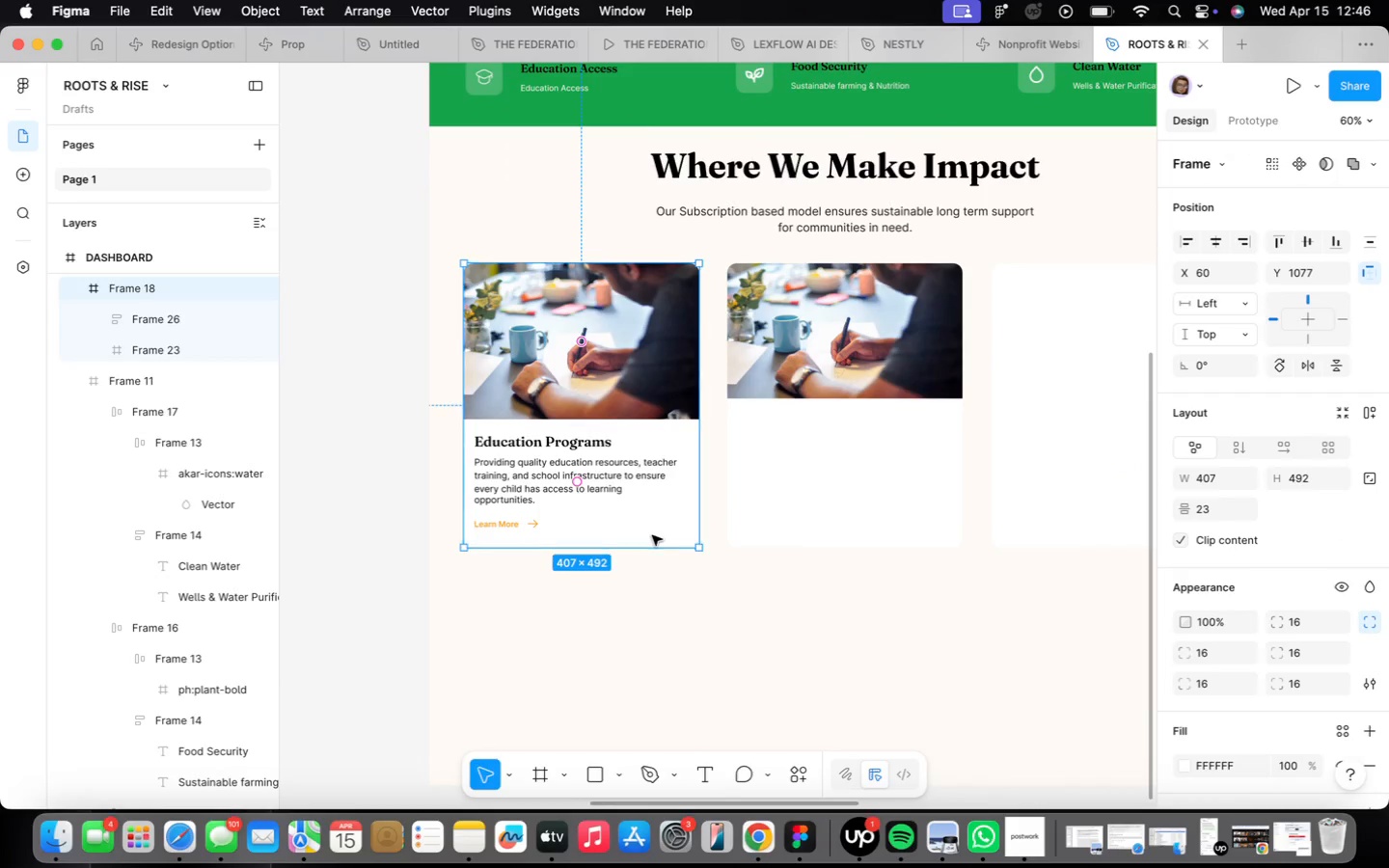 
right_click([652, 535])
 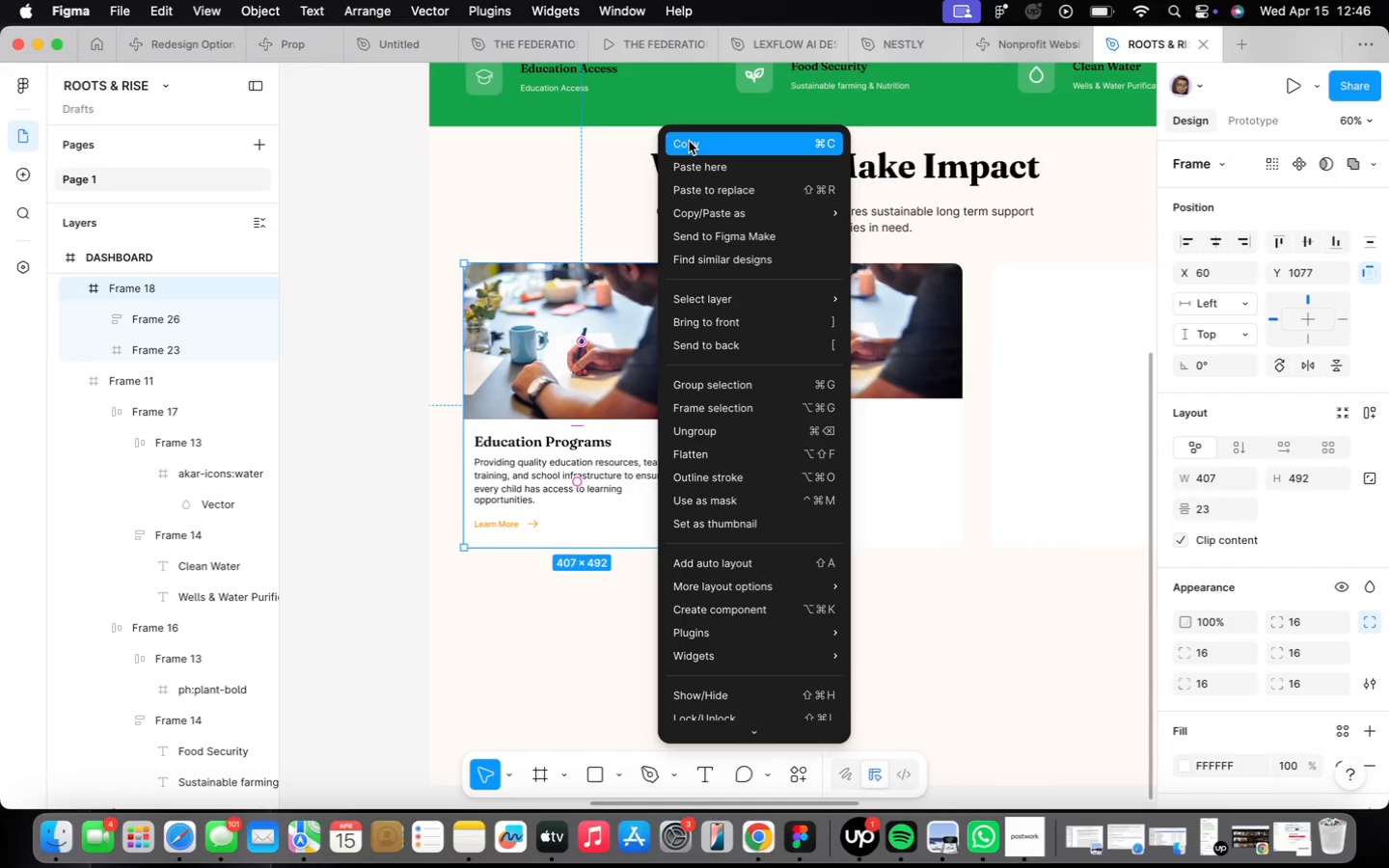 
left_click([689, 141])
 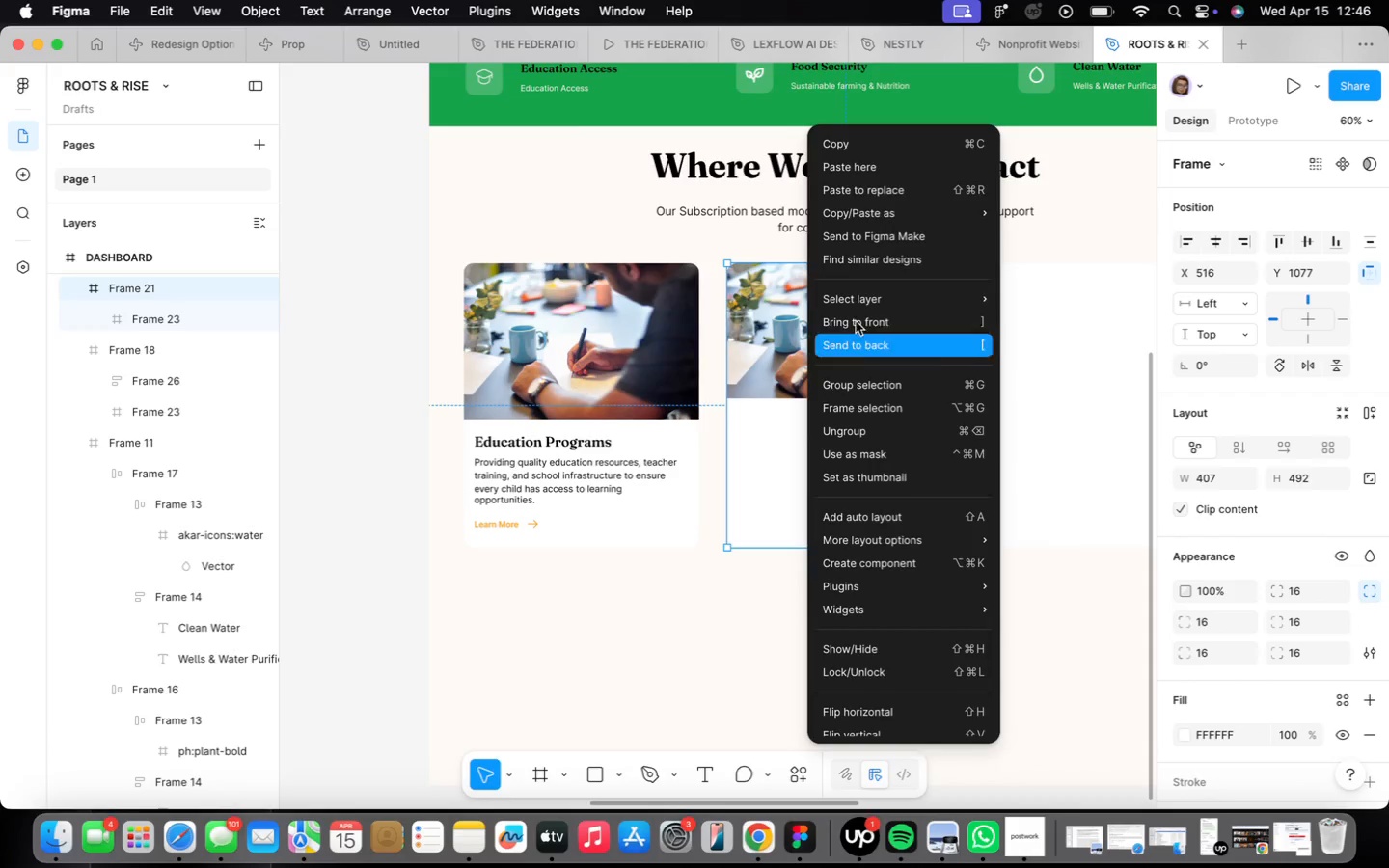 
left_click([892, 179])
 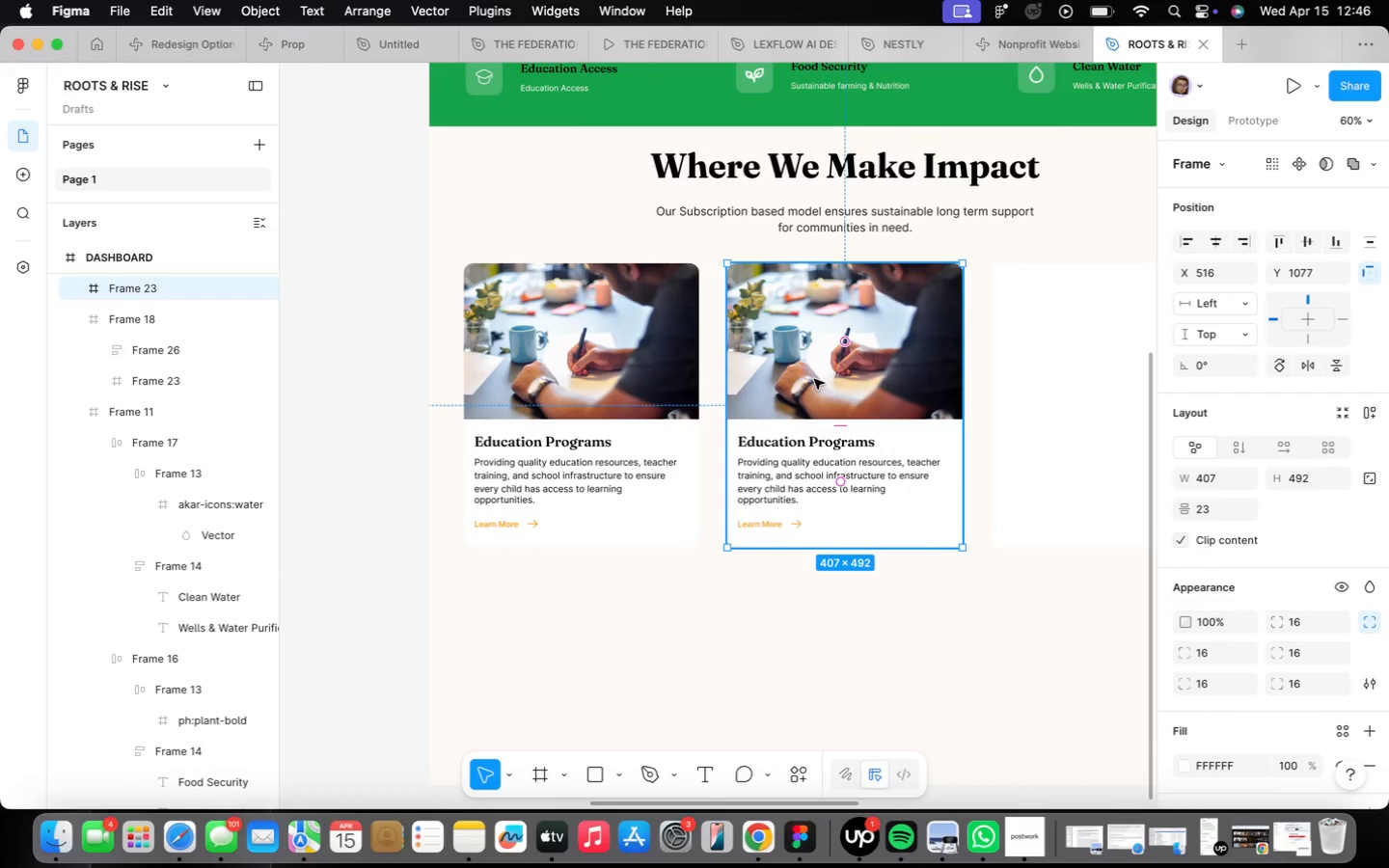 
double_click([814, 379])
 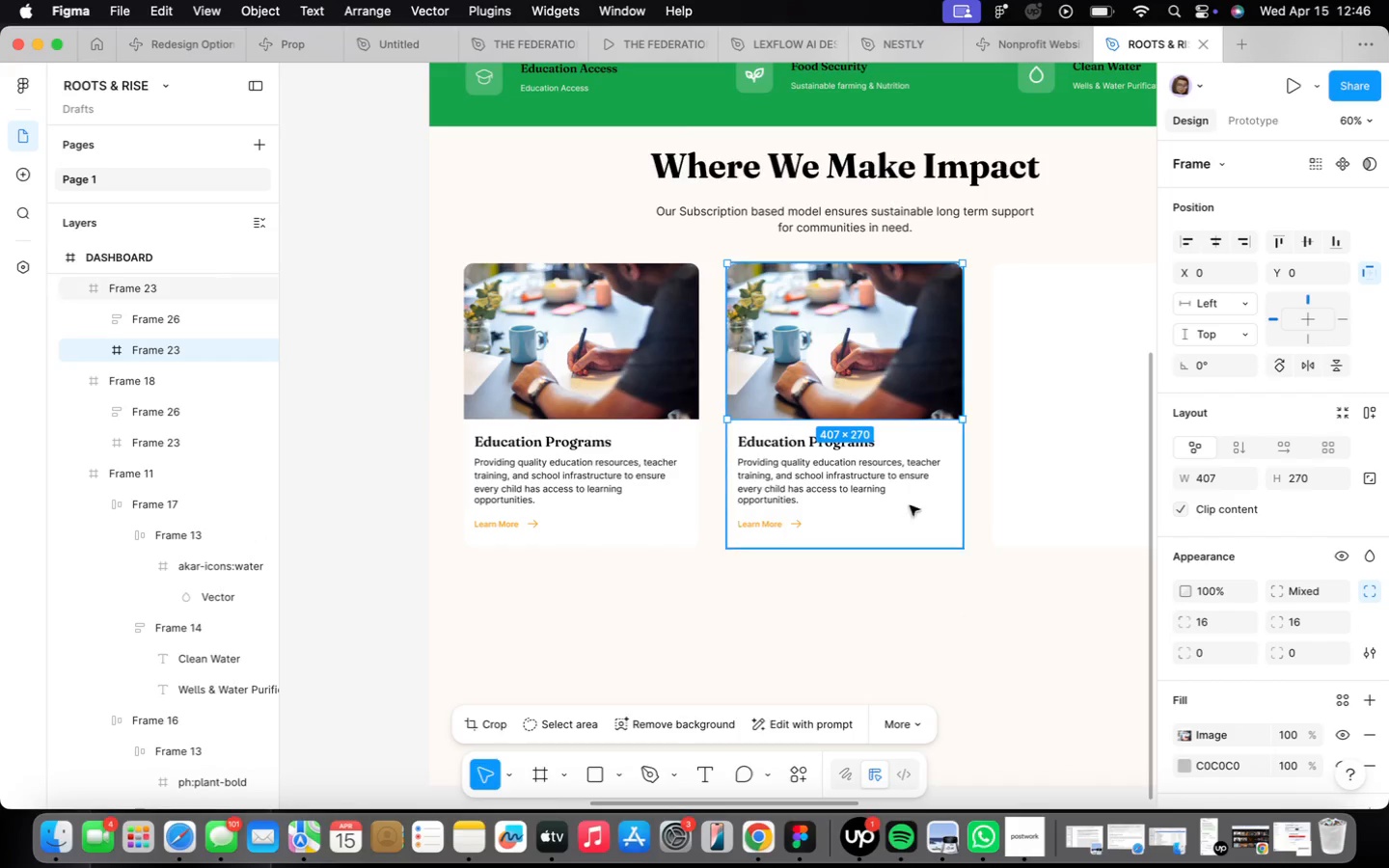 
right_click([872, 347])
 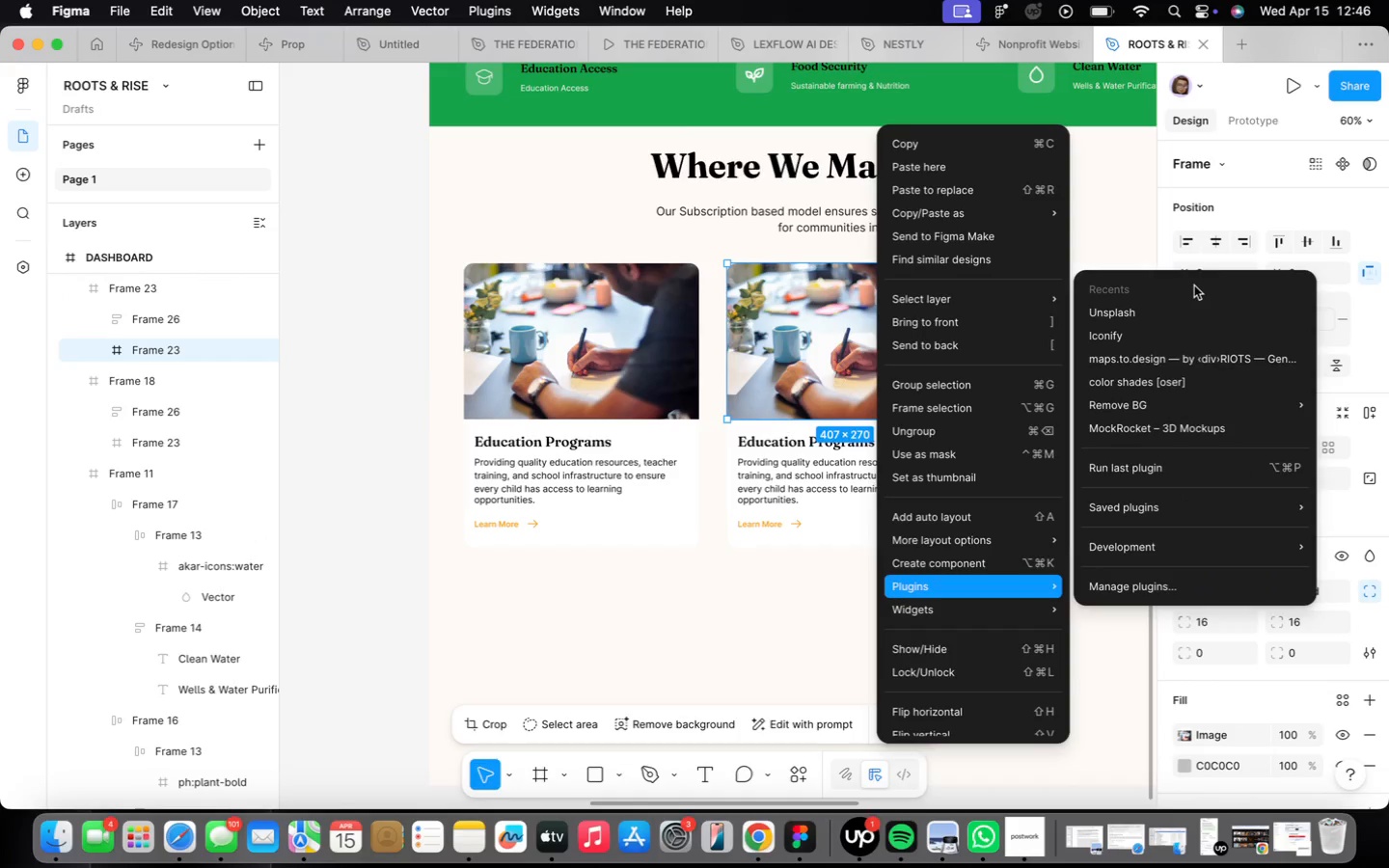 
left_click([1173, 321])
 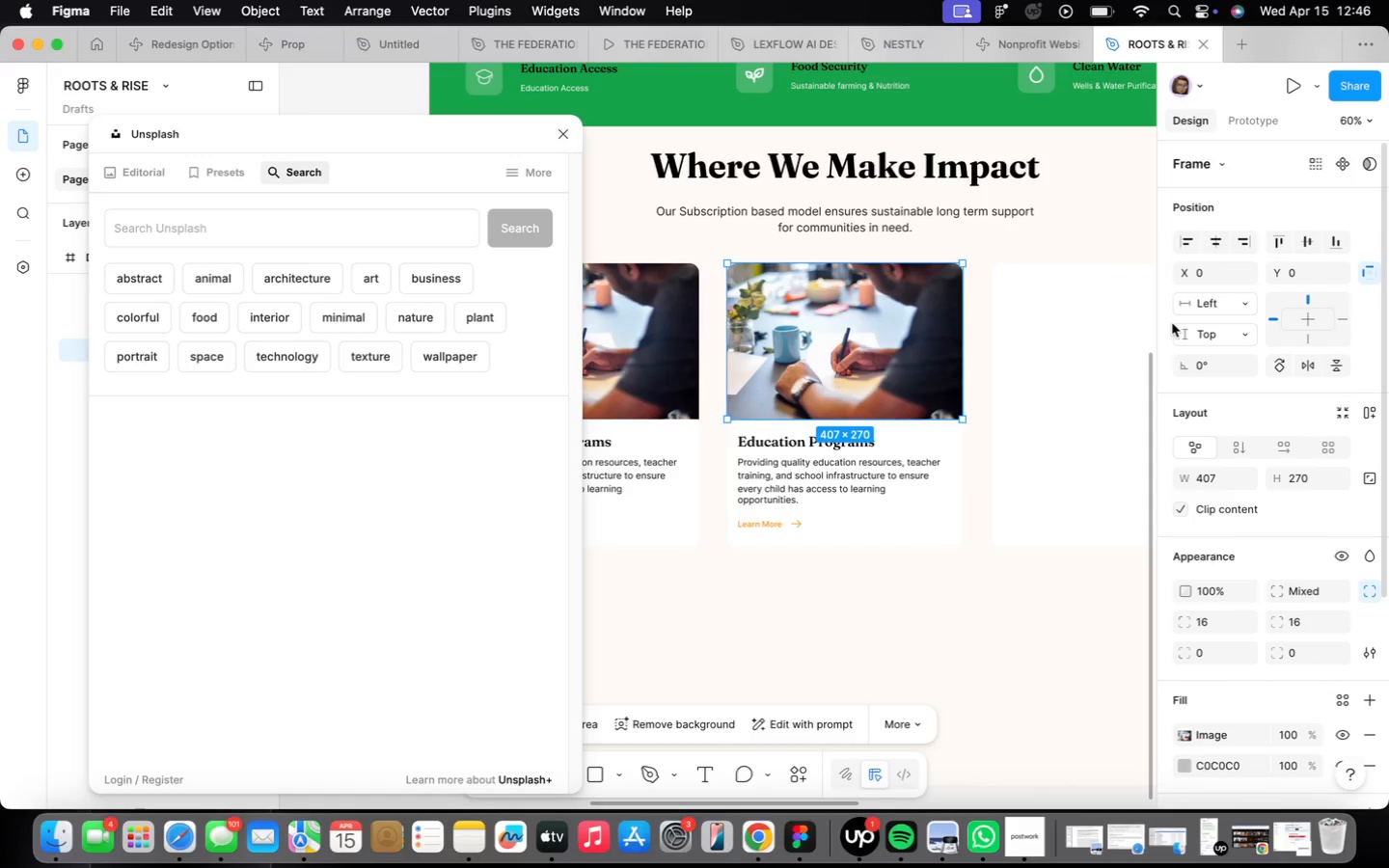 
wait(7.81)
 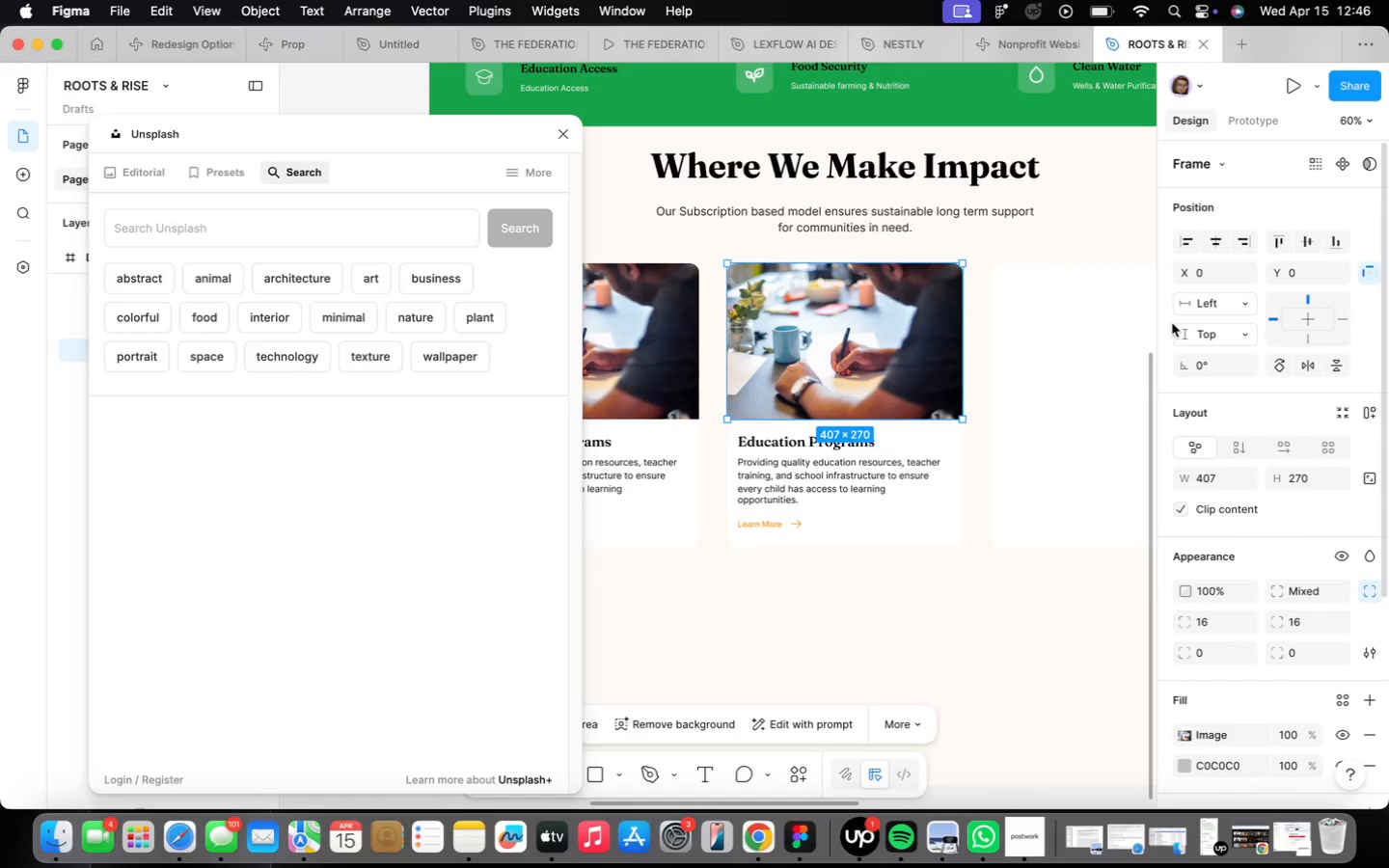 
left_click([441, 234])
 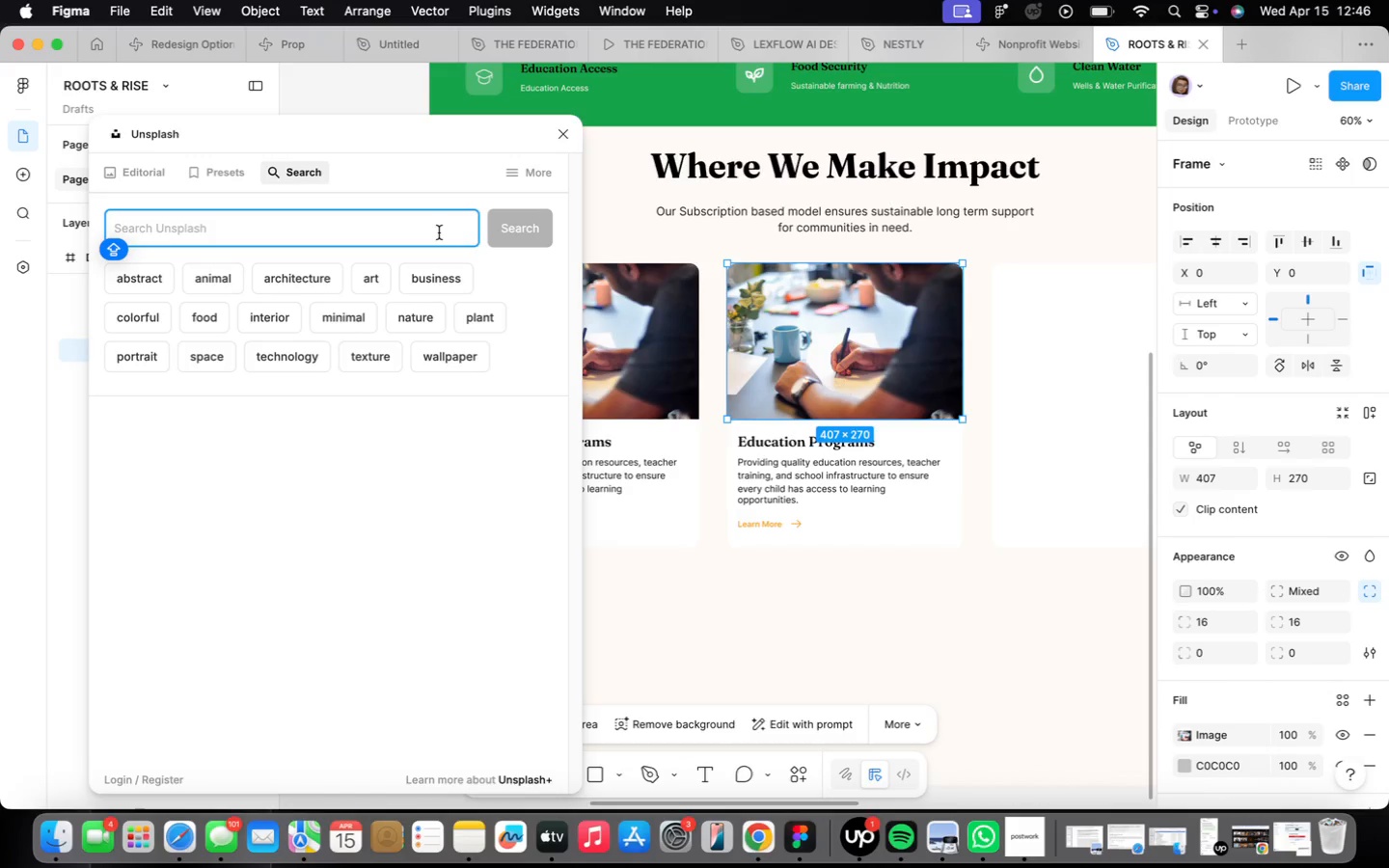 
type(FOOD)
 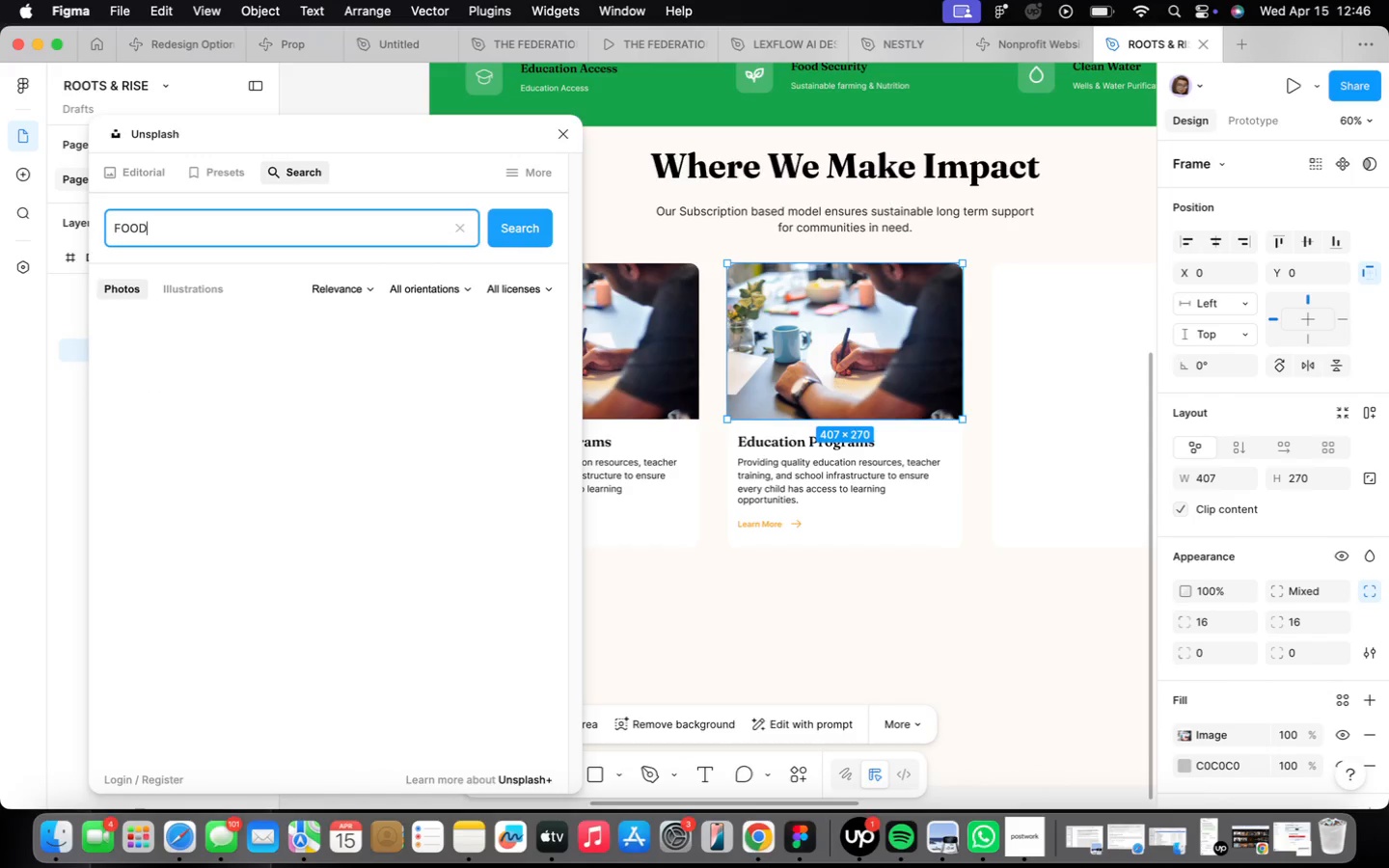 
key(Enter)
 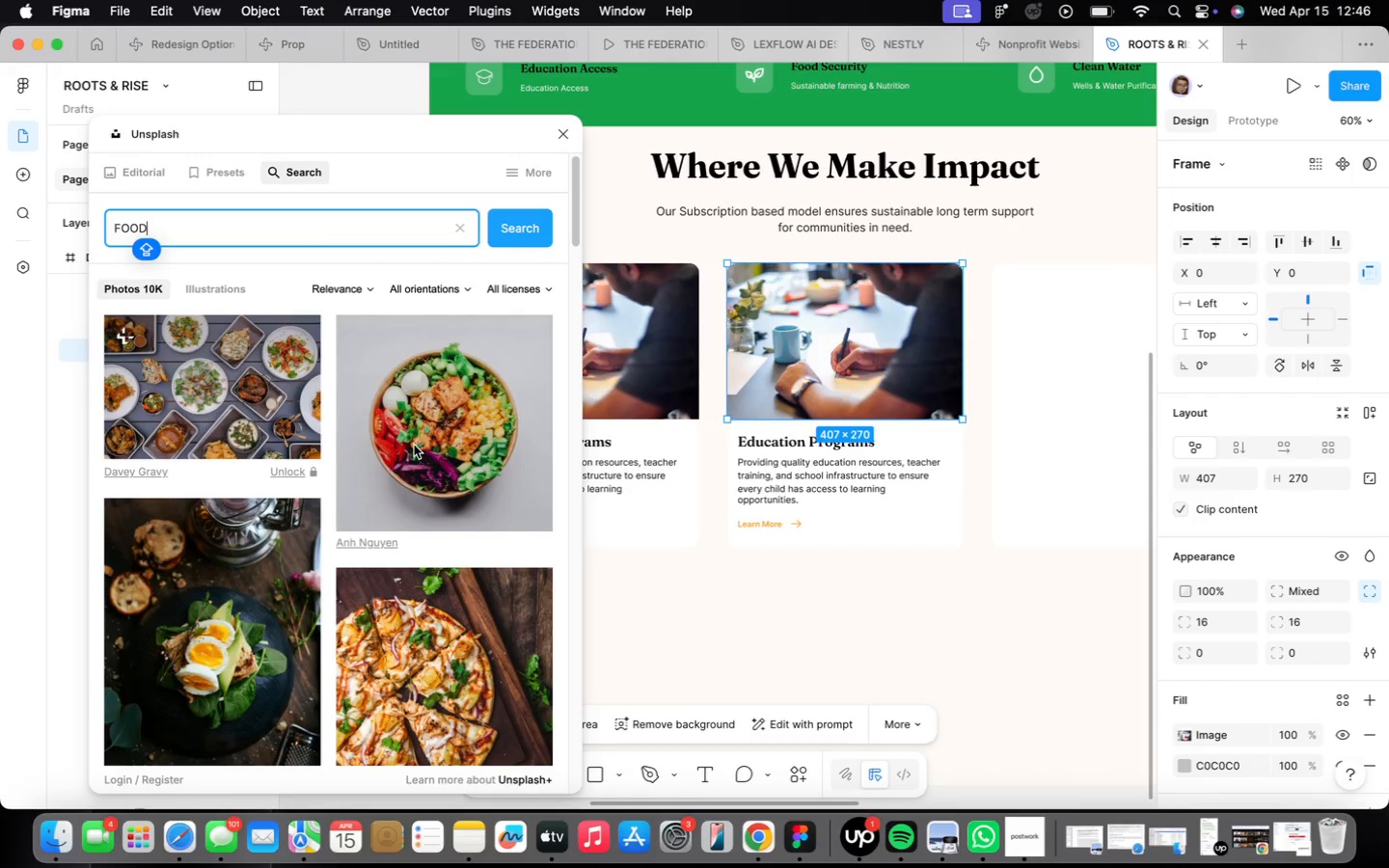 
scroll: coordinate [322, 495], scroll_direction: down, amount: 98.0
 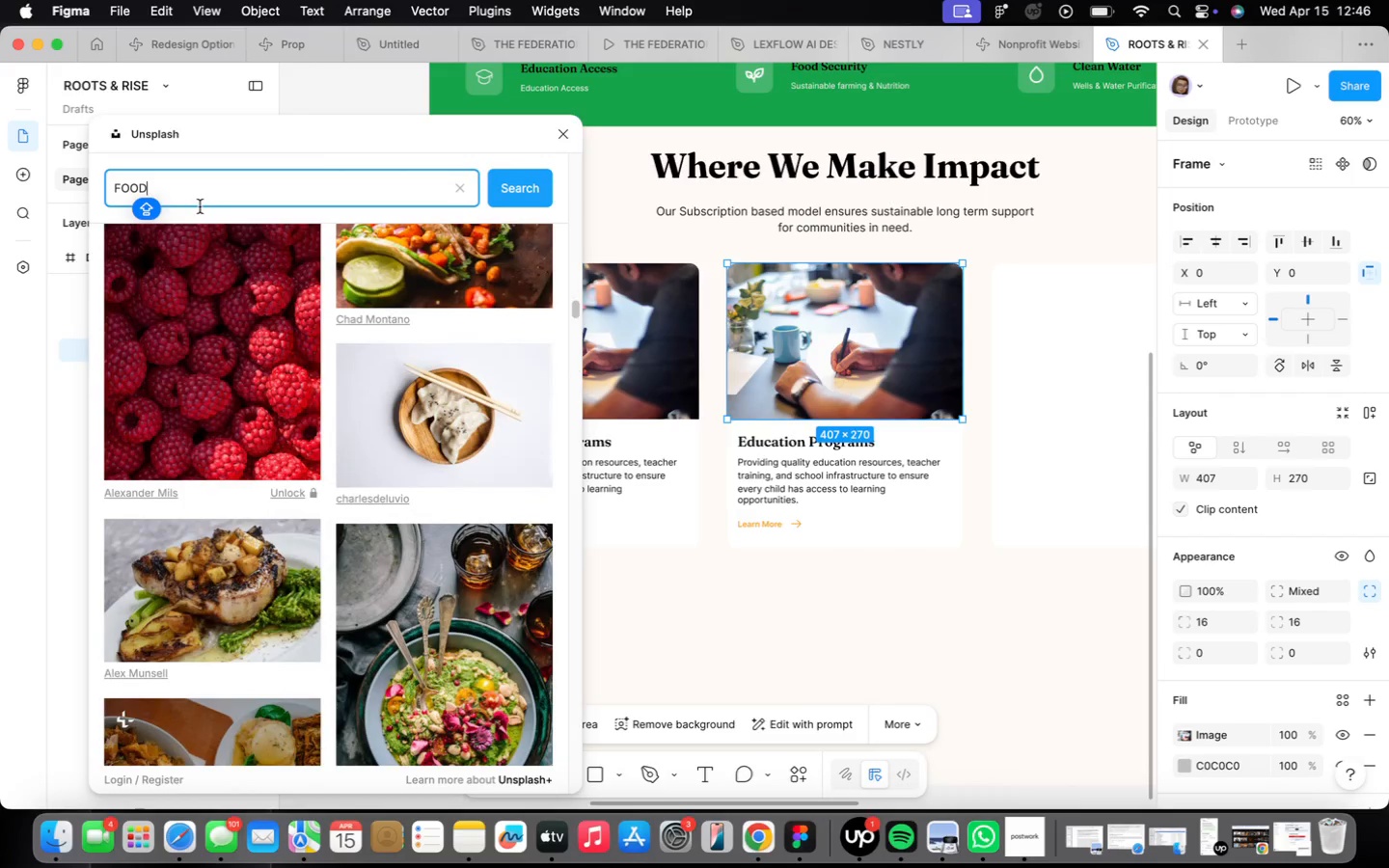 
type( STUFFS)
 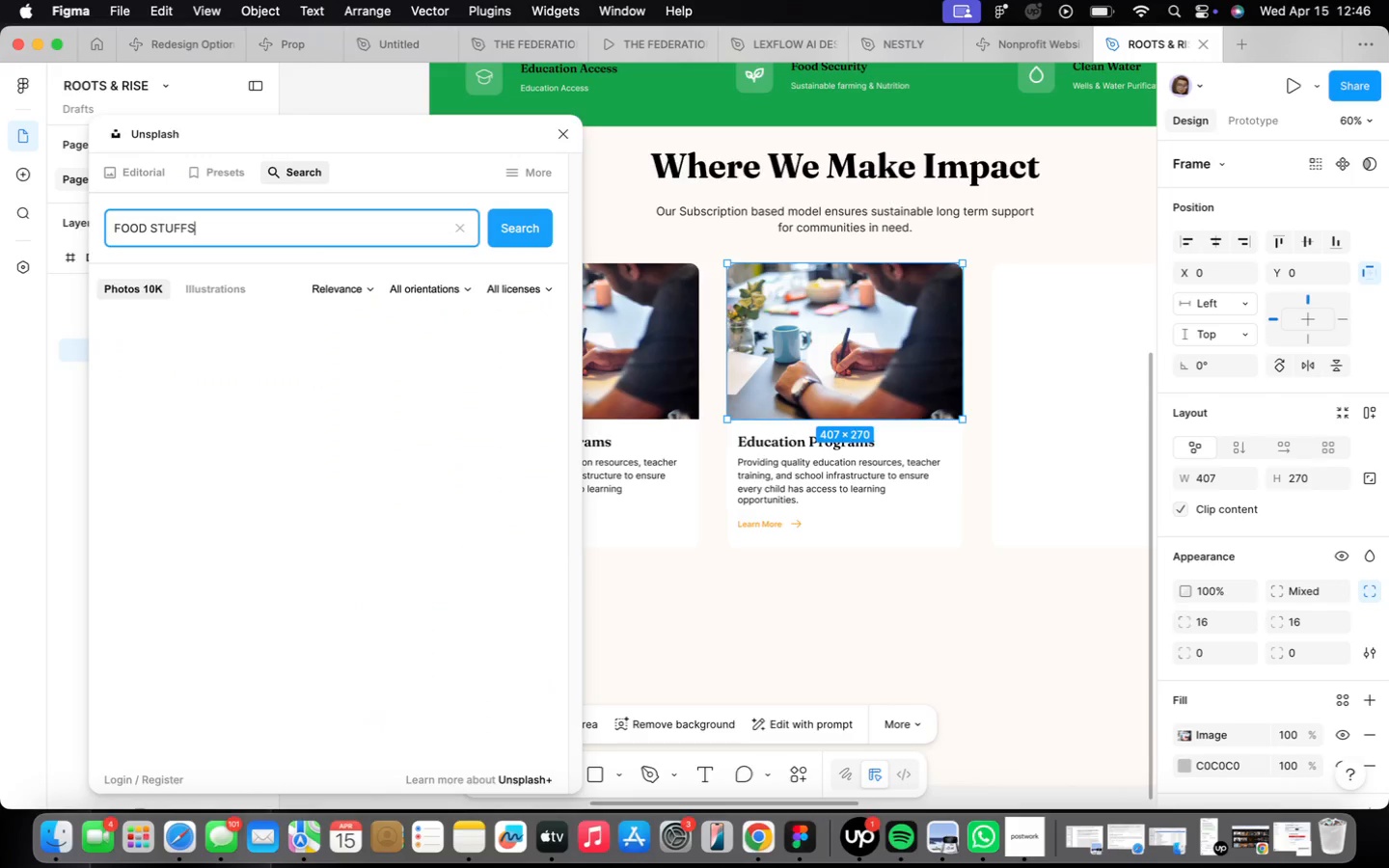 
key(Enter)
 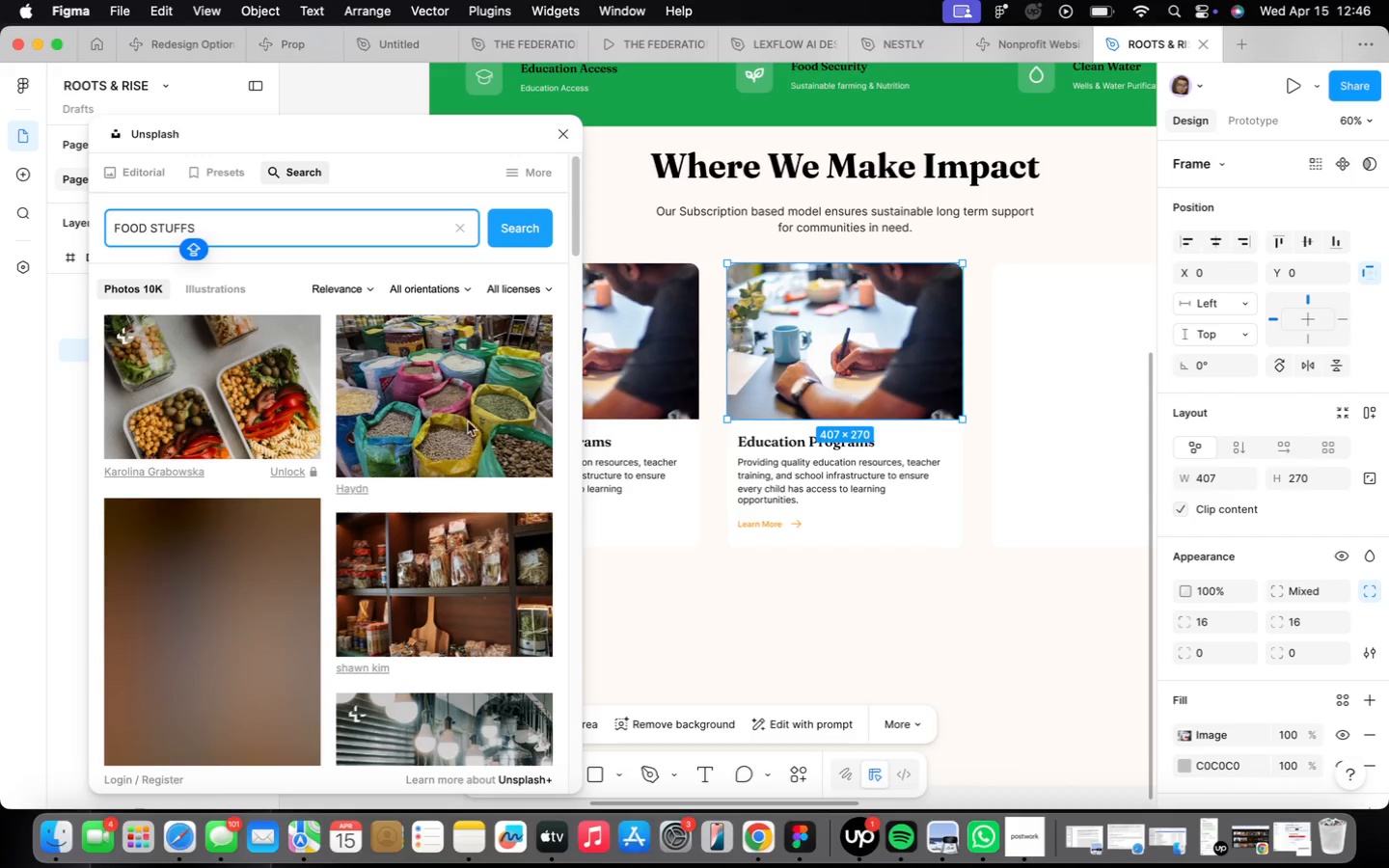 
left_click([460, 424])
 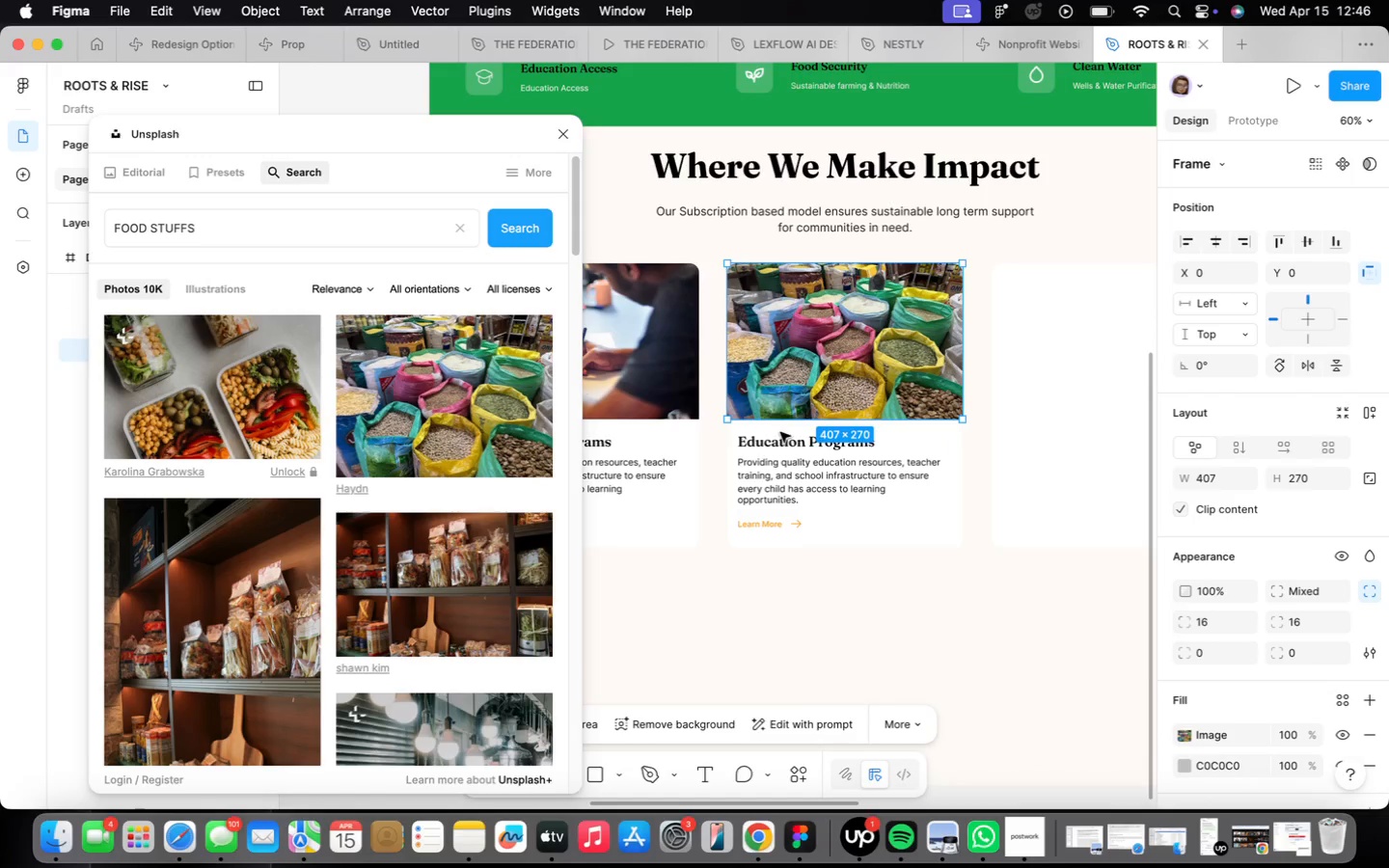 
wait(12.18)
 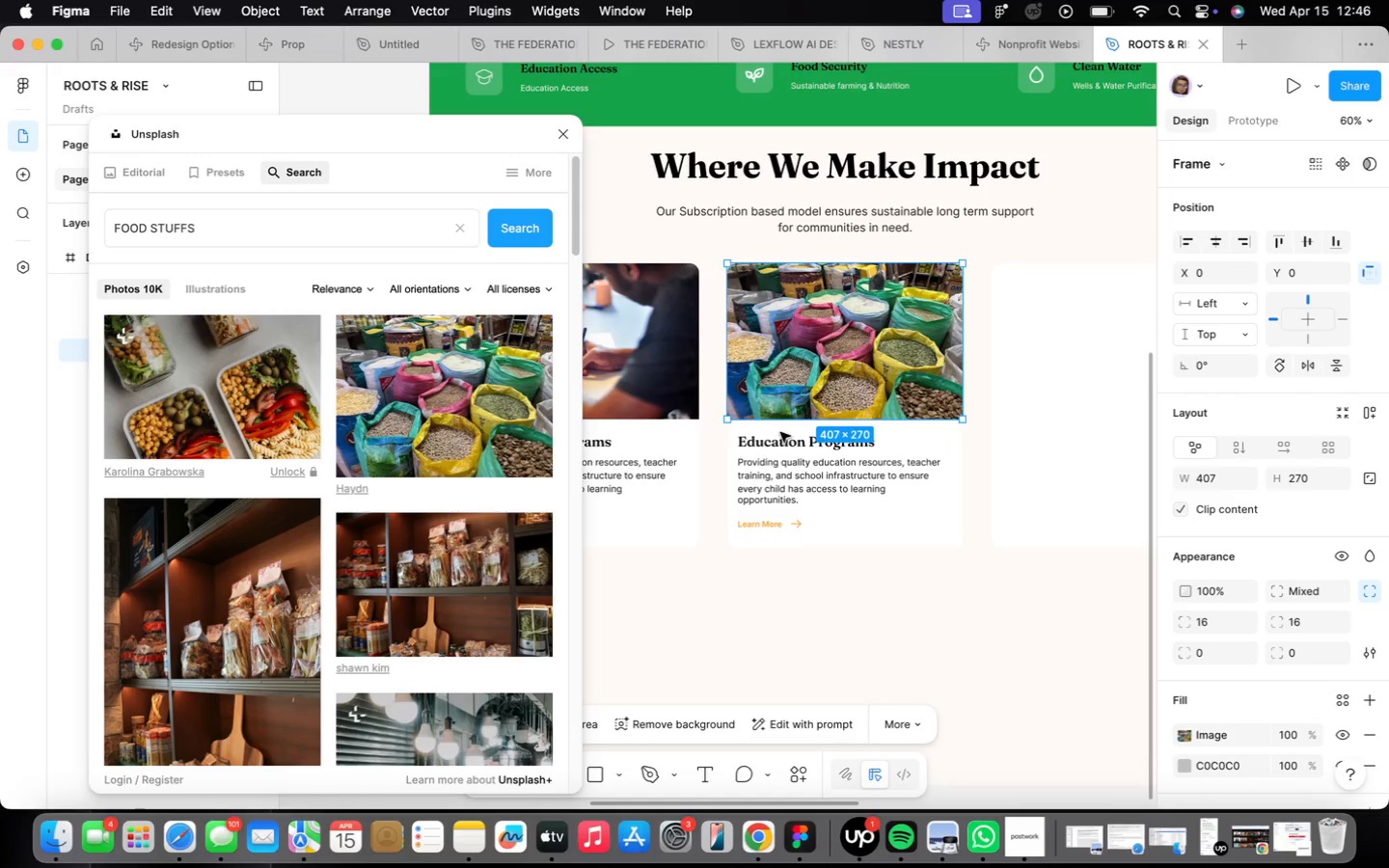 
double_click([777, 438])
 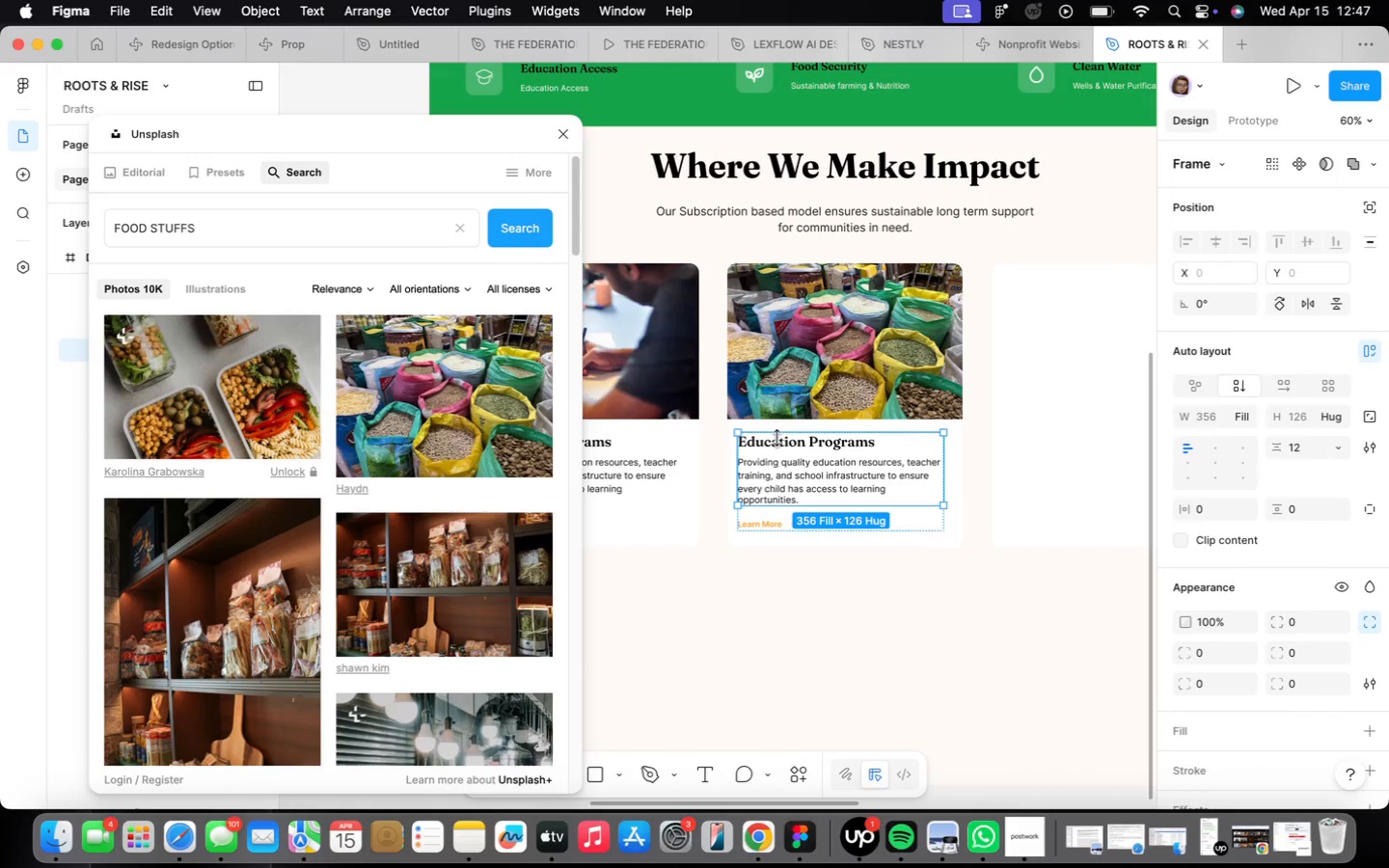 
triple_click([777, 438])
 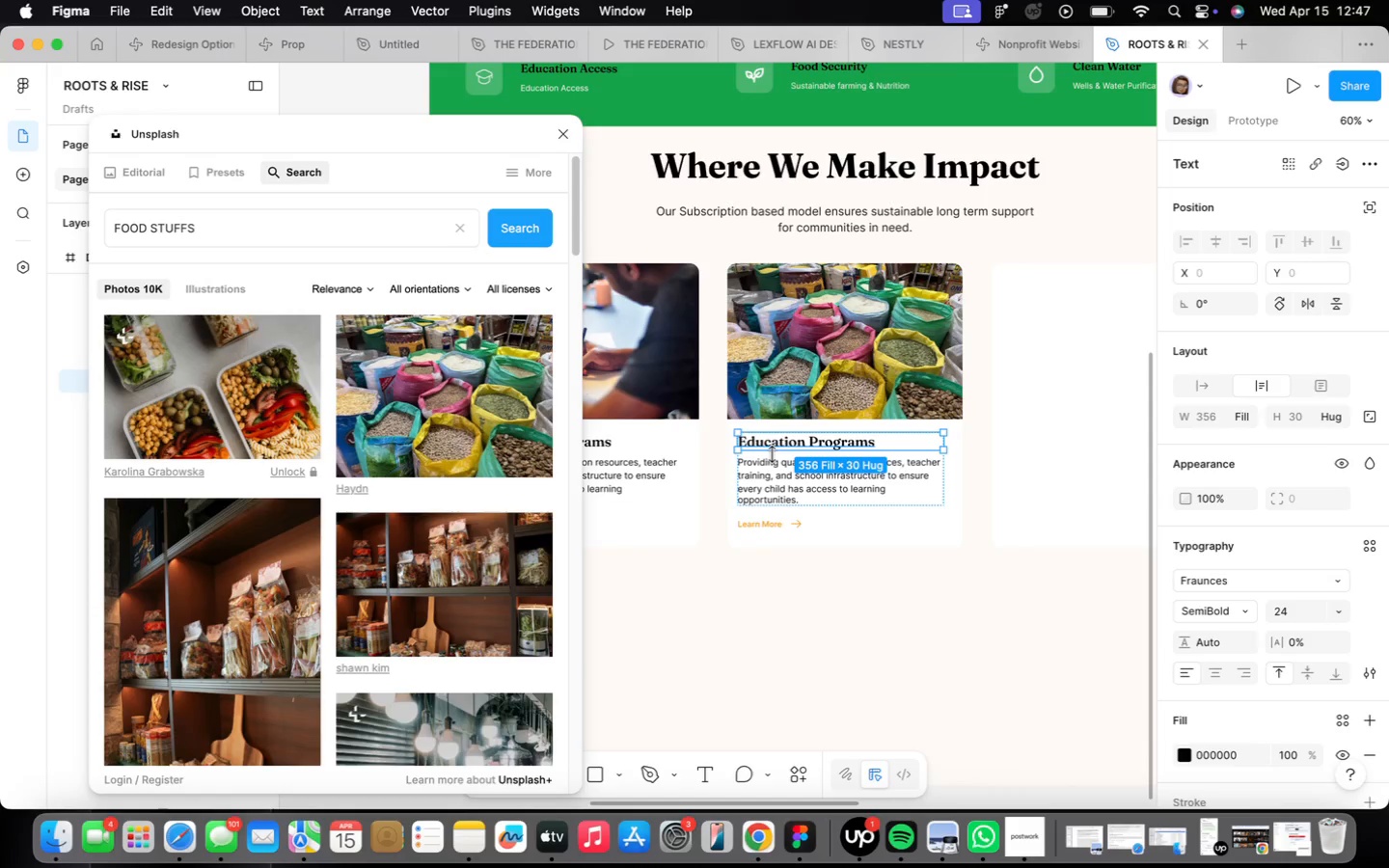 
wait(10.45)
 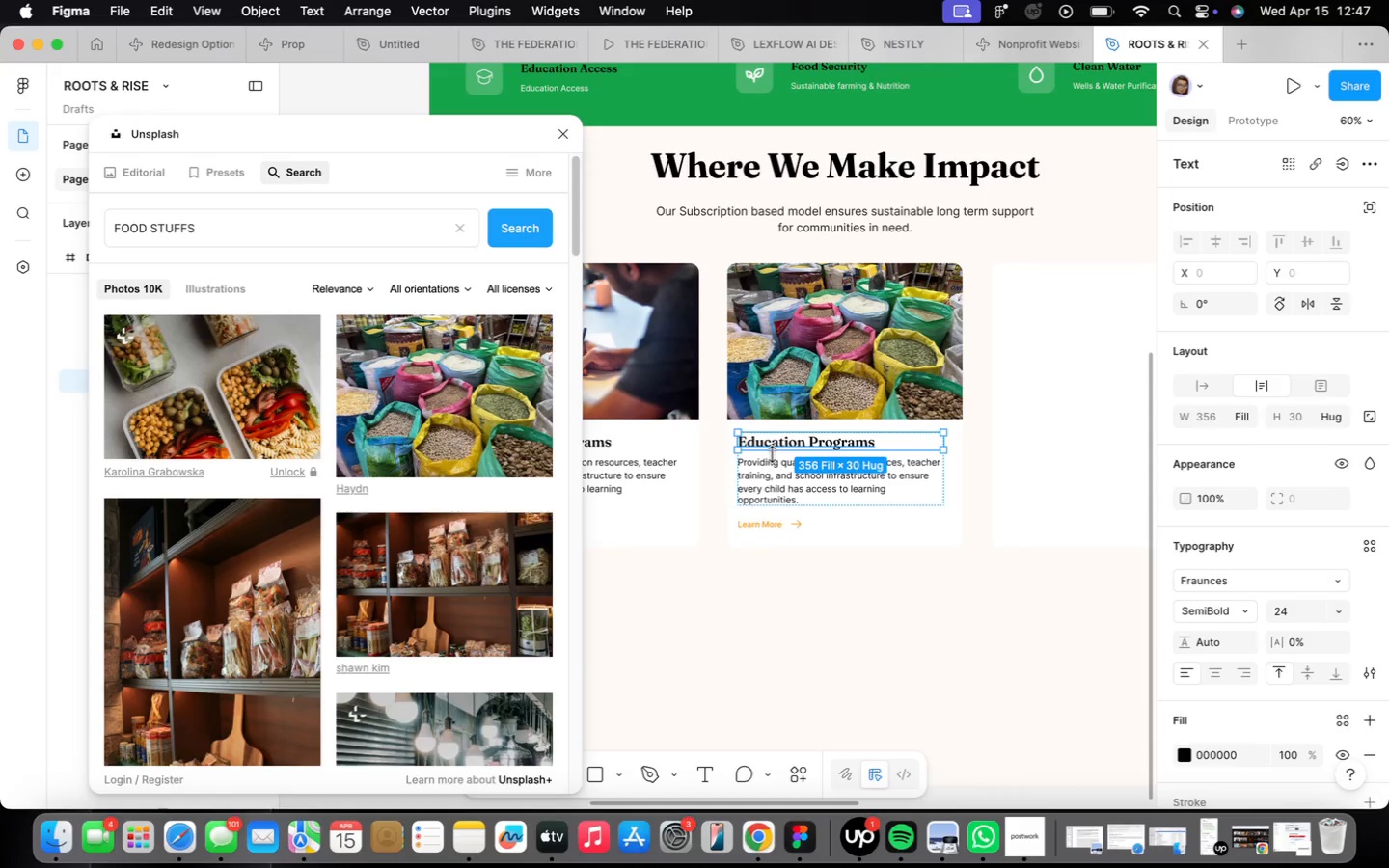 
scroll: coordinate [767, 450], scroll_direction: up, amount: 10.0
 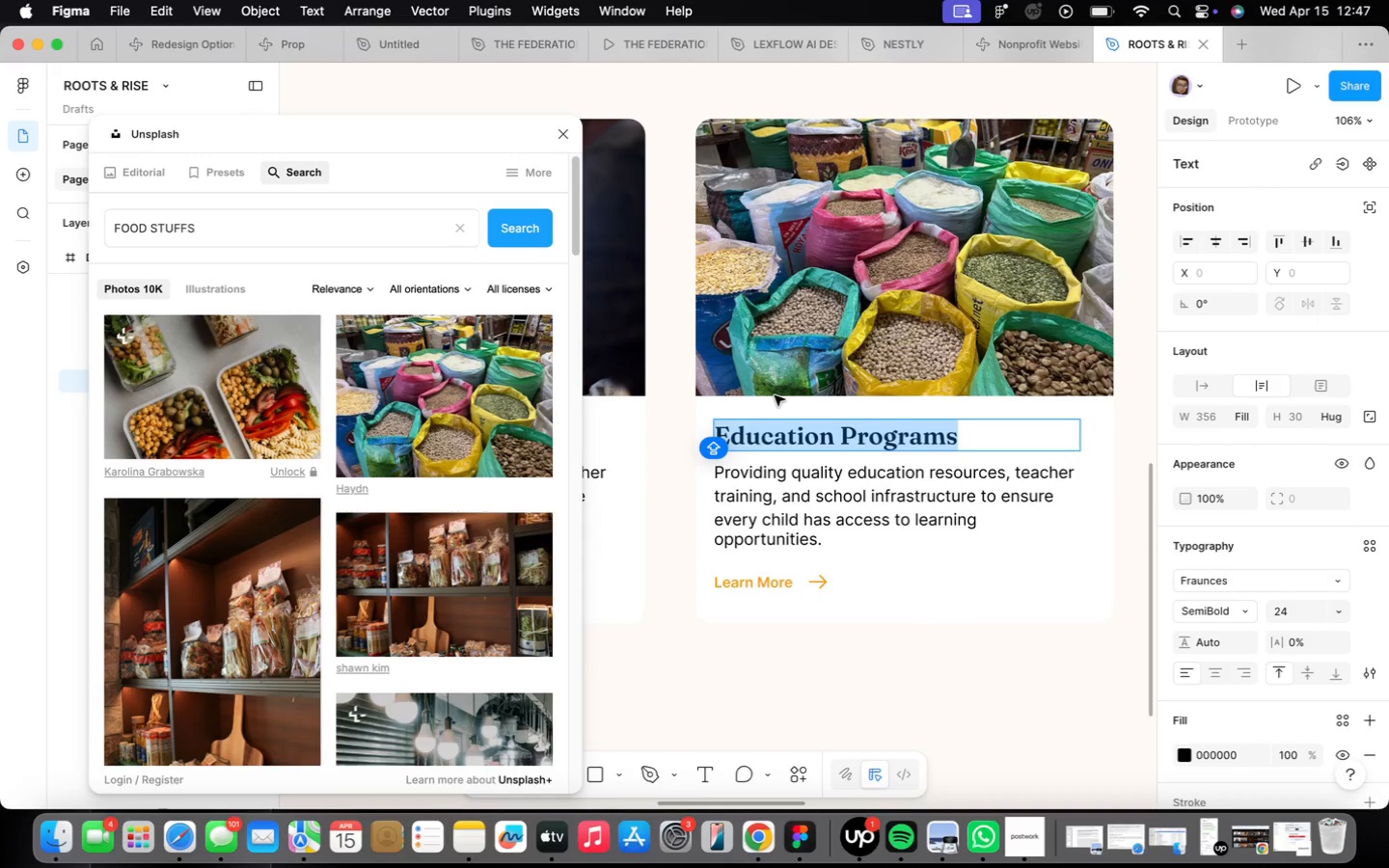 
wait(6.63)
 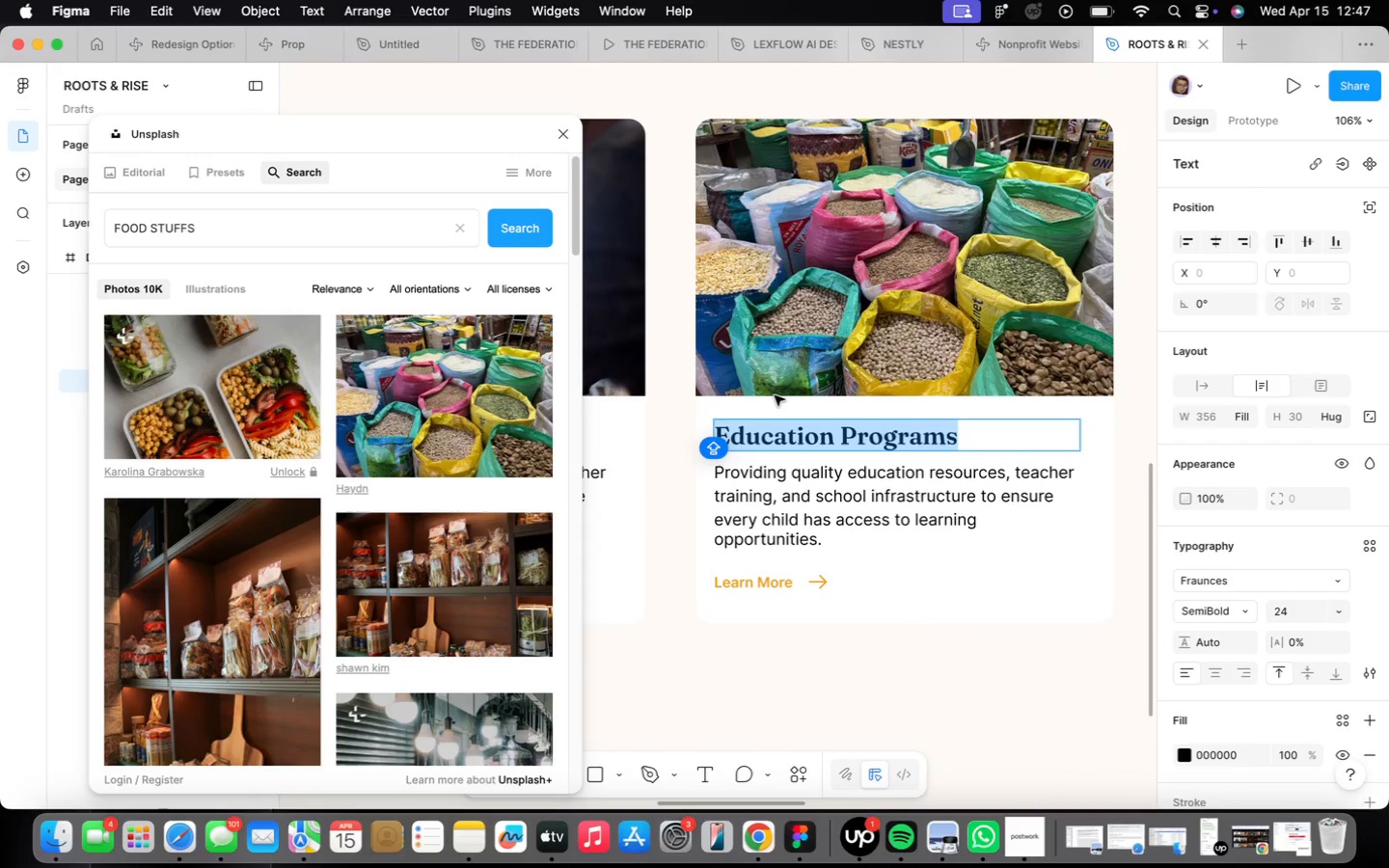 
type(Food Security)
 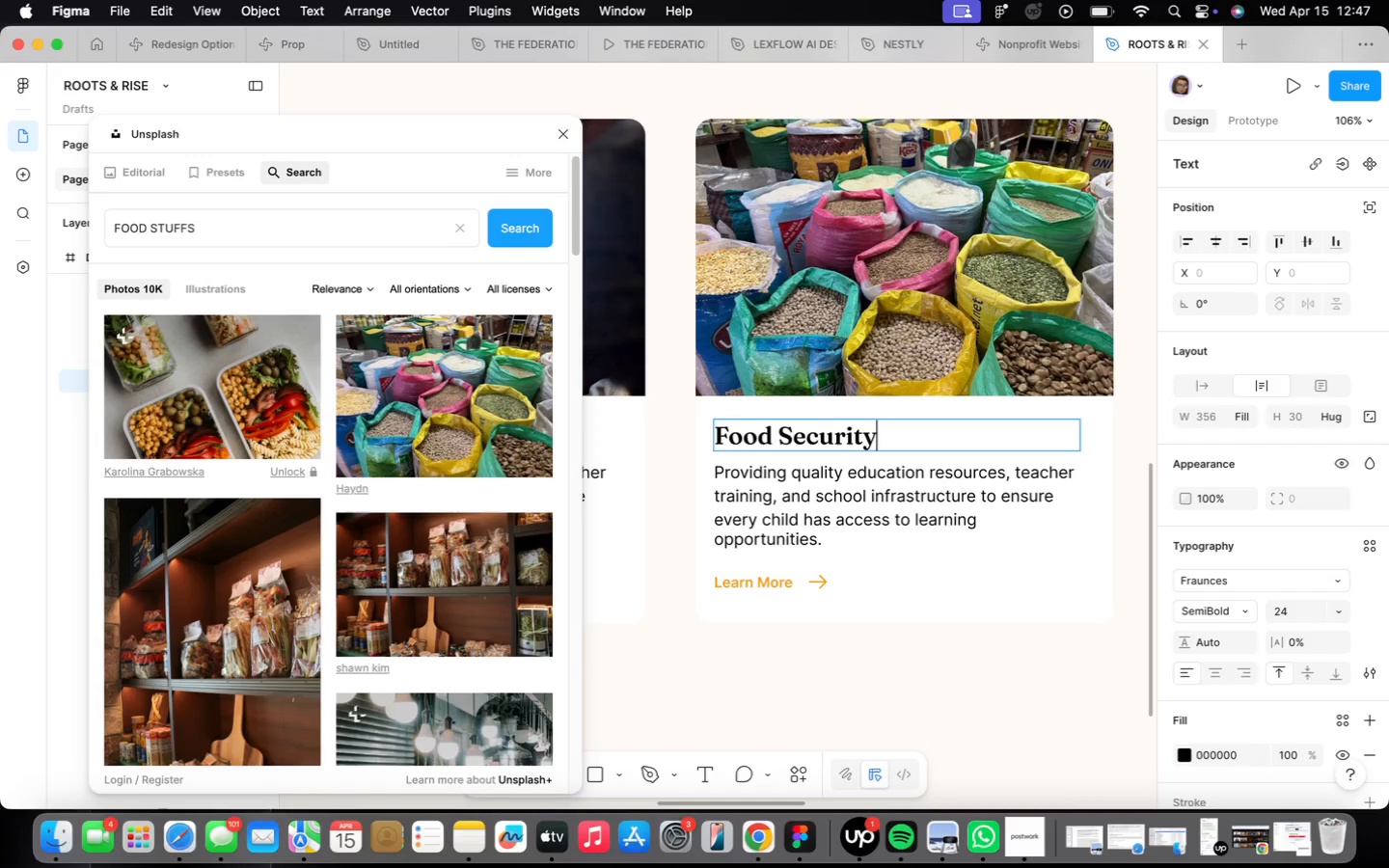 
wait(14.44)
 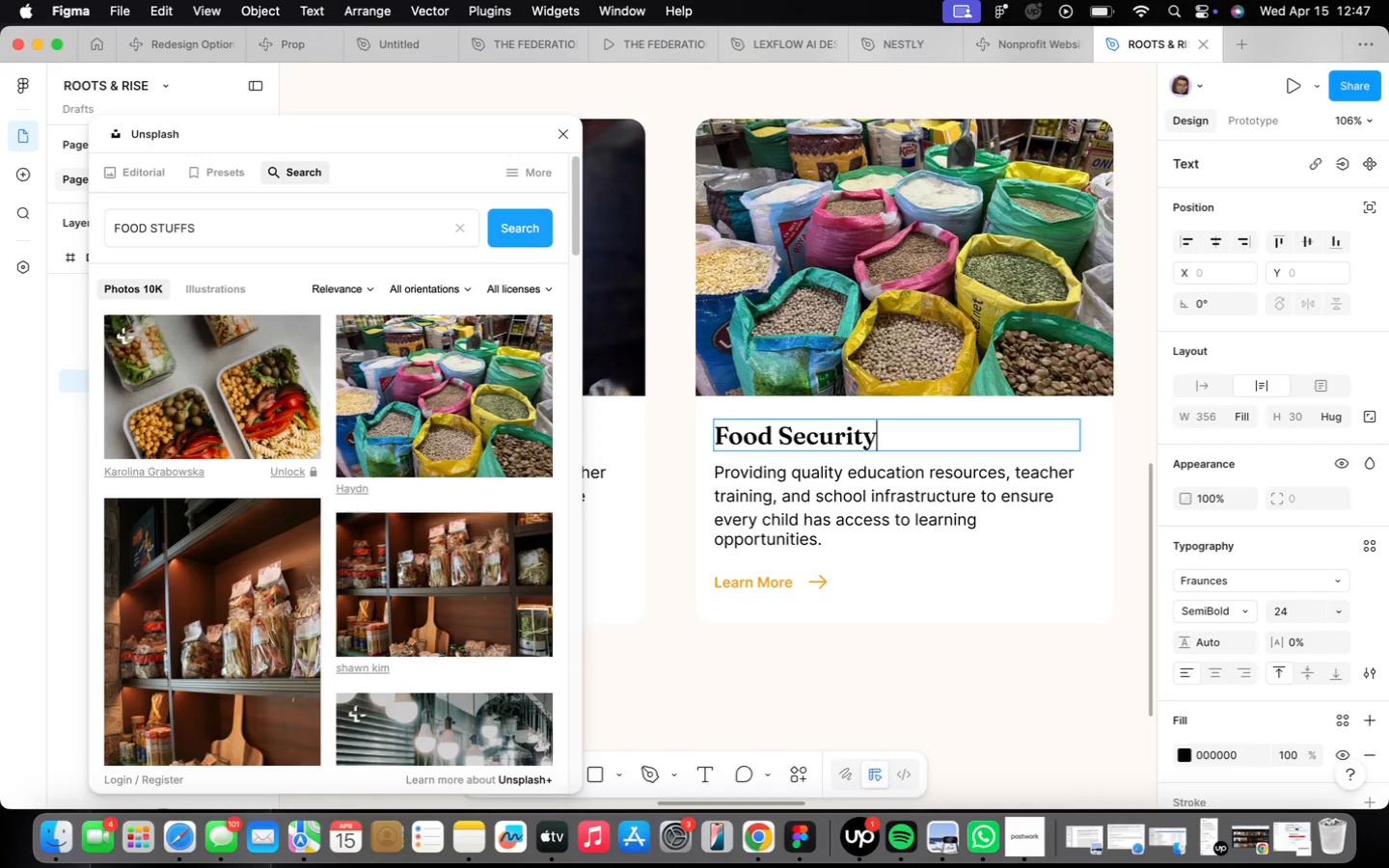 
left_click([803, 523])
 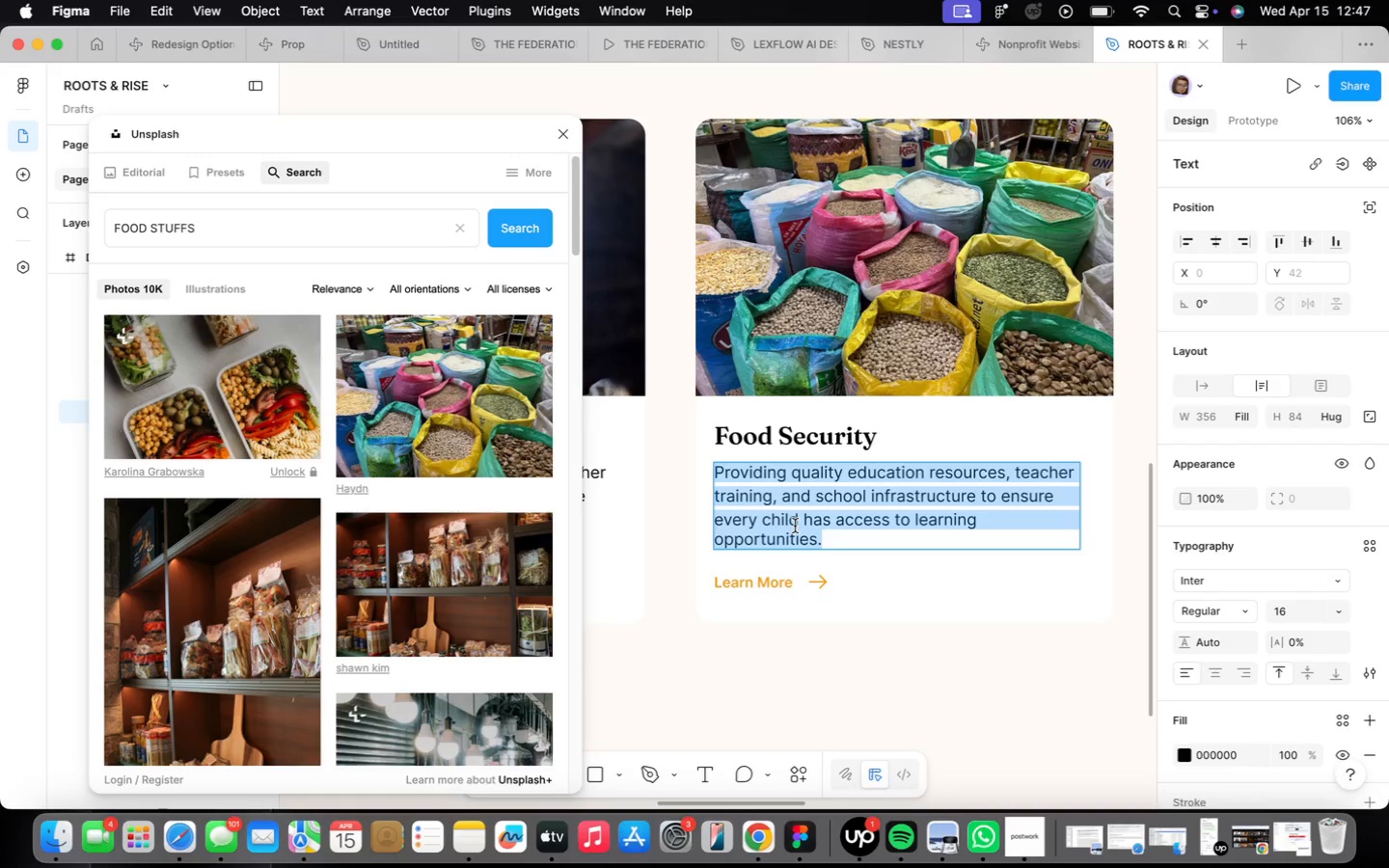 
type(Establishing sy)
key(Backspace)
type(ustainable farms, teacg)
key(Backspace)
type(hing)
 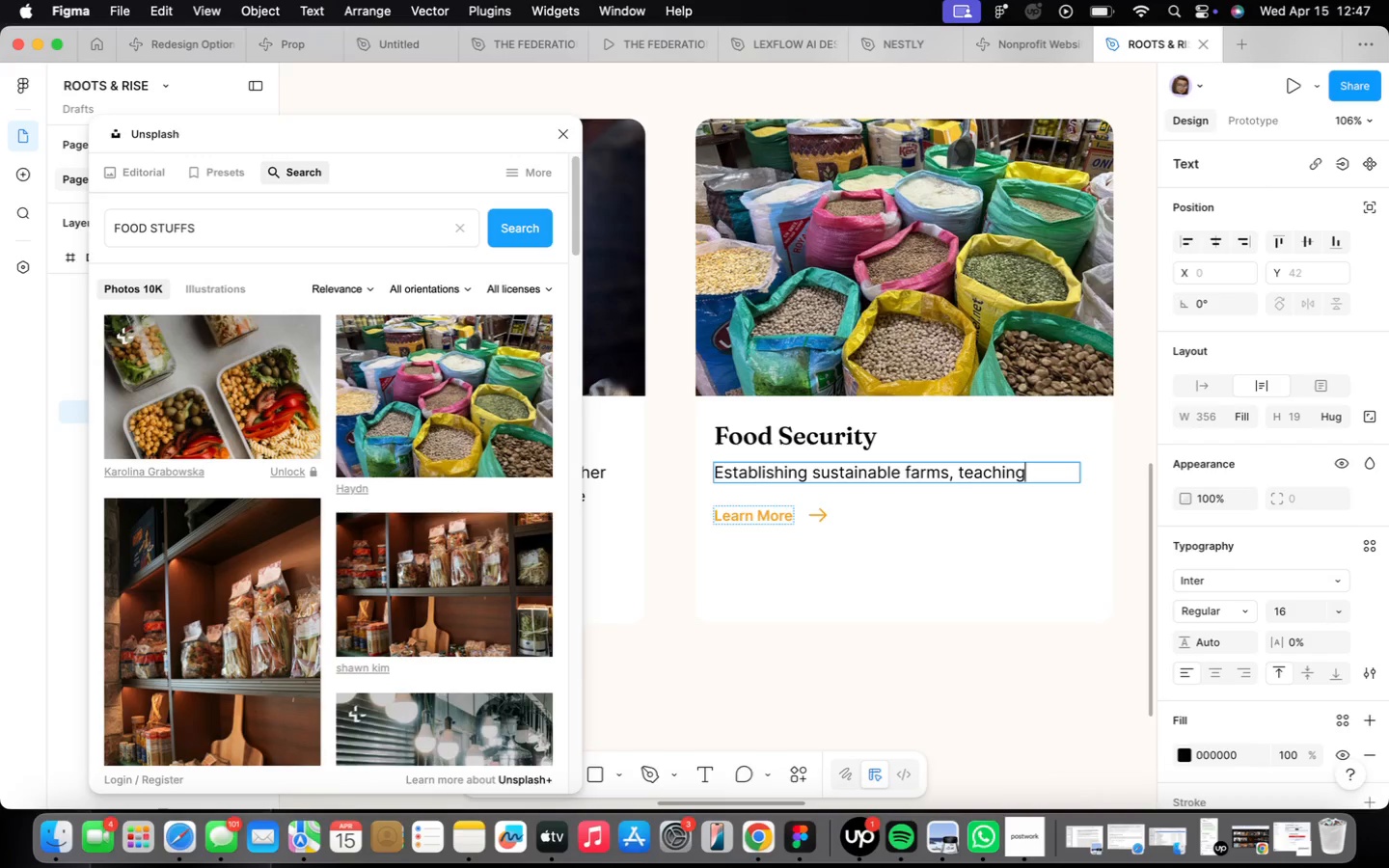 
key(Enter)
 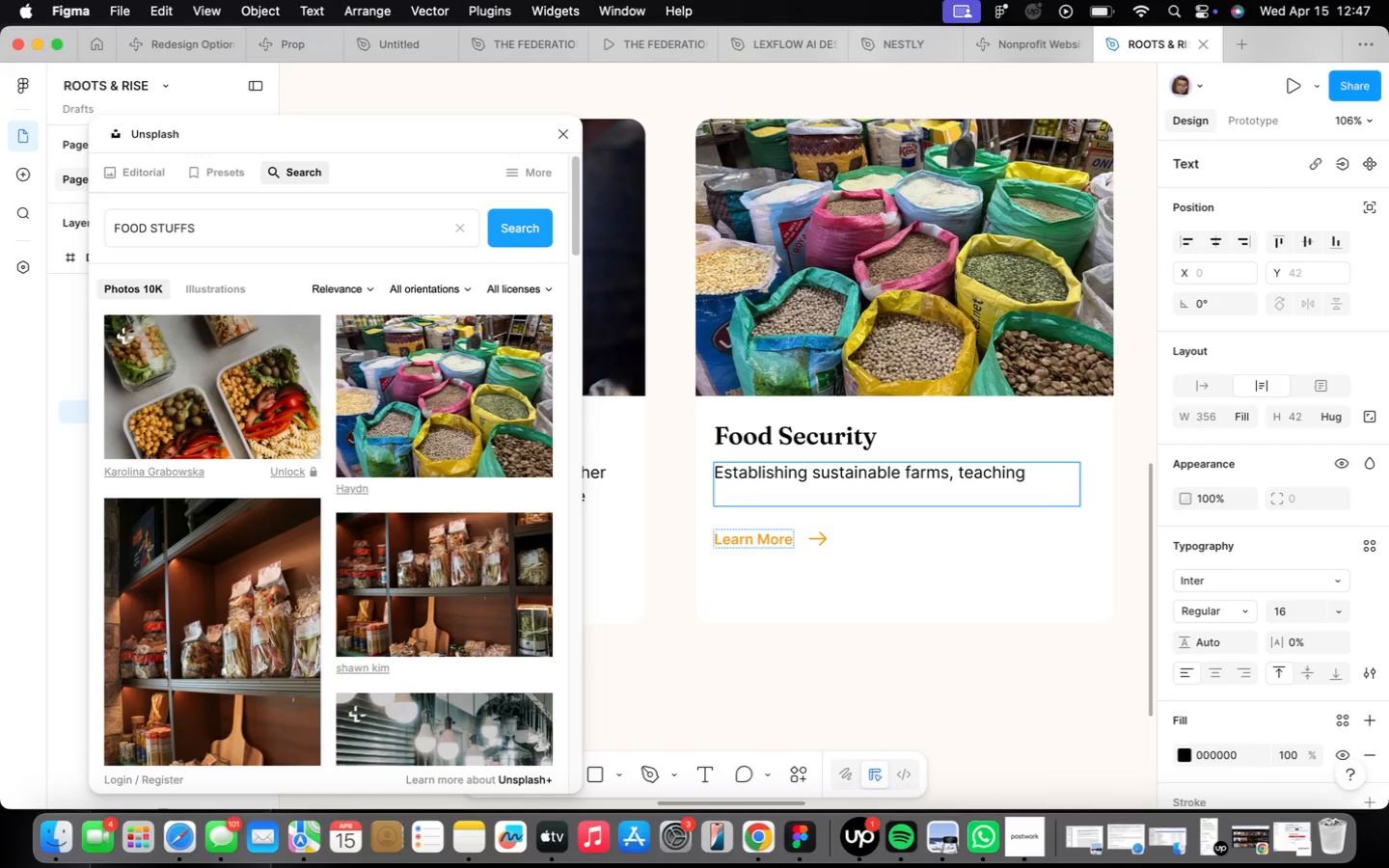 
type(modern atg)
key(Backspace)
key(Backspace)
type(gricul)
 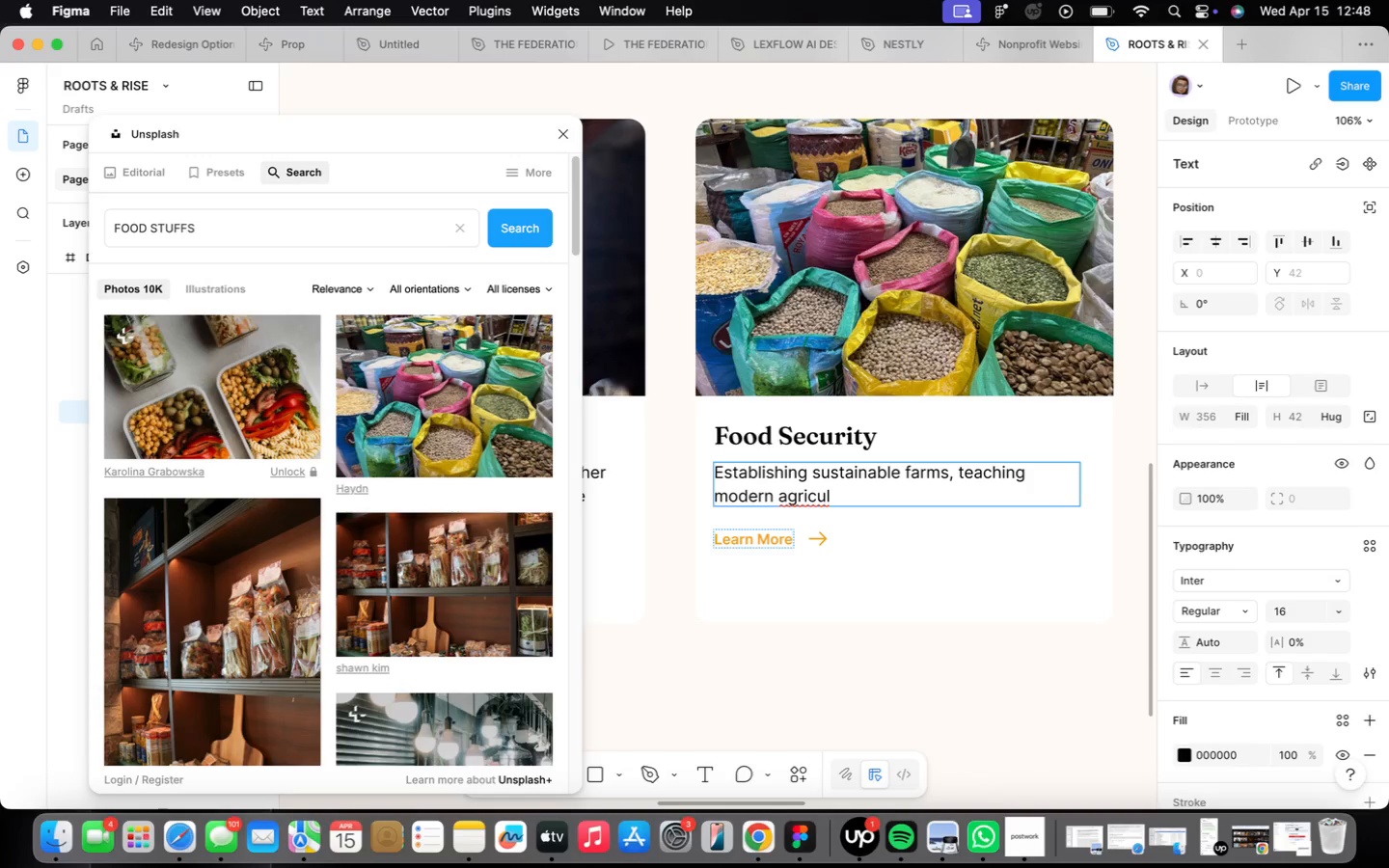 
type(tural techniques, and ensuring nutritious meals for families)
 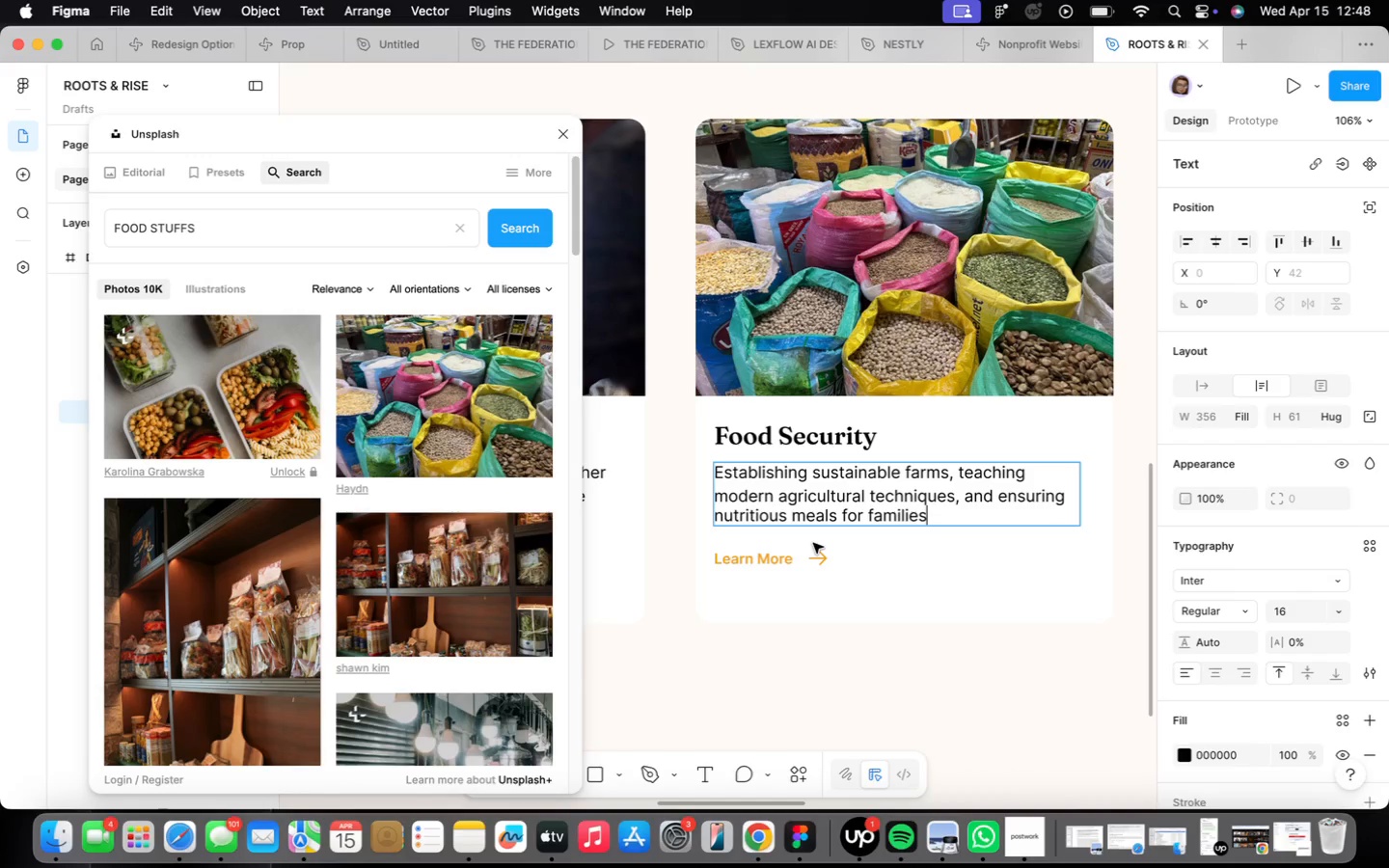 
wait(21.51)
 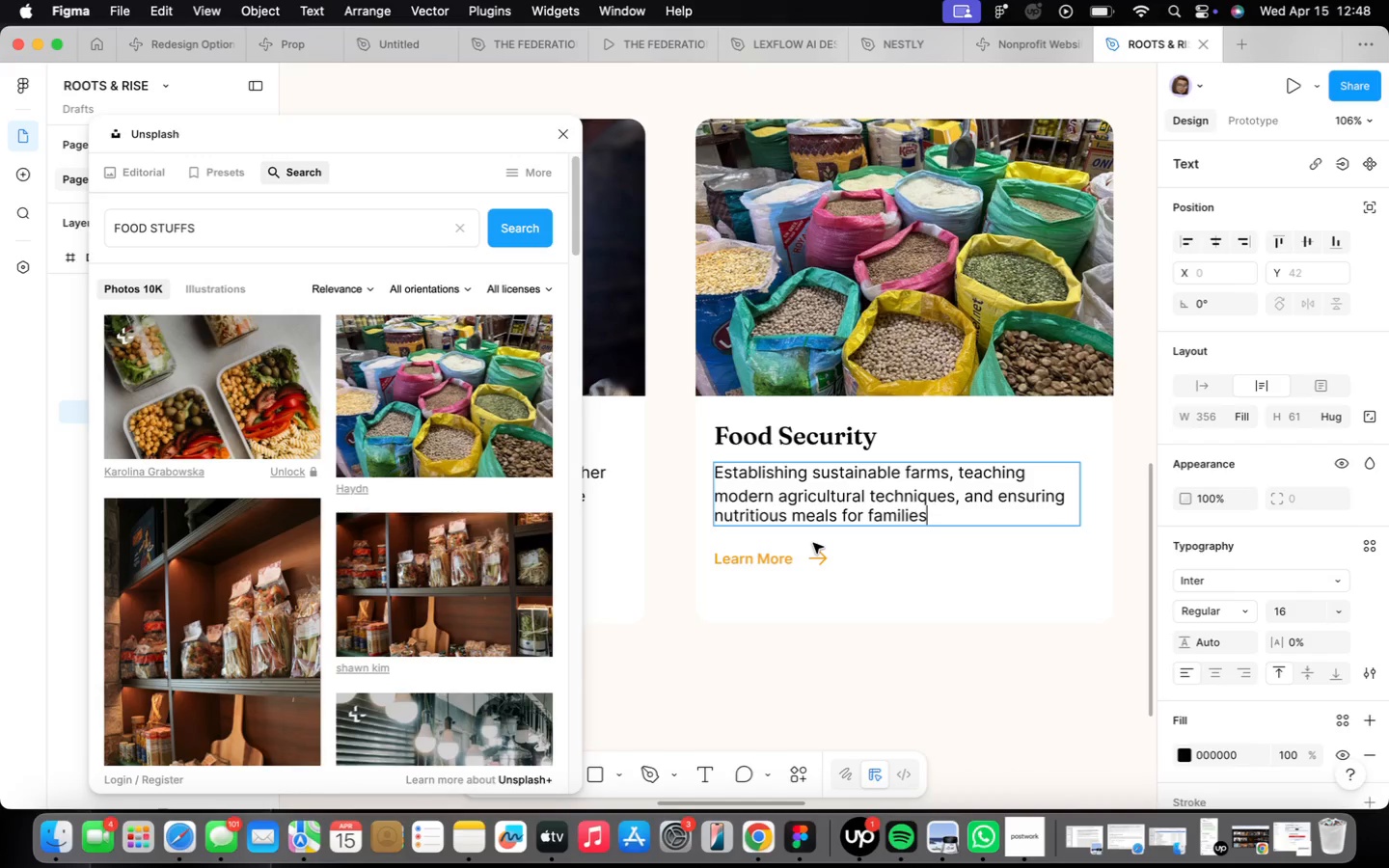 
type( and children)
 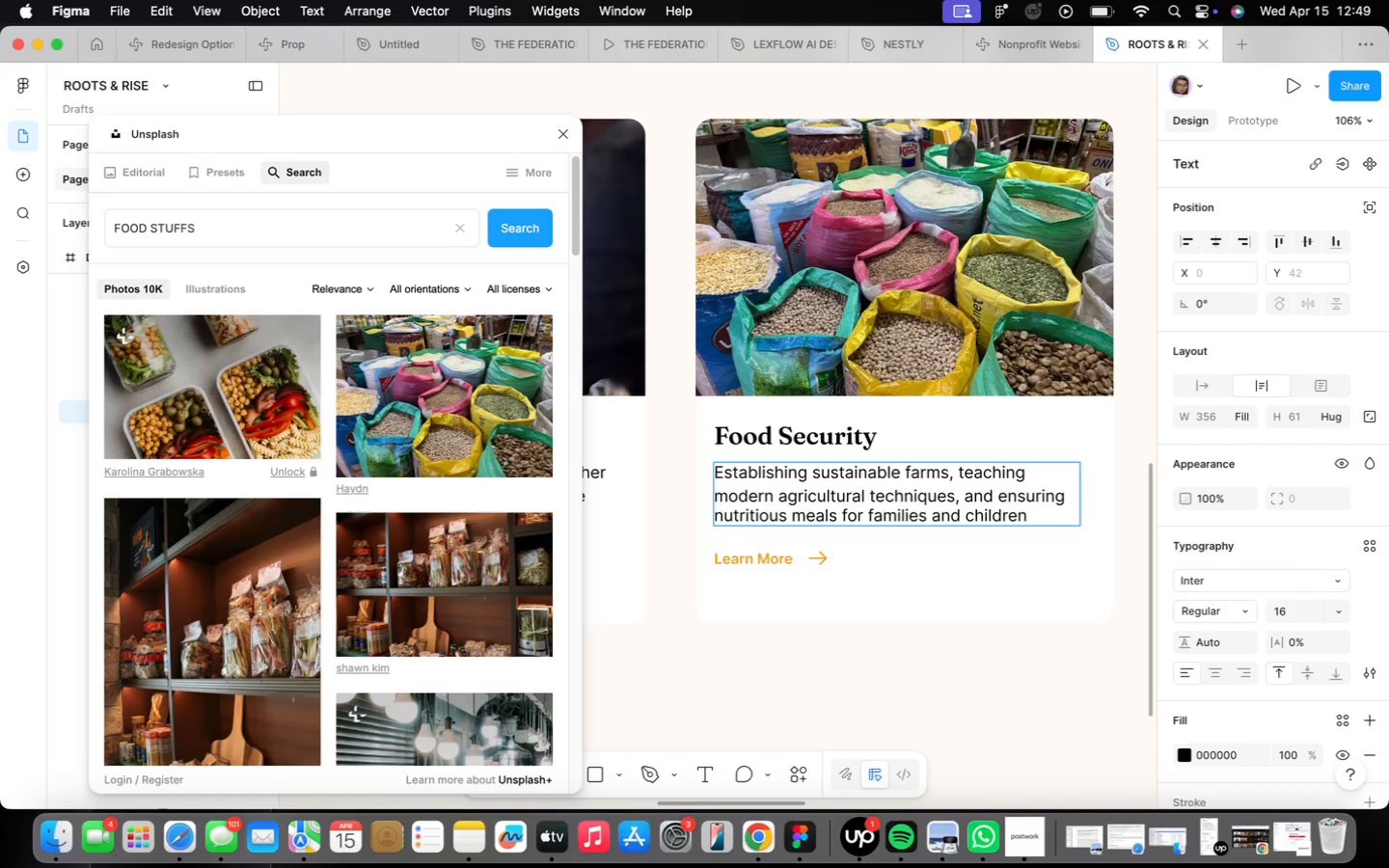 
key(Period)
 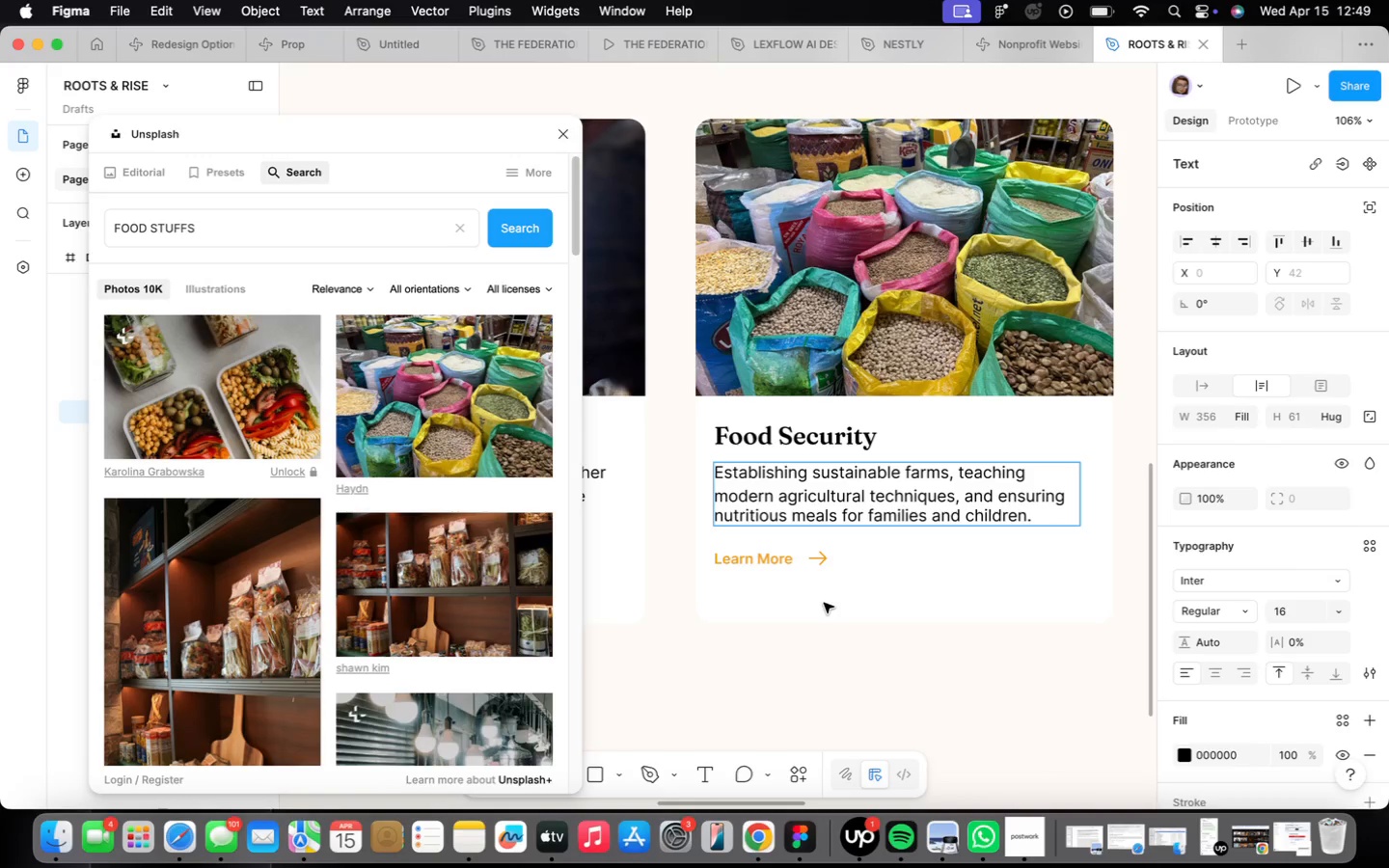 
wait(8.93)
 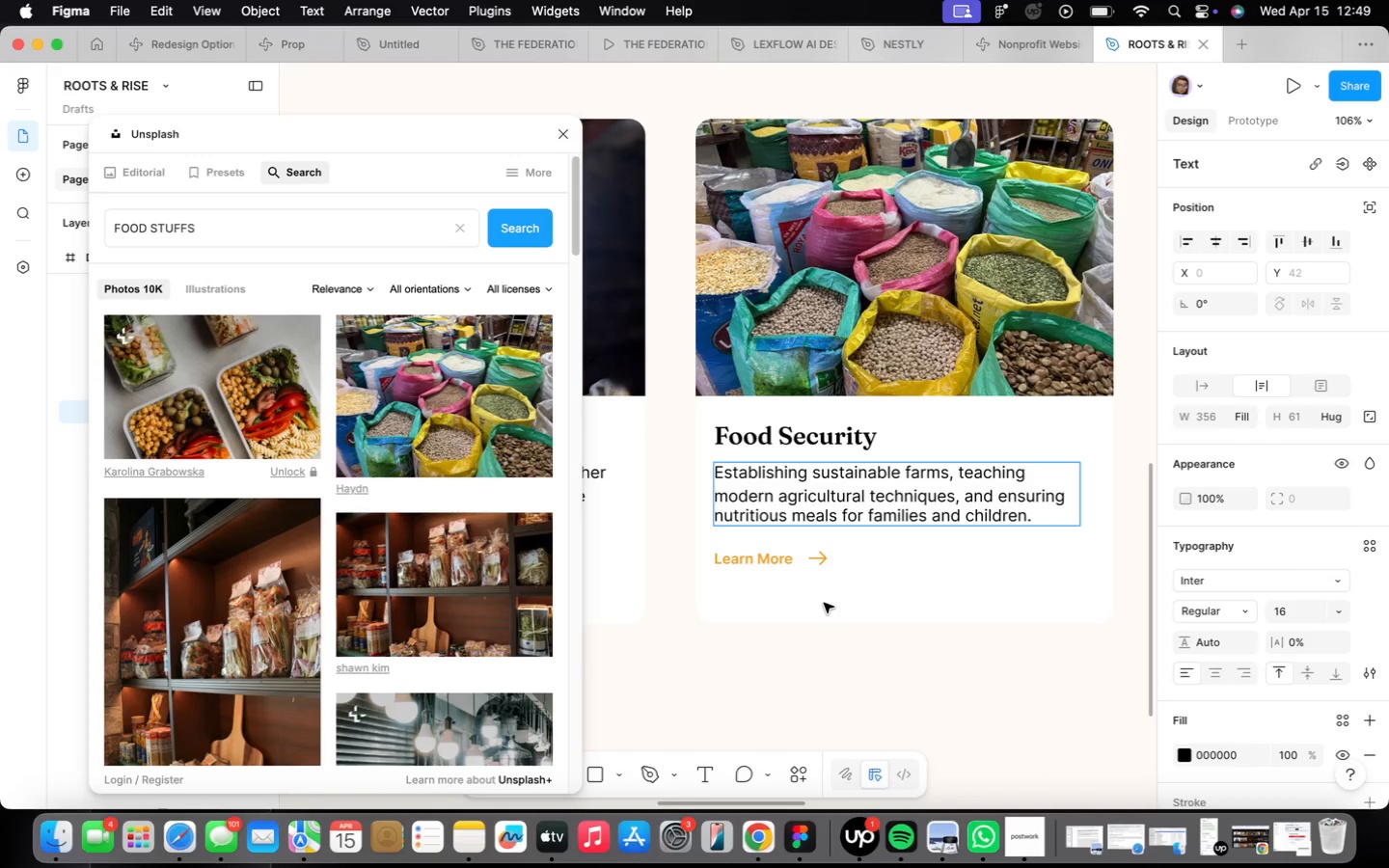 
left_click_drag(start_coordinate=[853, 626], to_coordinate=[847, 619])
 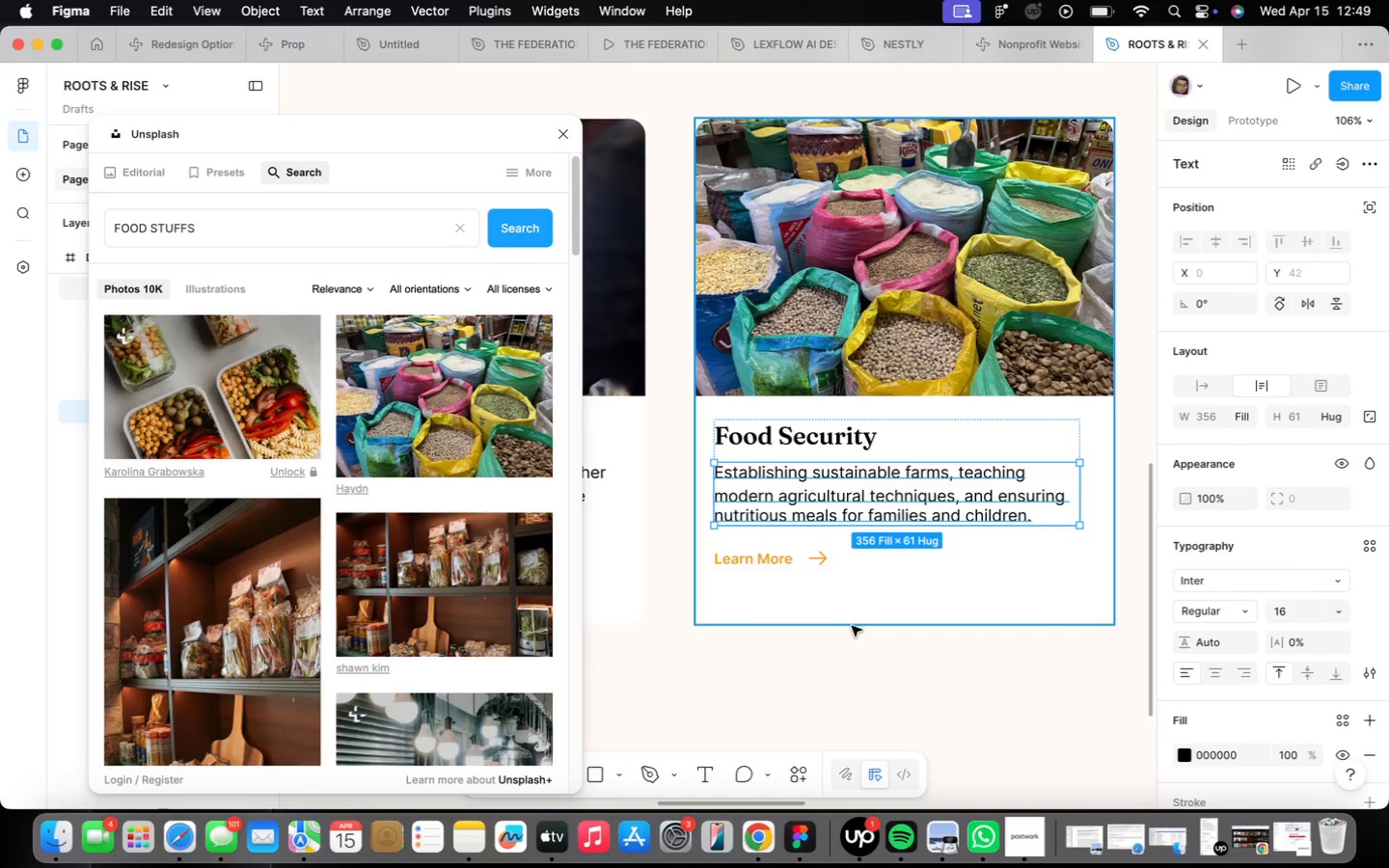 
left_click([852, 626])
 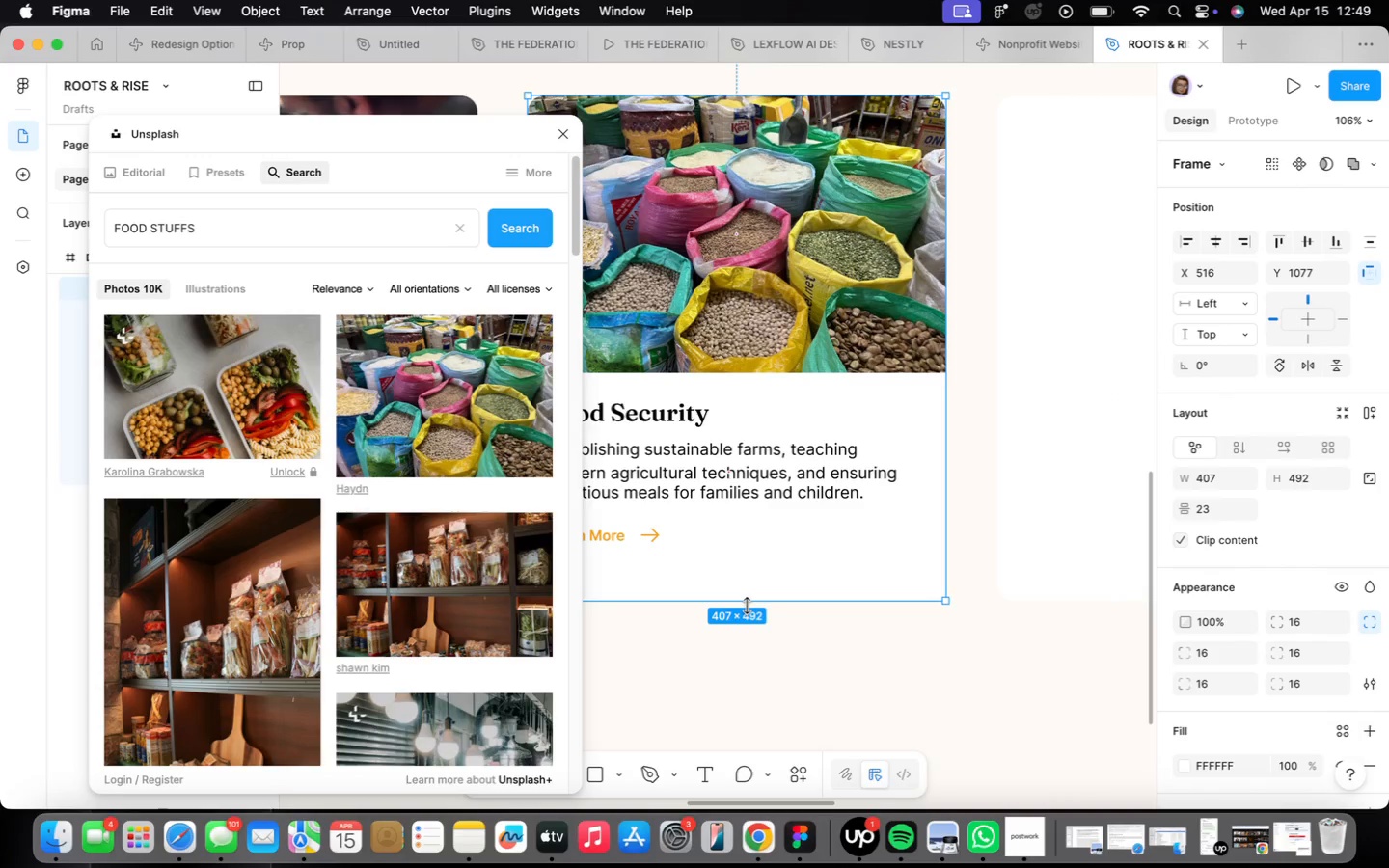 
scroll: coordinate [872, 583], scroll_direction: down, amount: 5.0
 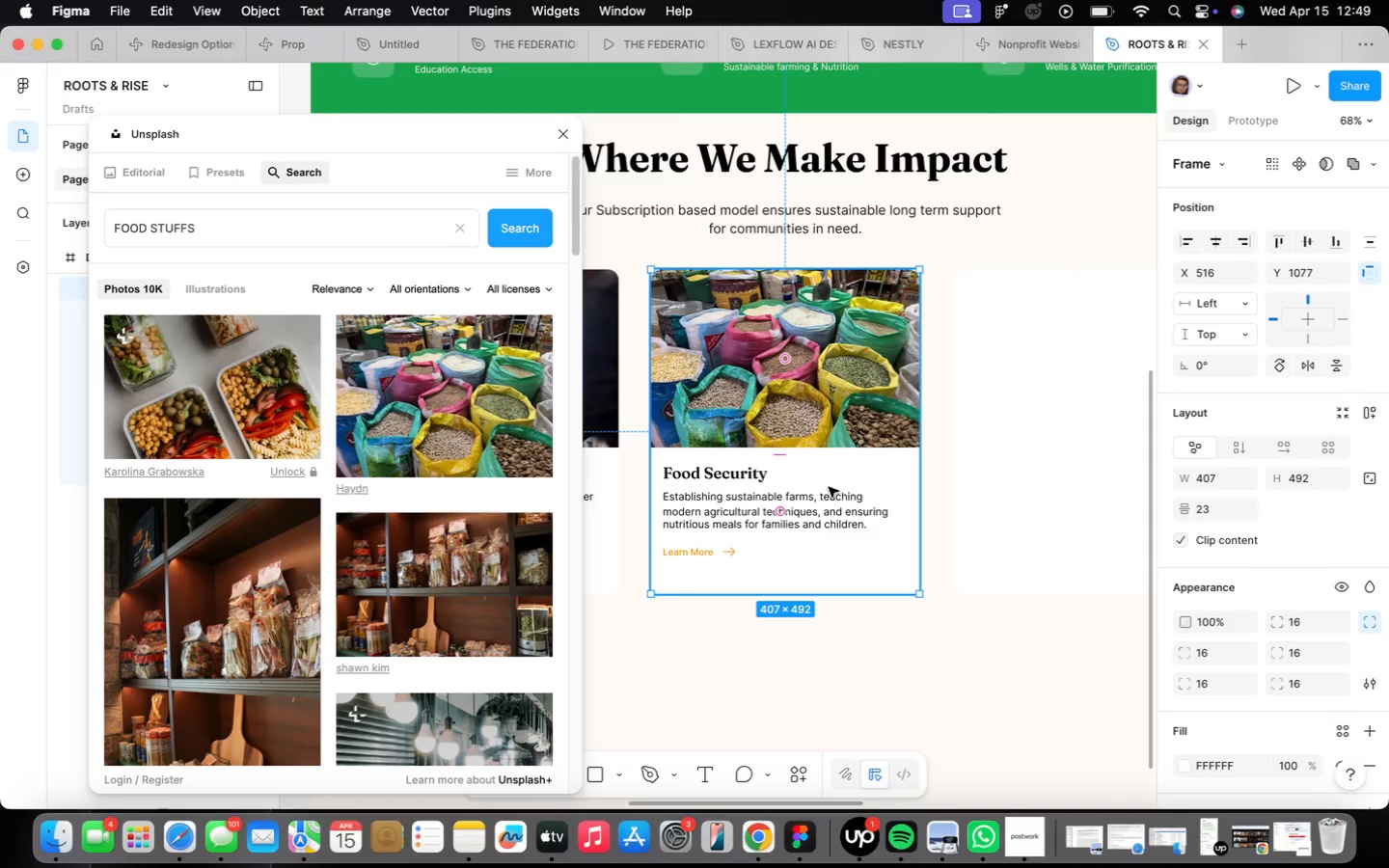 
right_click([825, 488])
 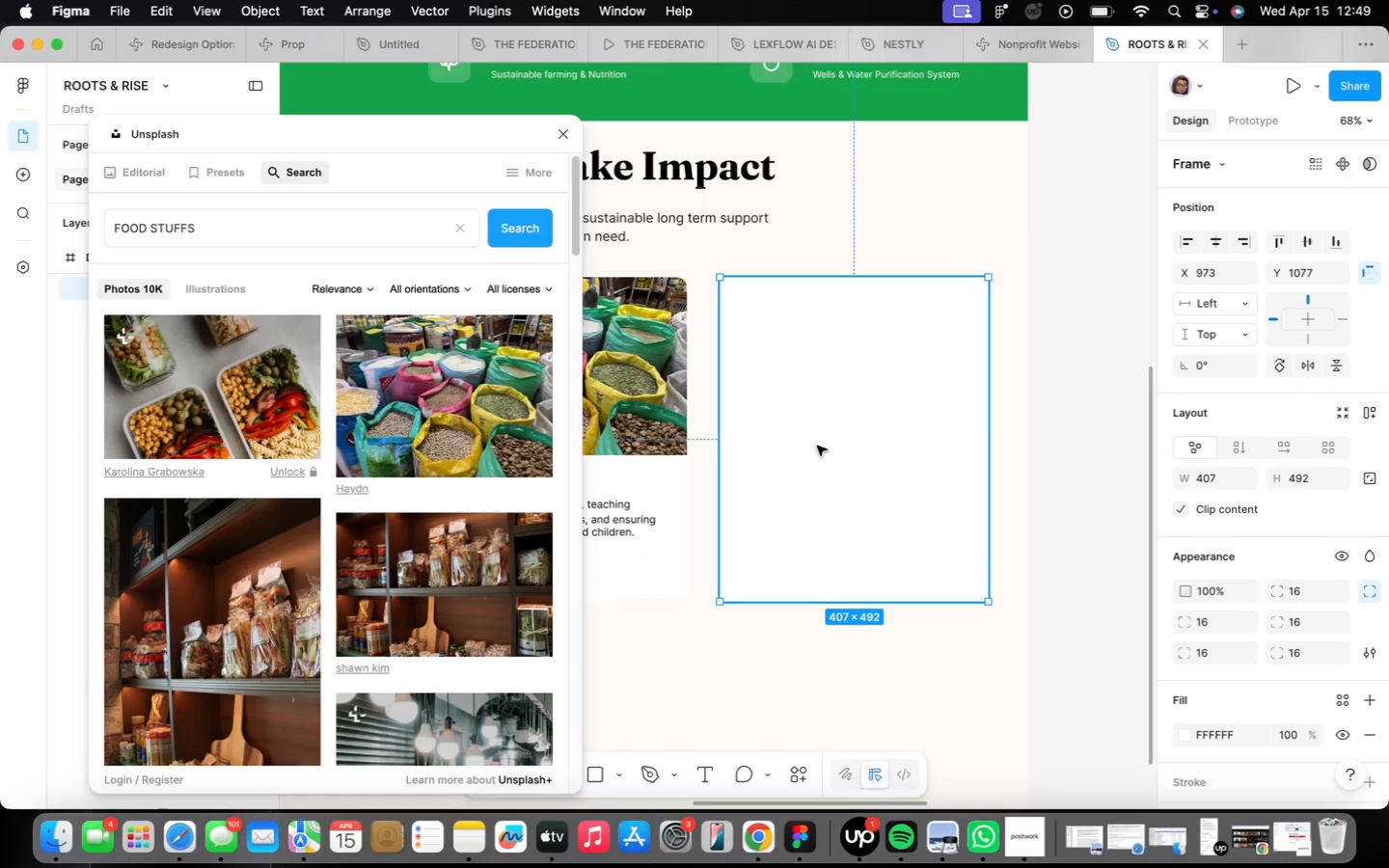 
left_click([924, 189])
 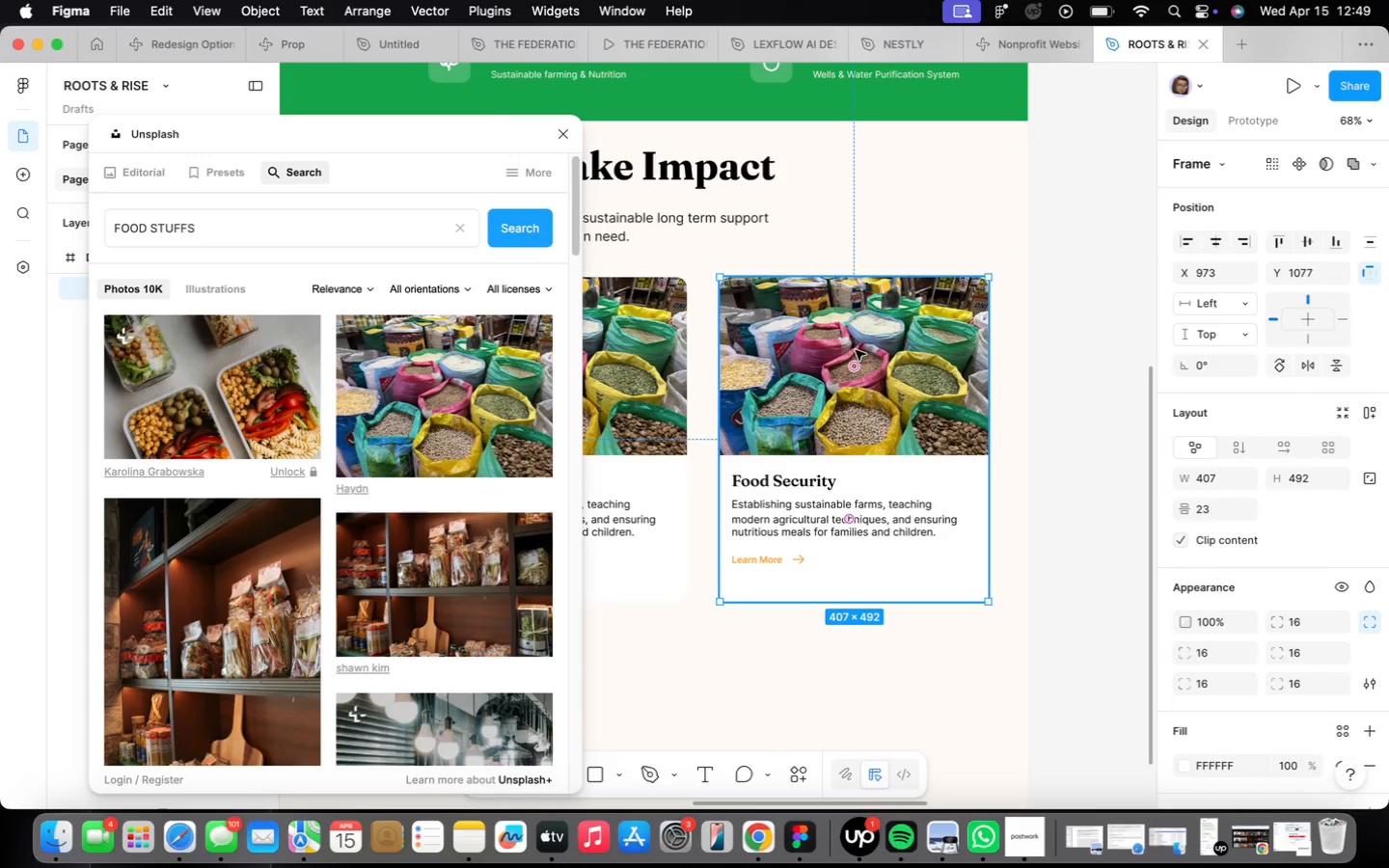 
double_click([856, 350])
 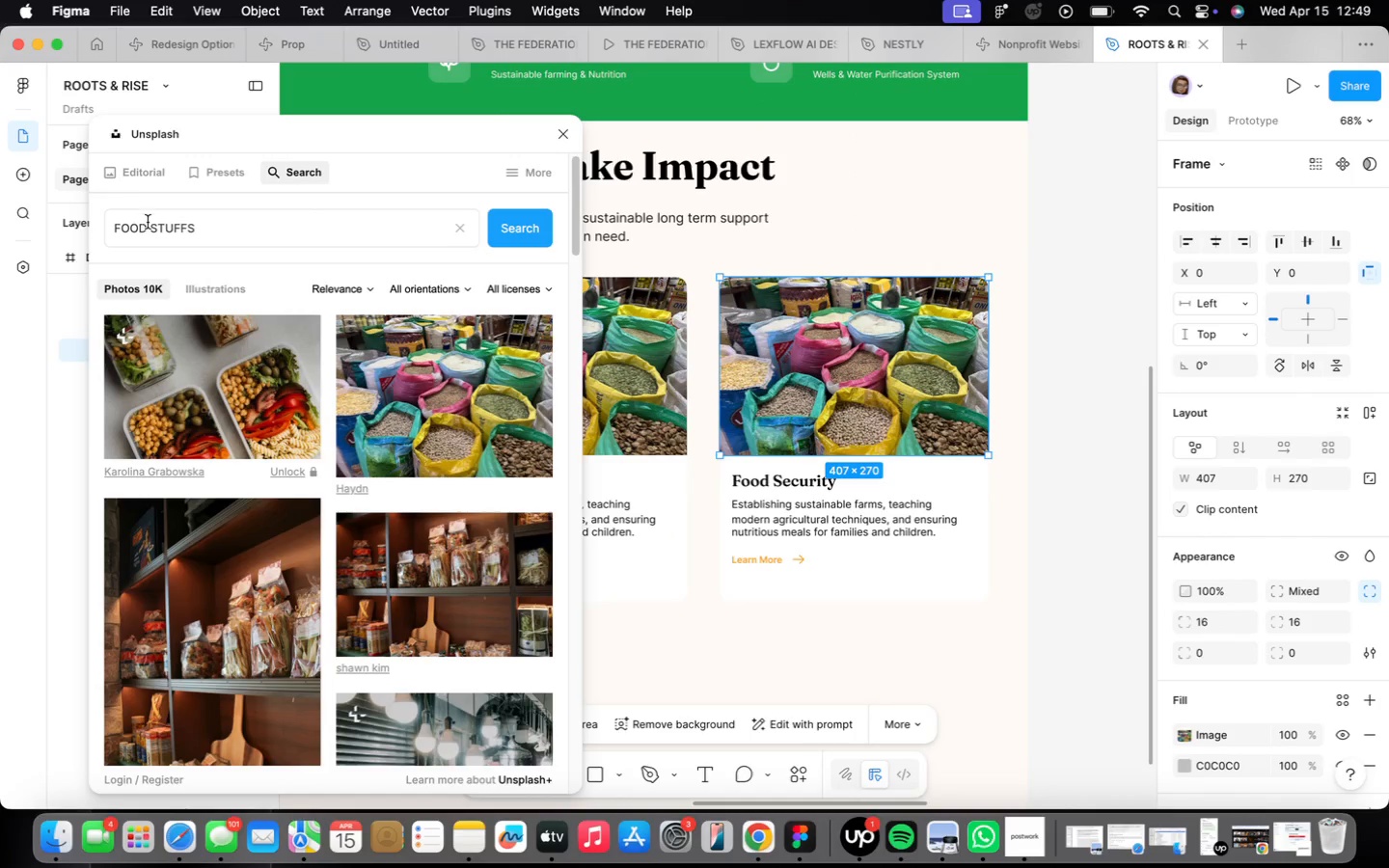 
double_click([146, 221])
 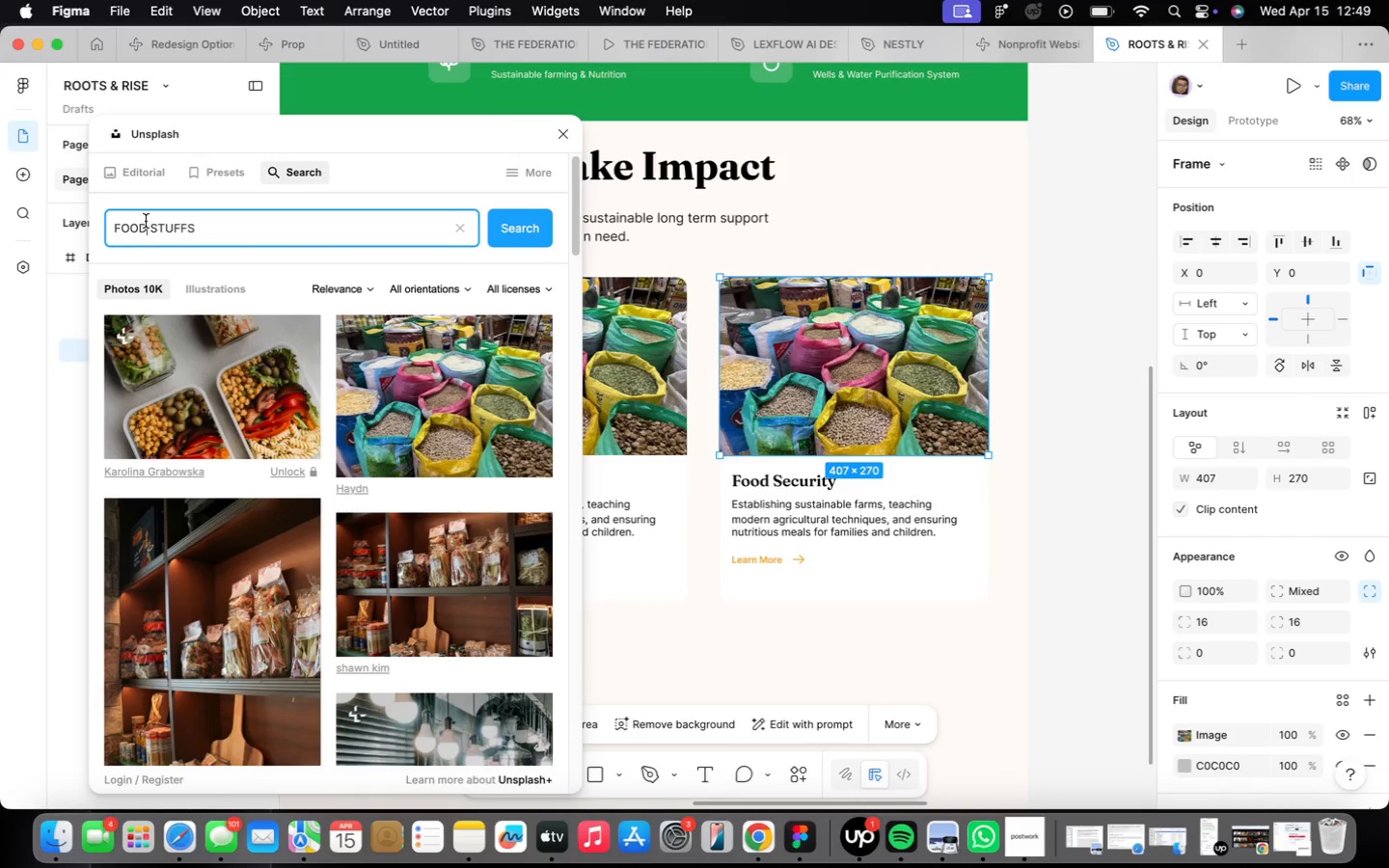 
triple_click([146, 221])
 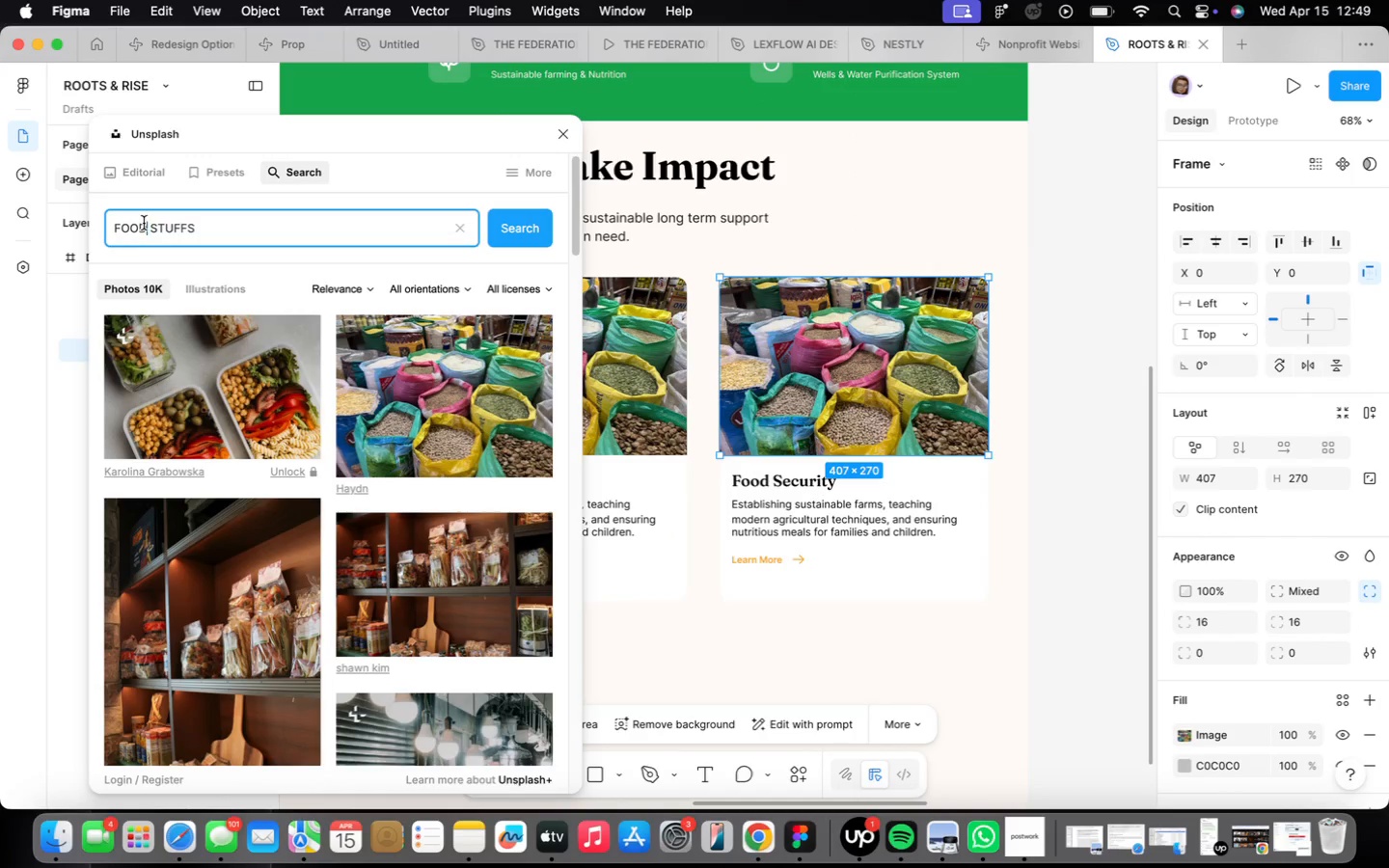 
double_click([144, 223])
 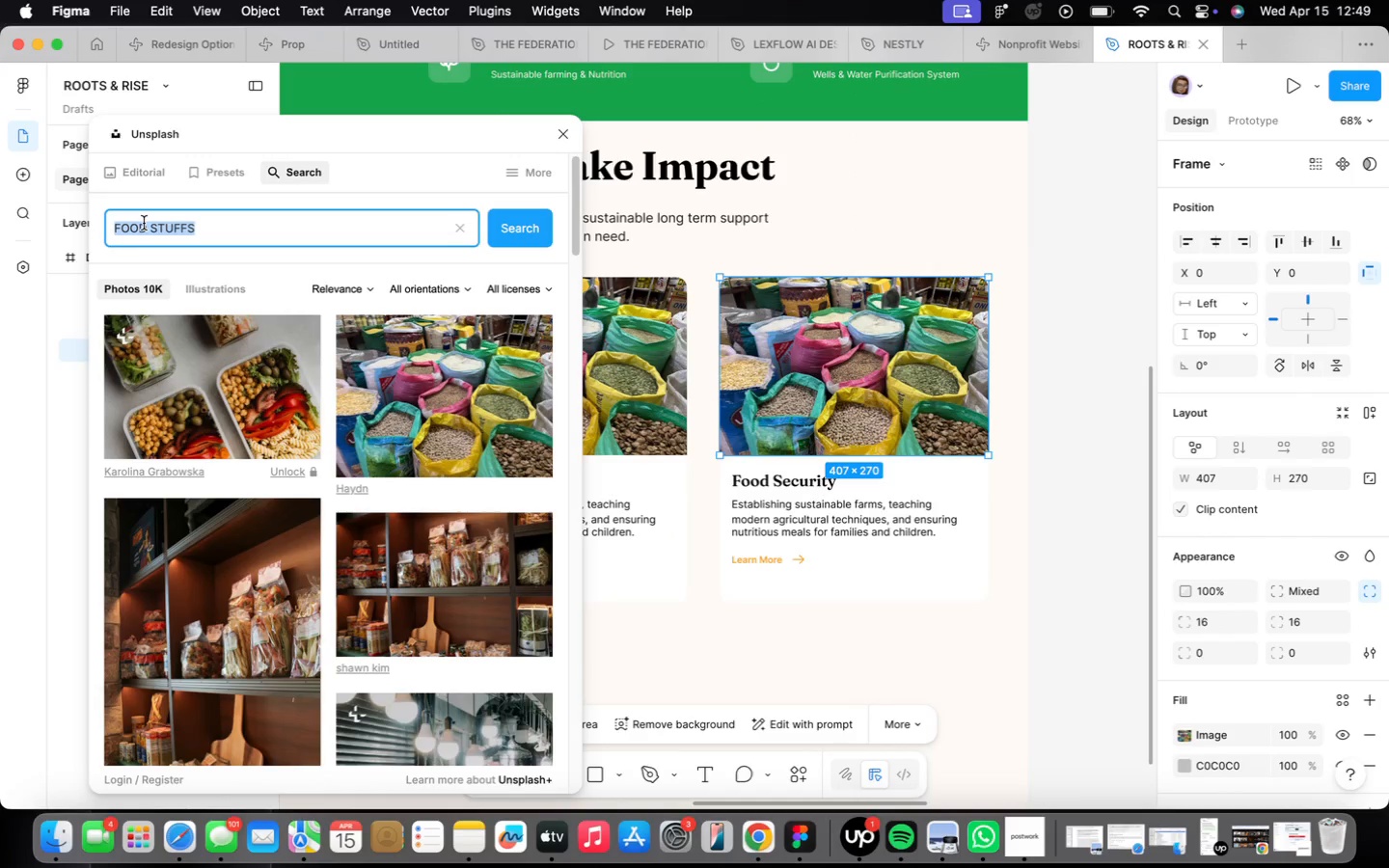 
triple_click([144, 223])
 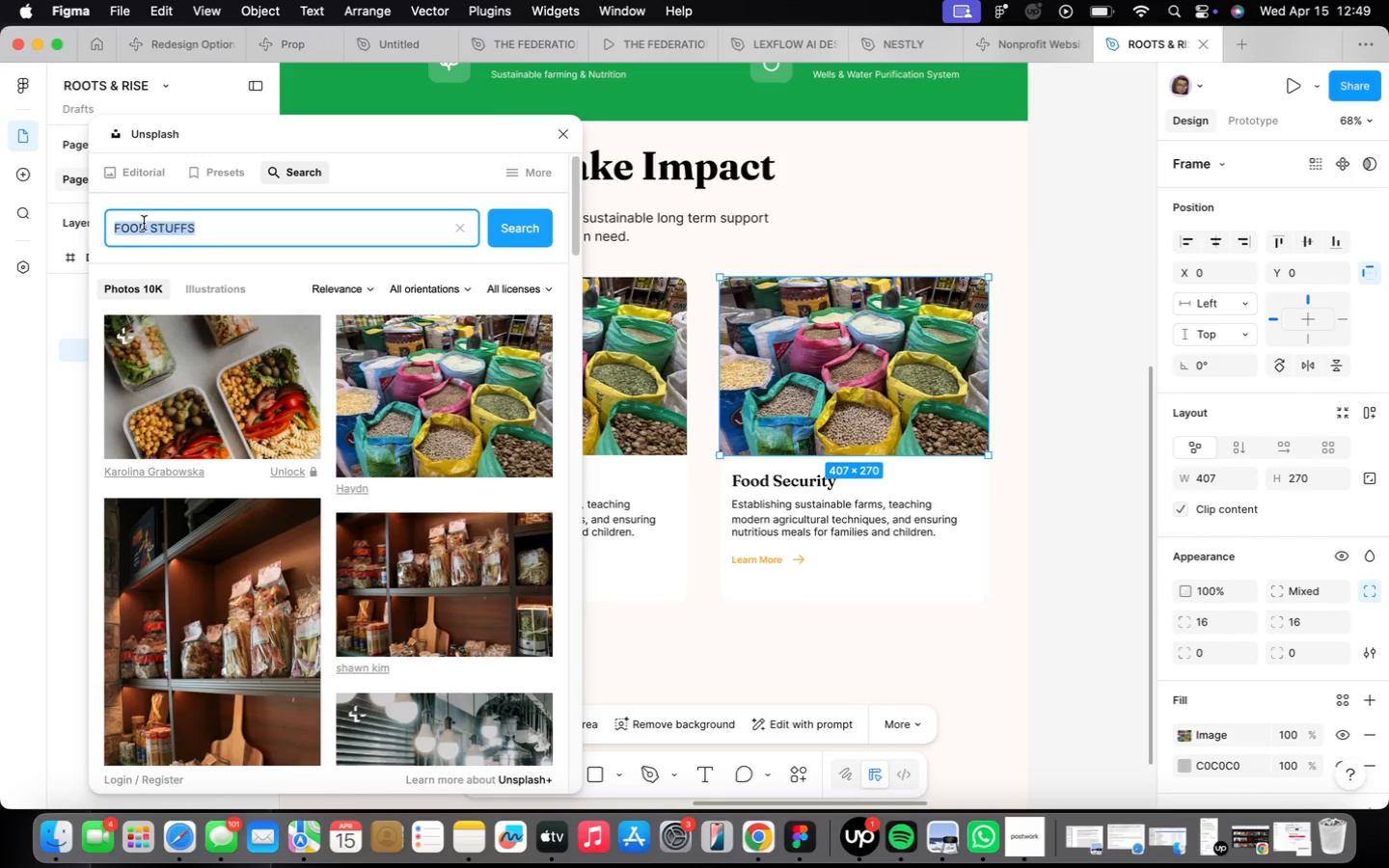 
type(water acces)
 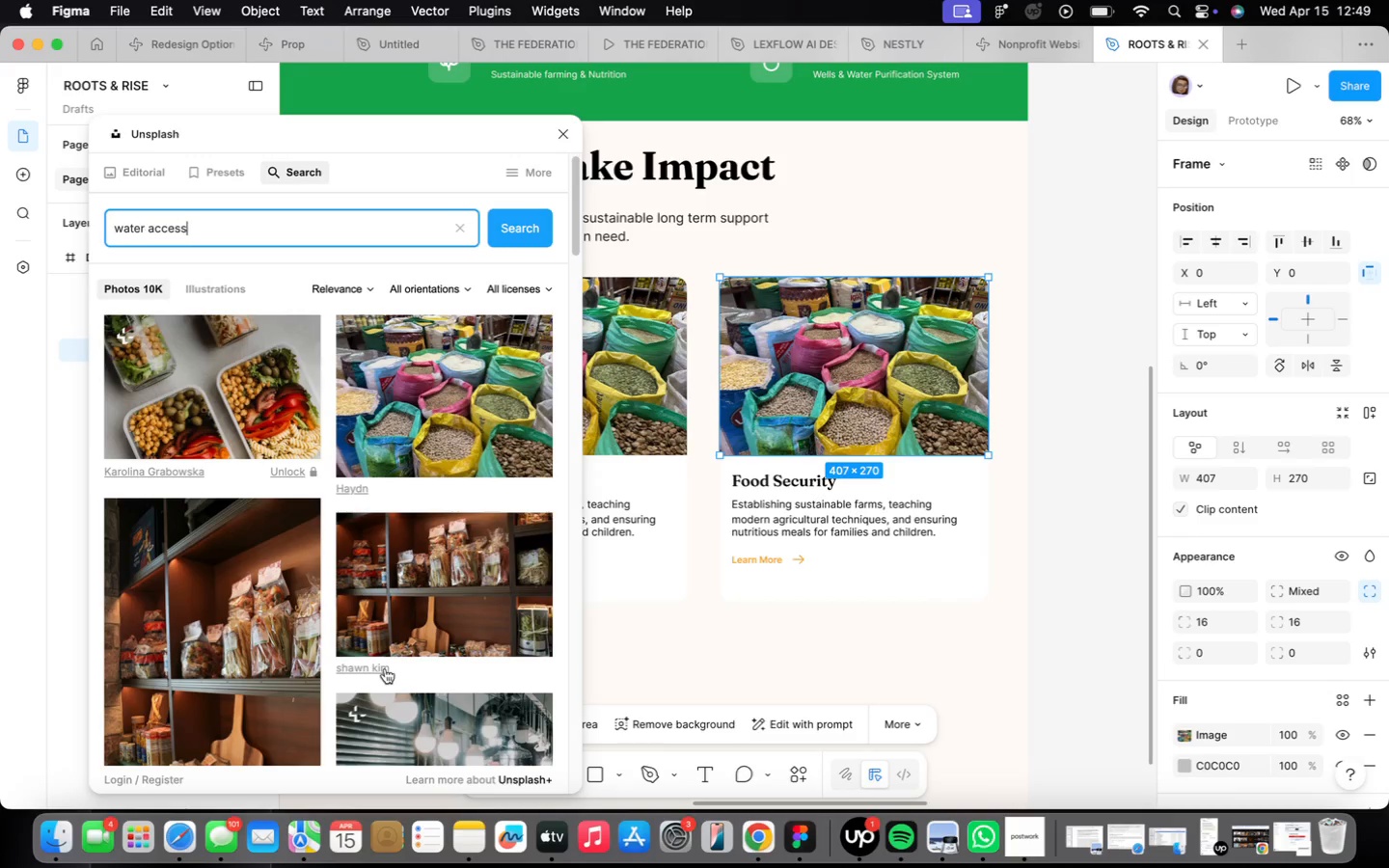 
key(S)
 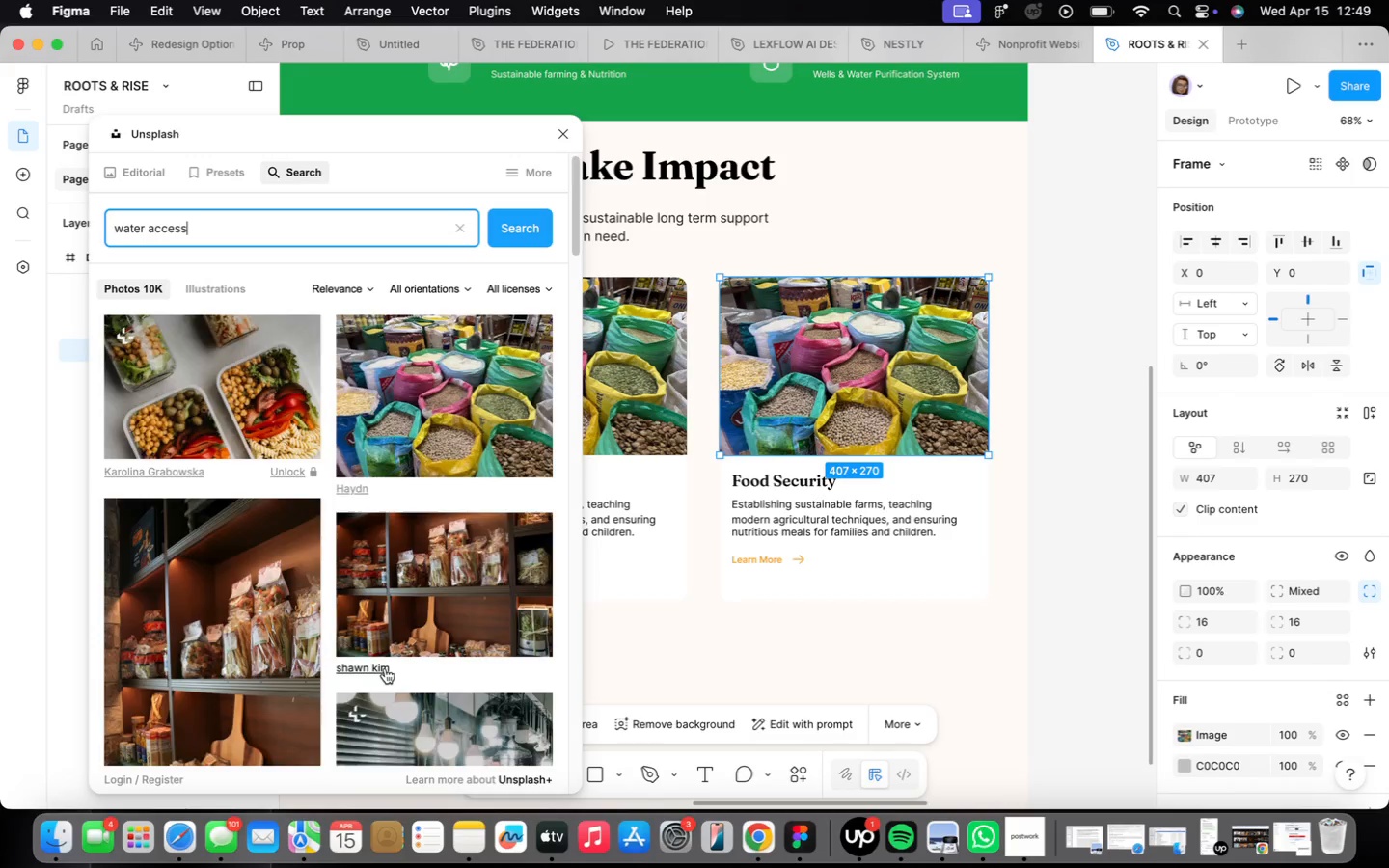 
key(Enter)
 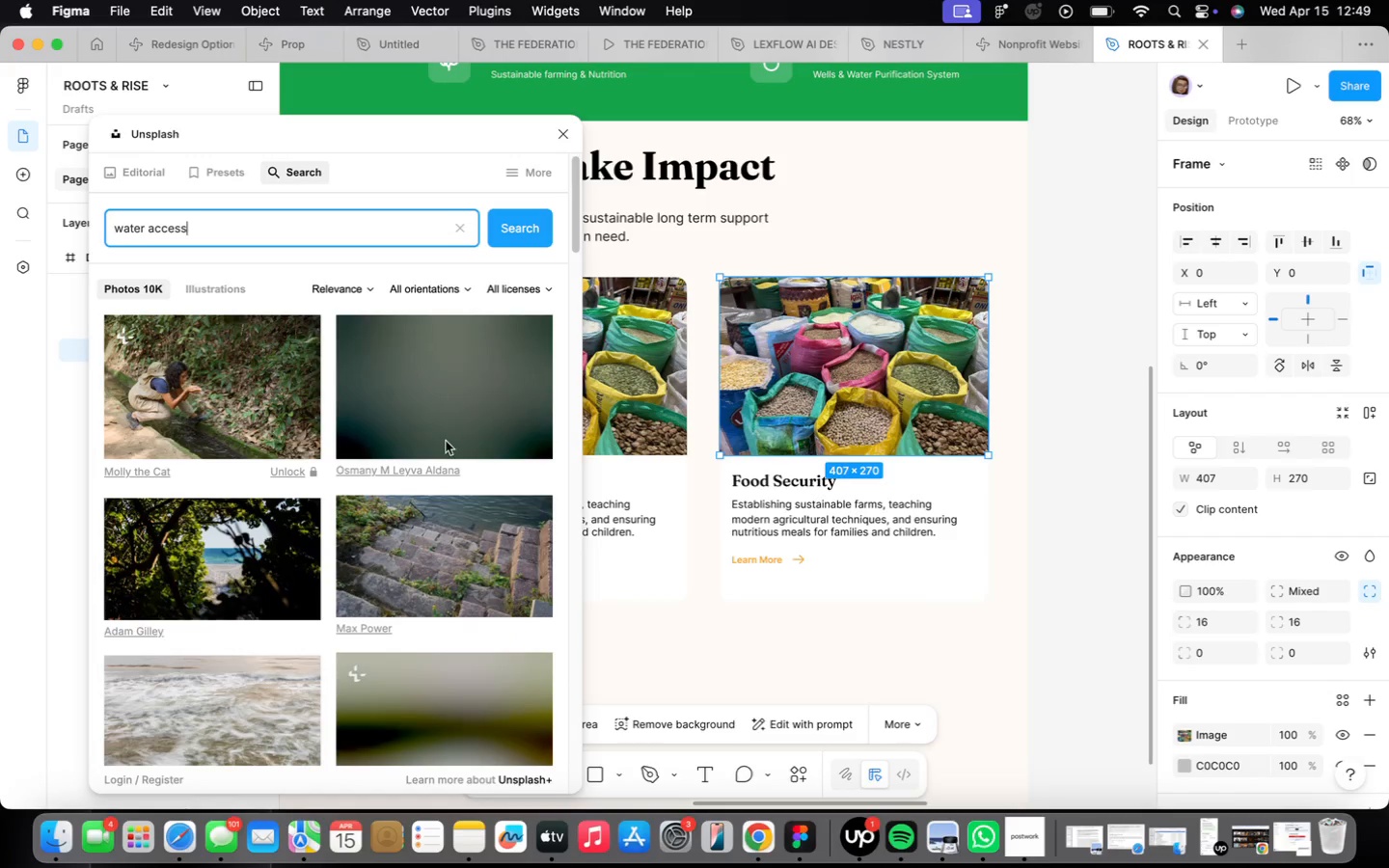 
scroll: coordinate [240, 370], scroll_direction: down, amount: 101.0
 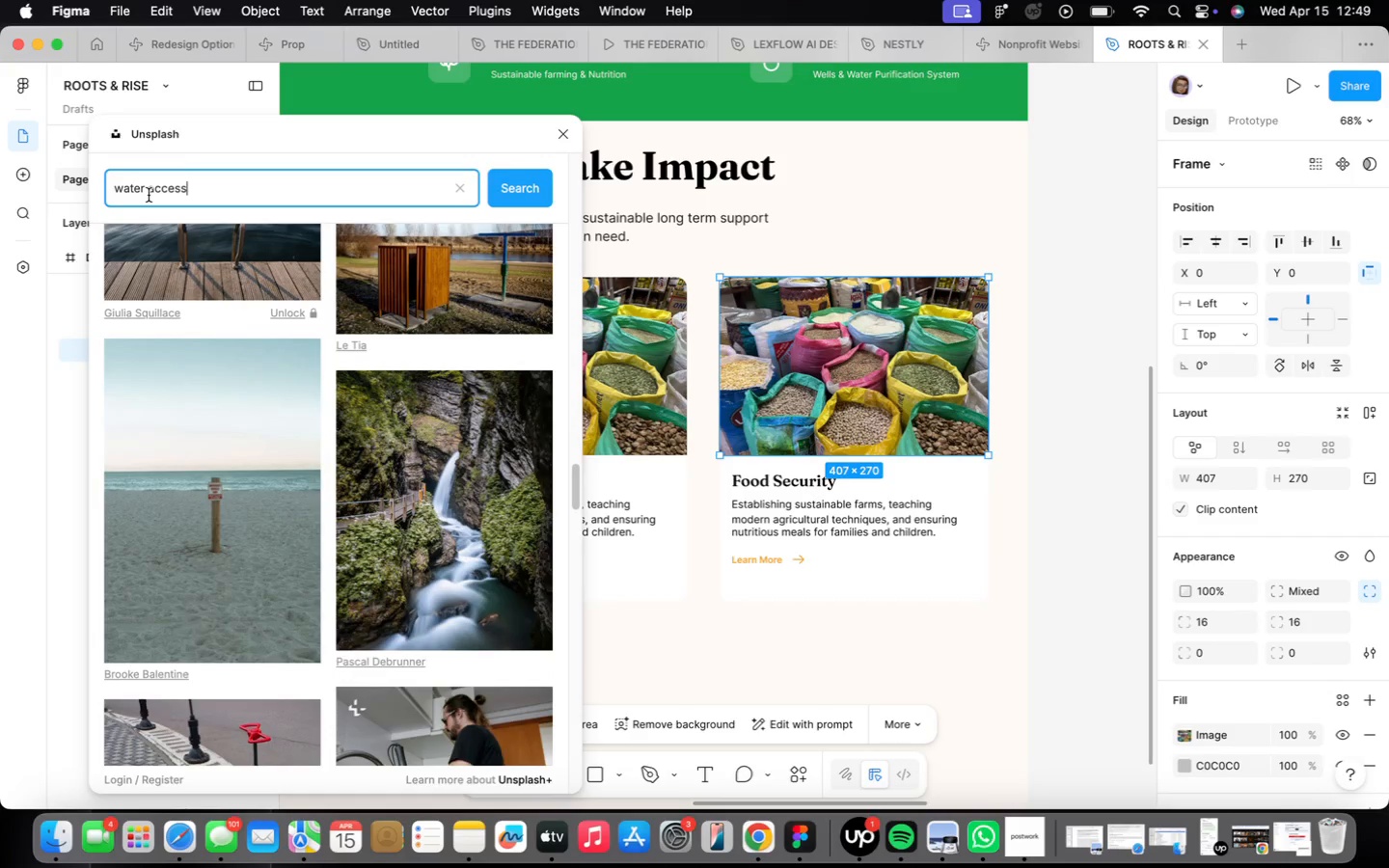 
double_click([175, 182])
 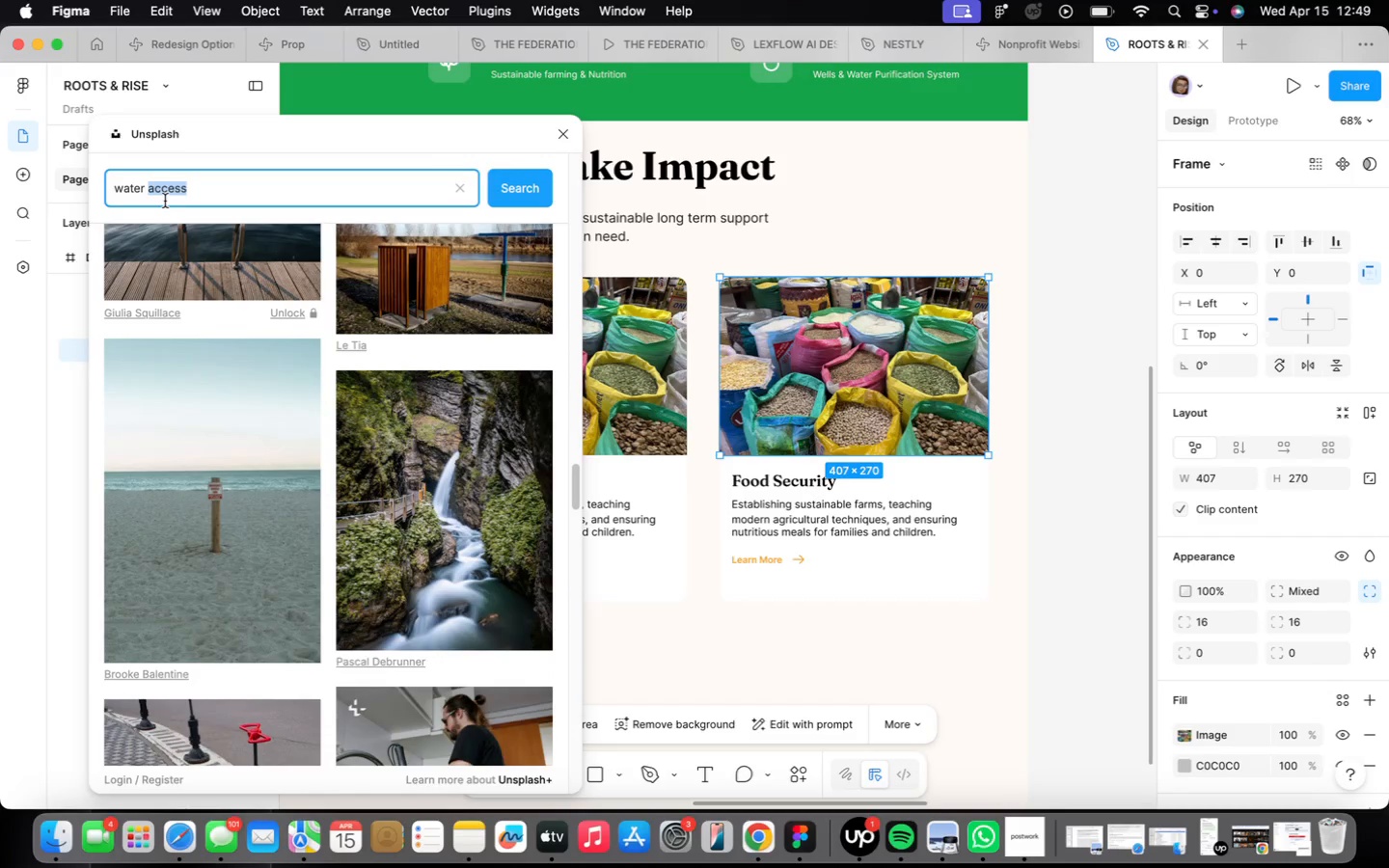 
key(Backspace)
 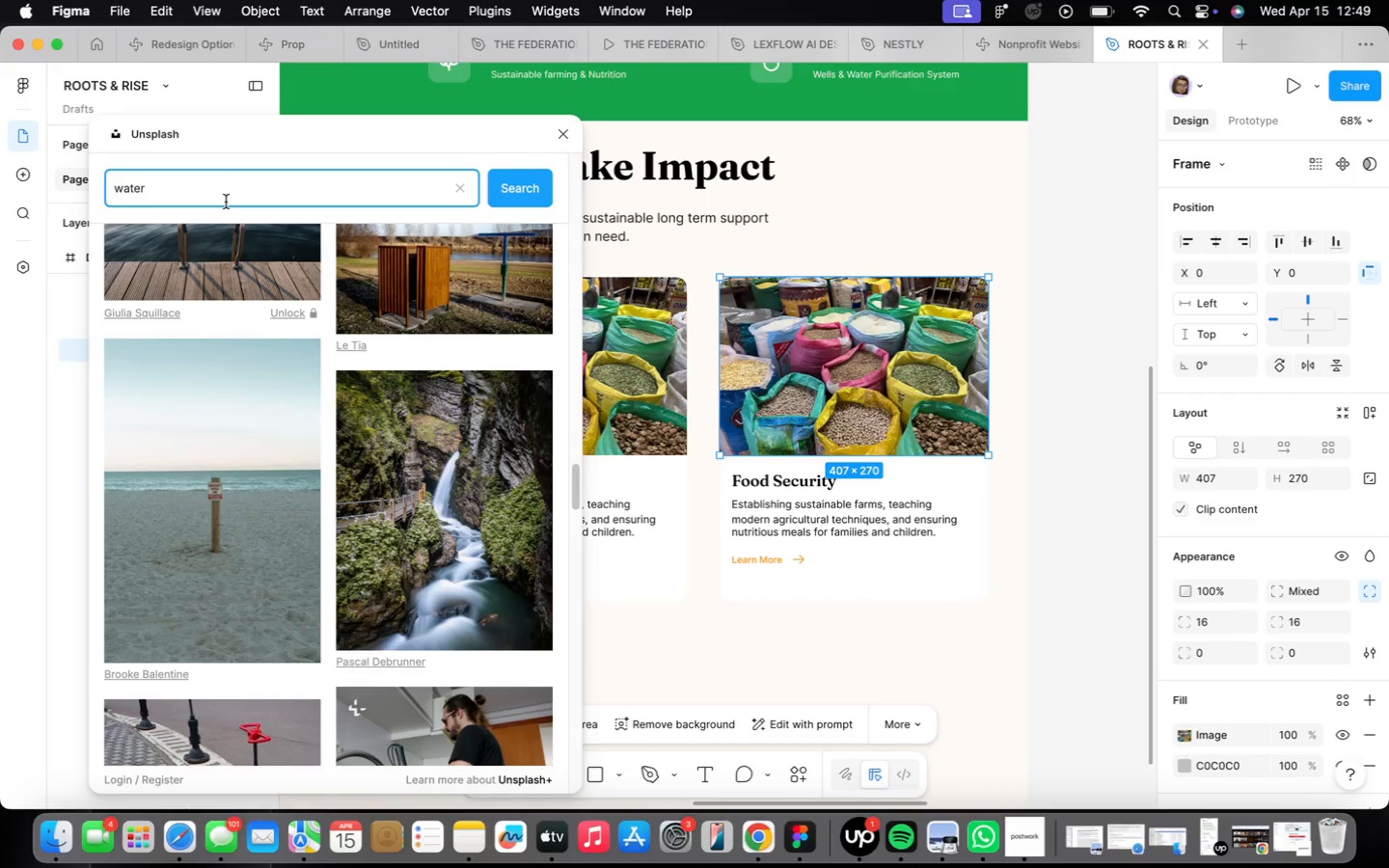 
key(ArrowLeft)
 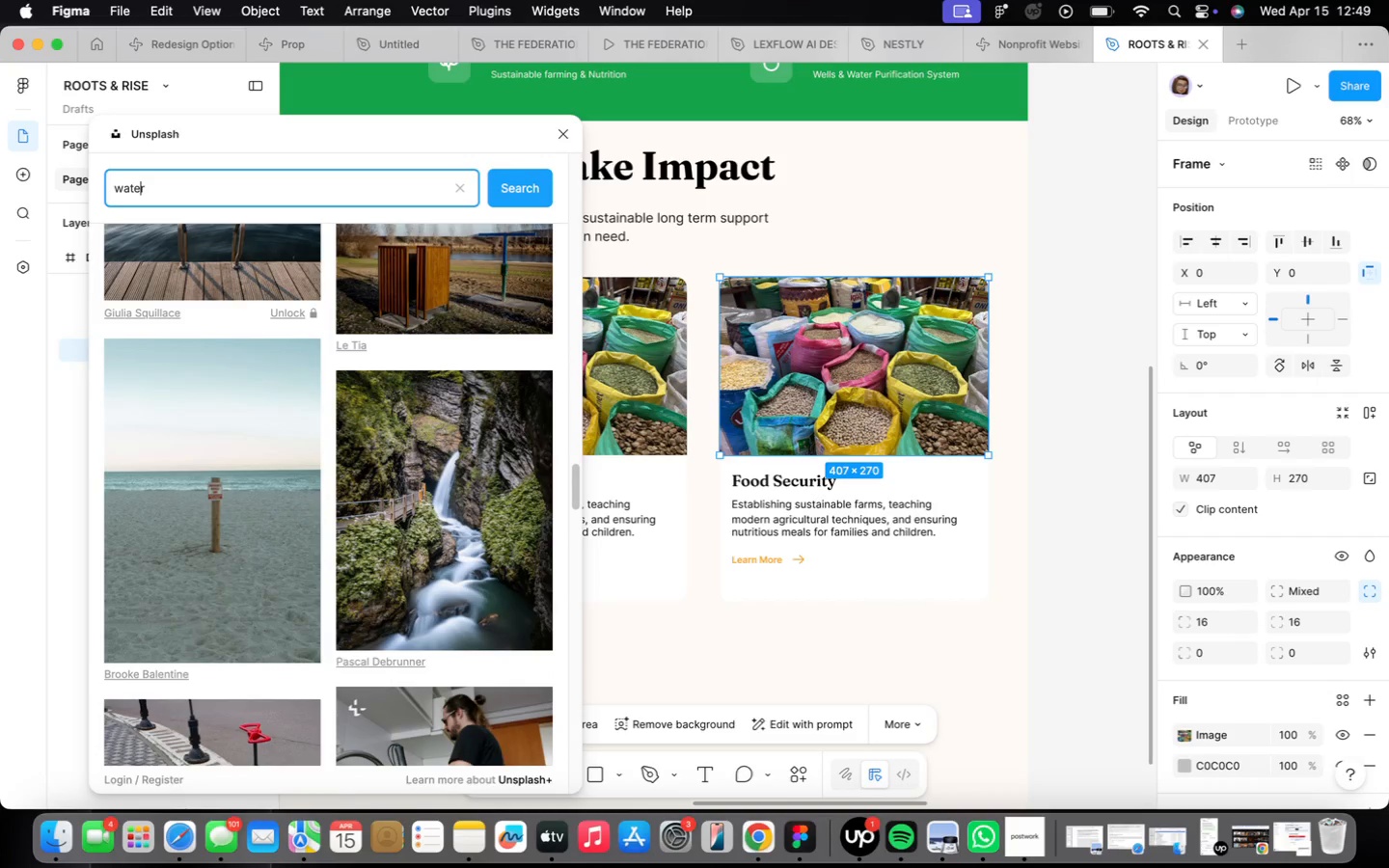 
key(ArrowLeft)
 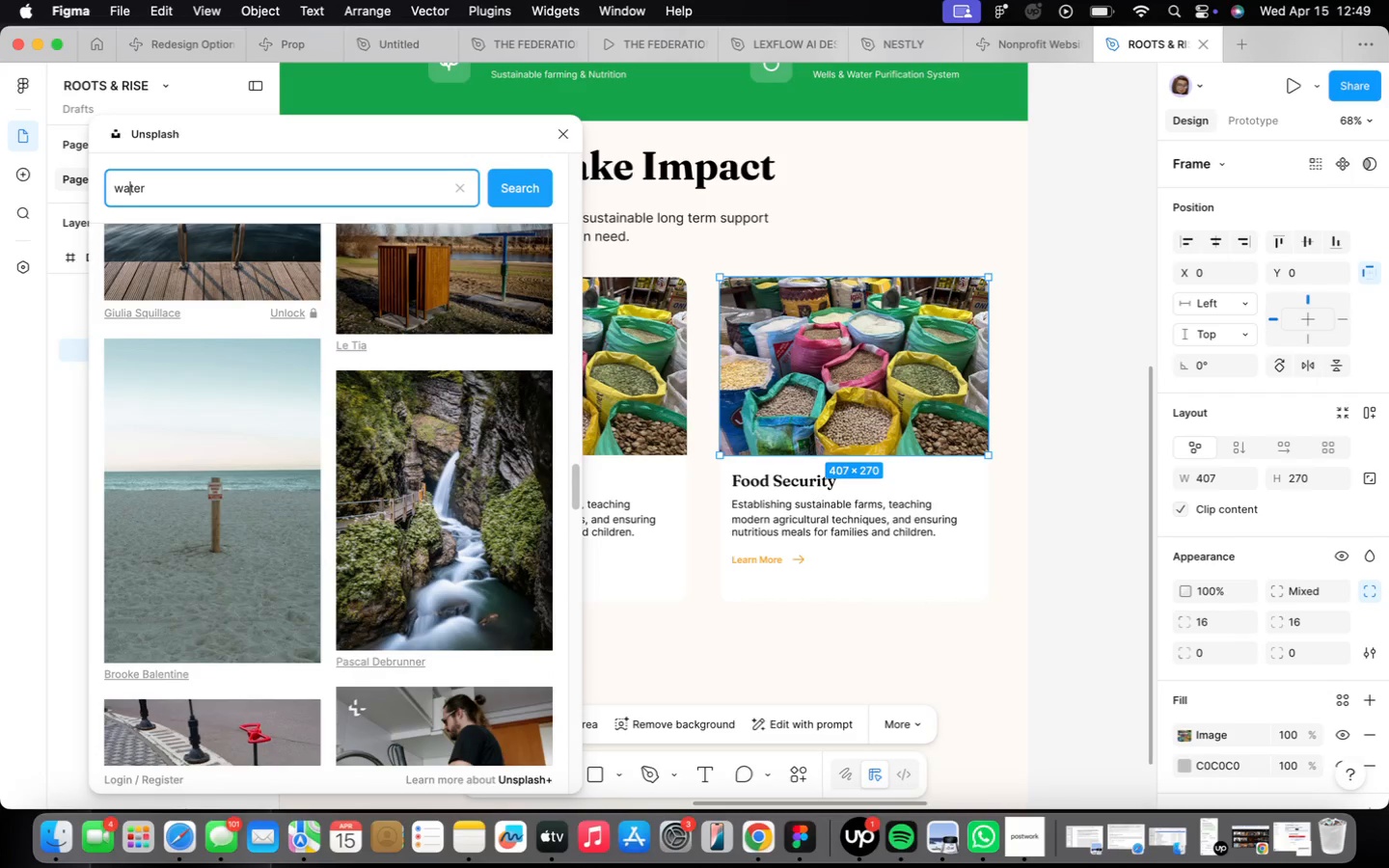 
key(ArrowLeft)
 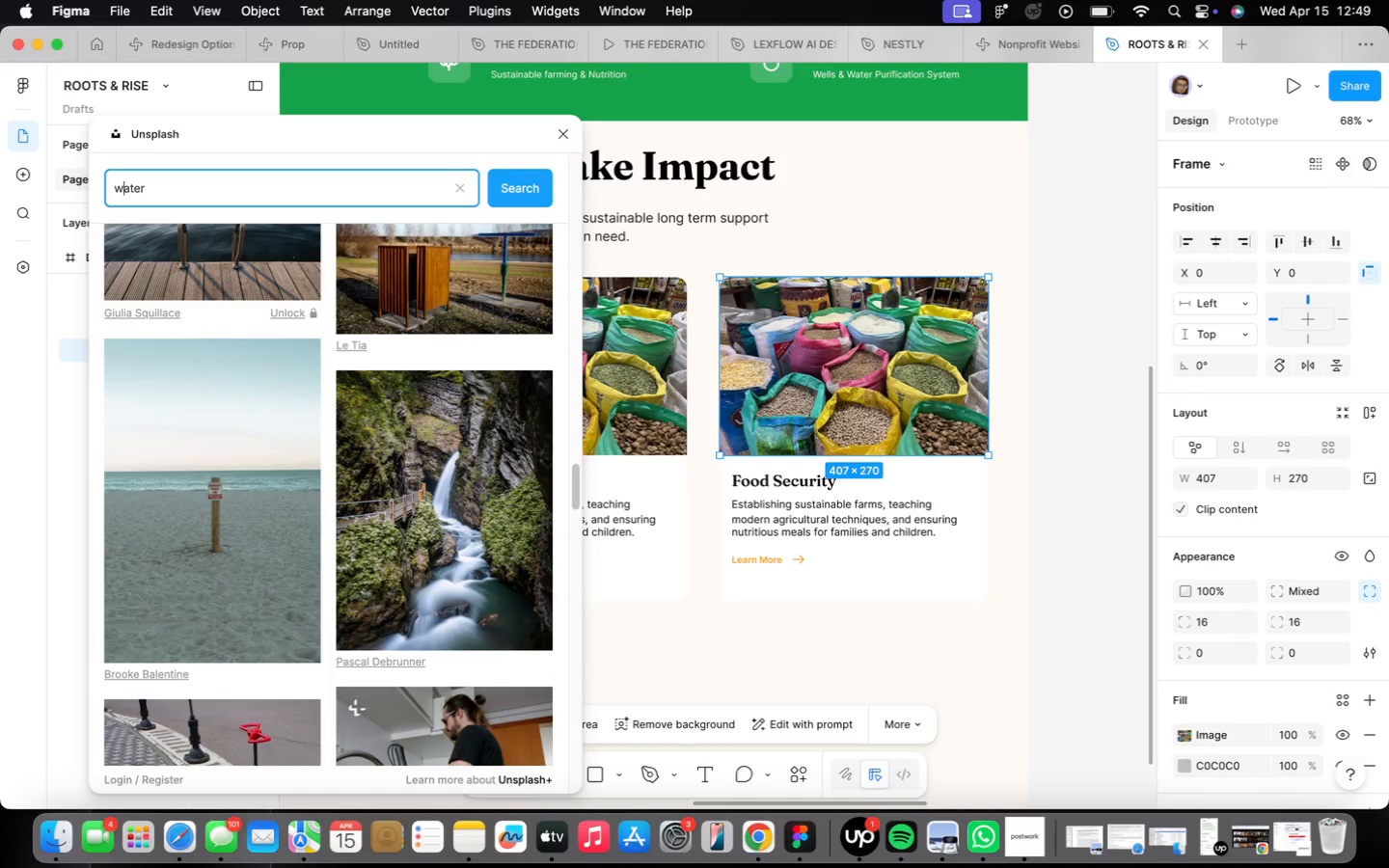 
key(ArrowLeft)
 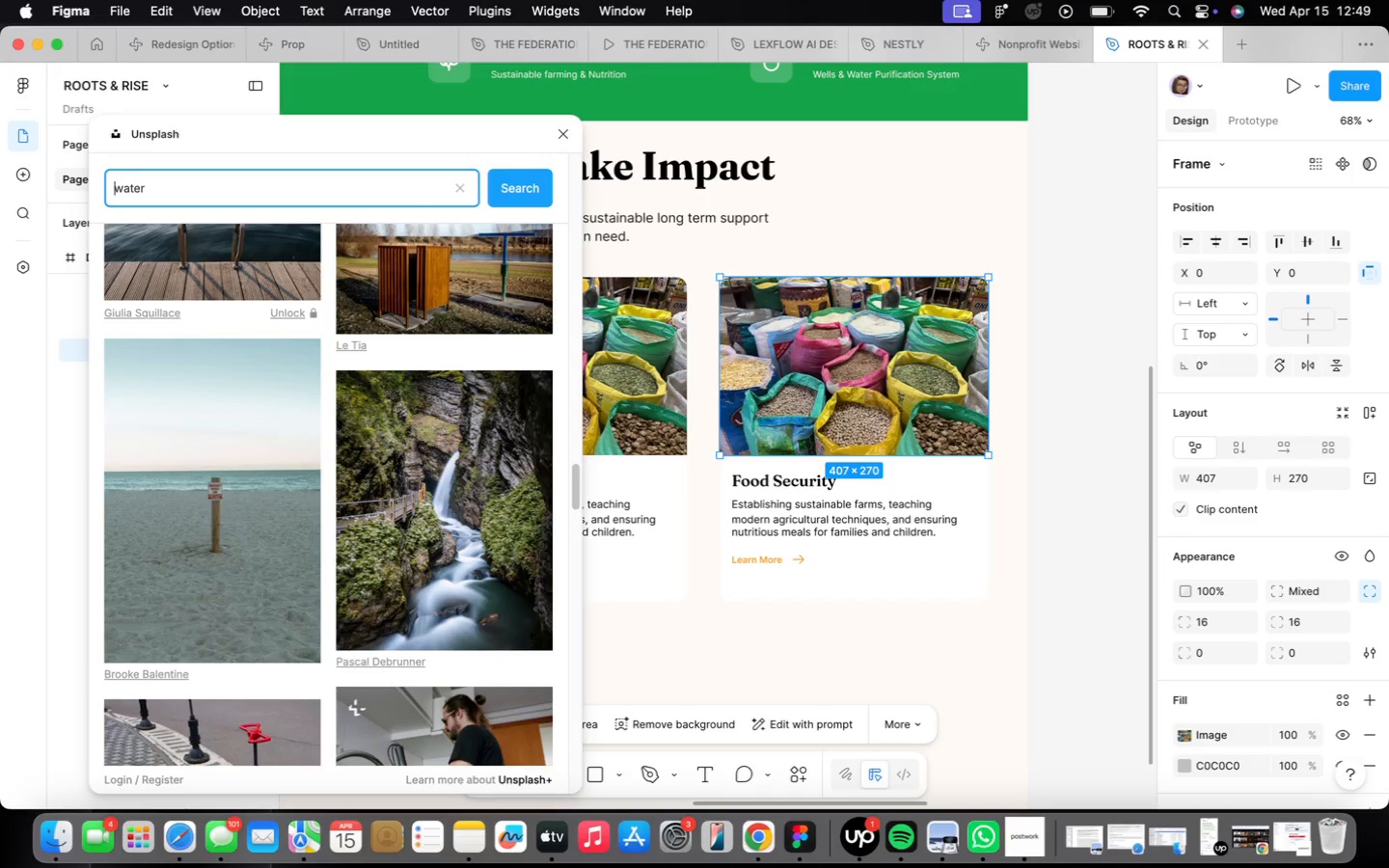 
key(ArrowLeft)
 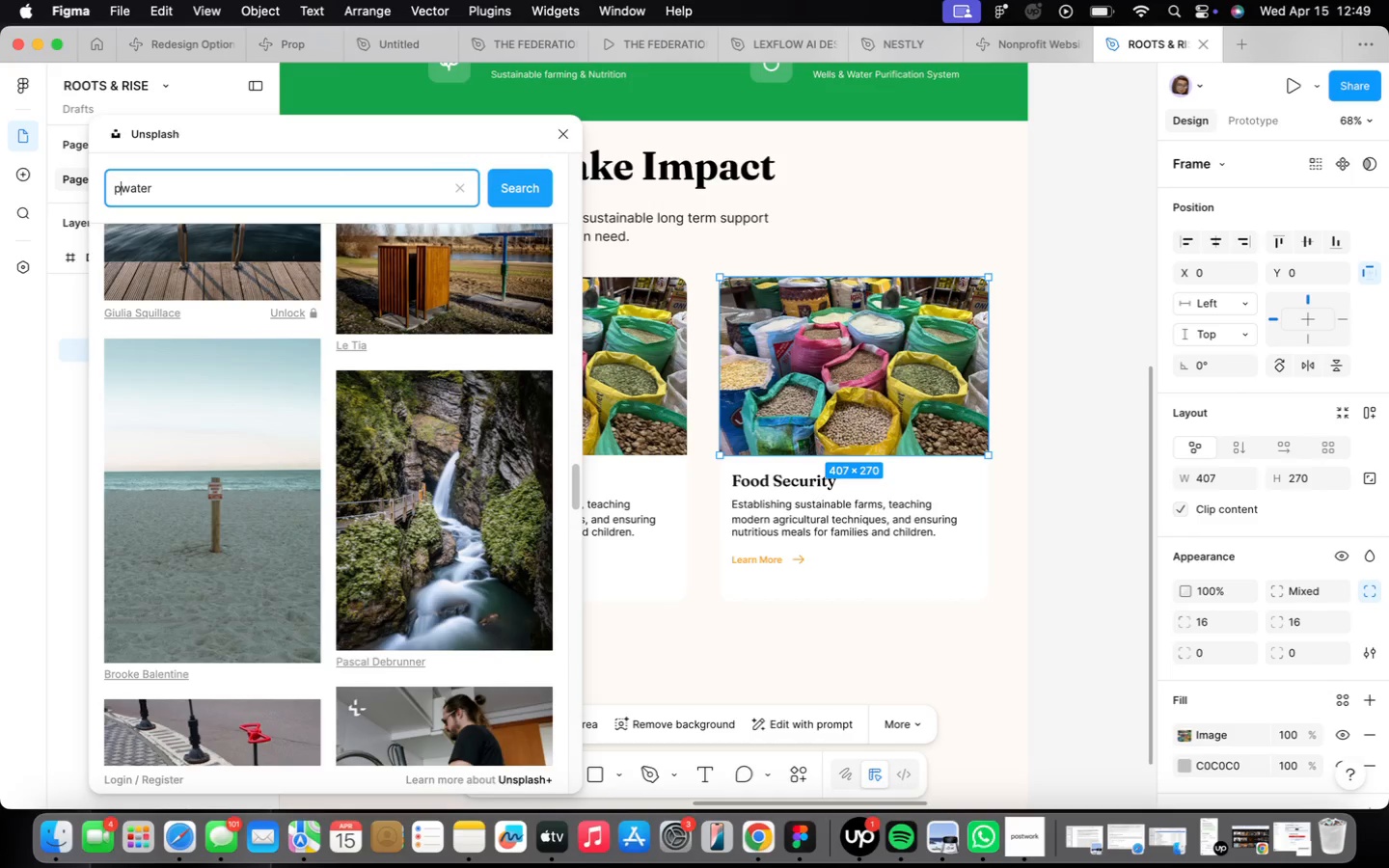 
type(pumping)
 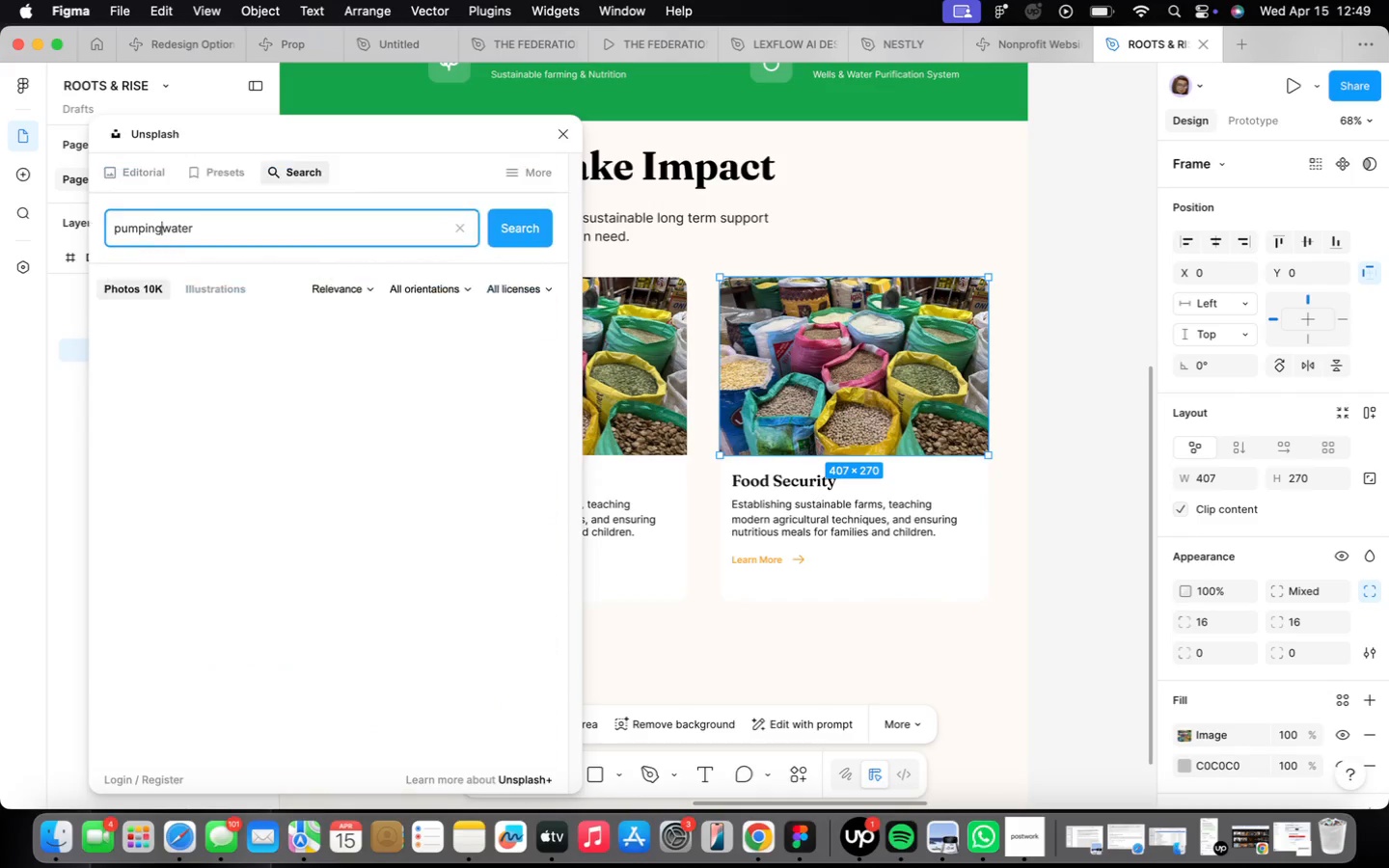 
key(Enter)
 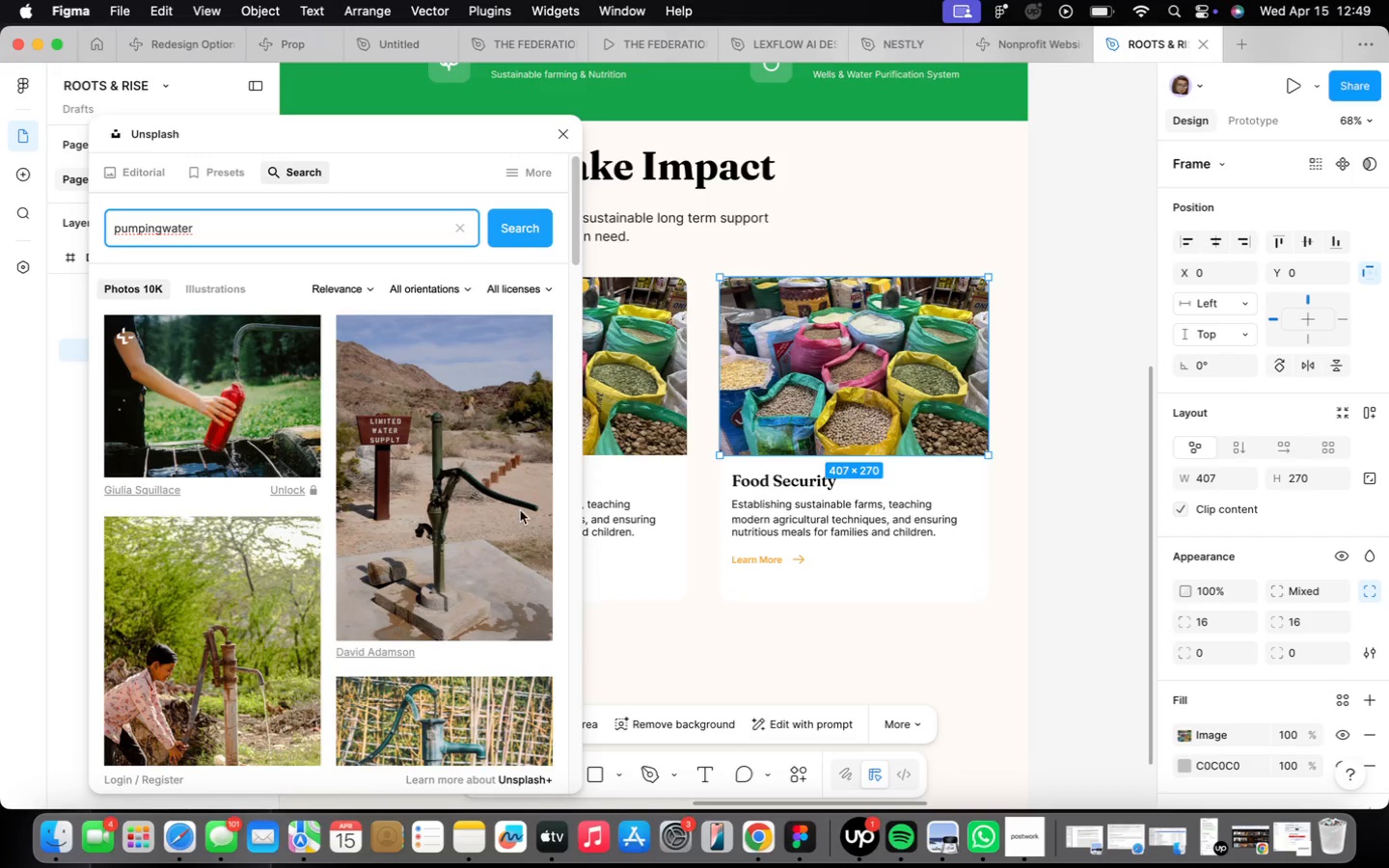 
scroll: coordinate [477, 484], scroll_direction: down, amount: 5.0
 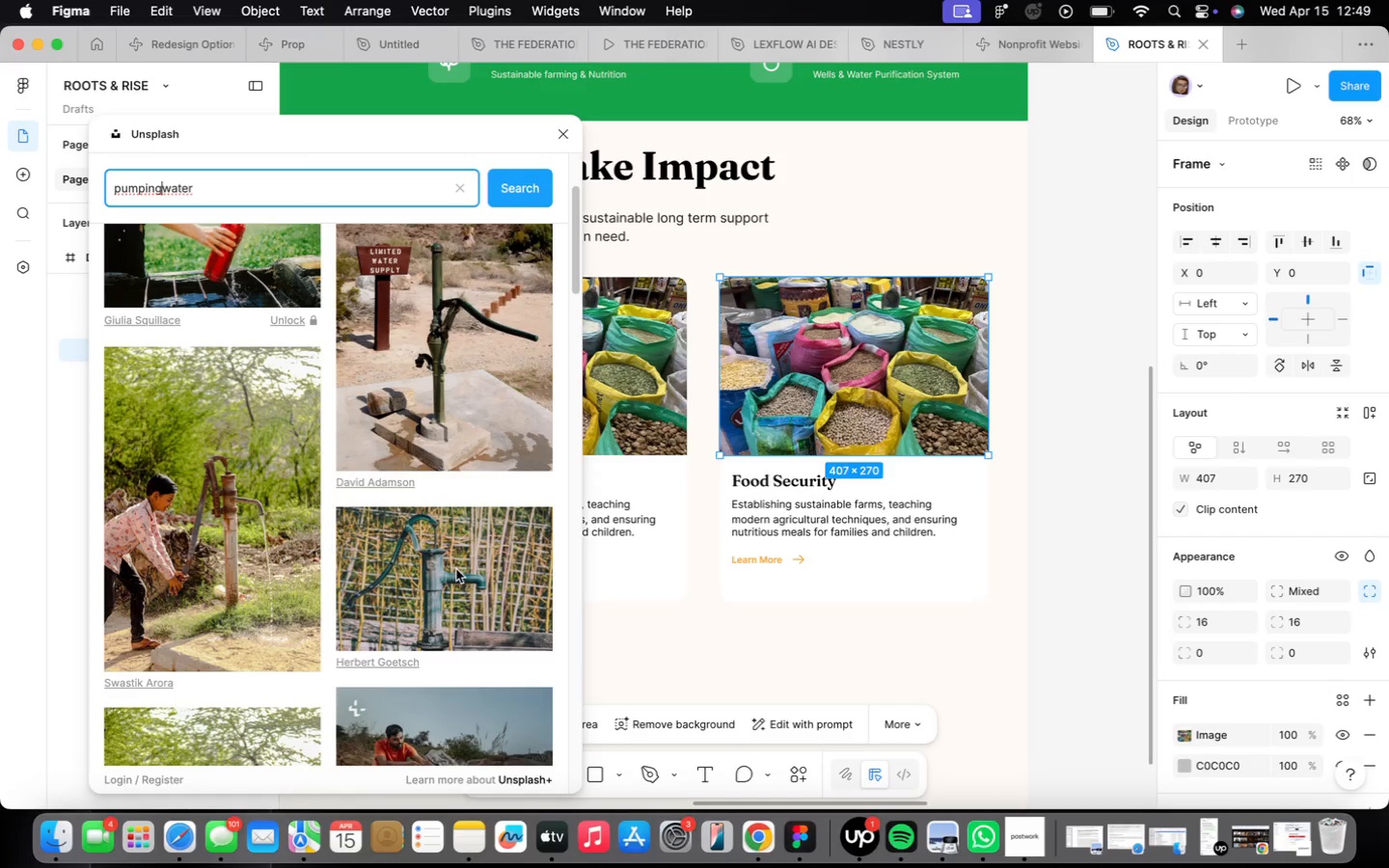 
left_click([226, 448])
 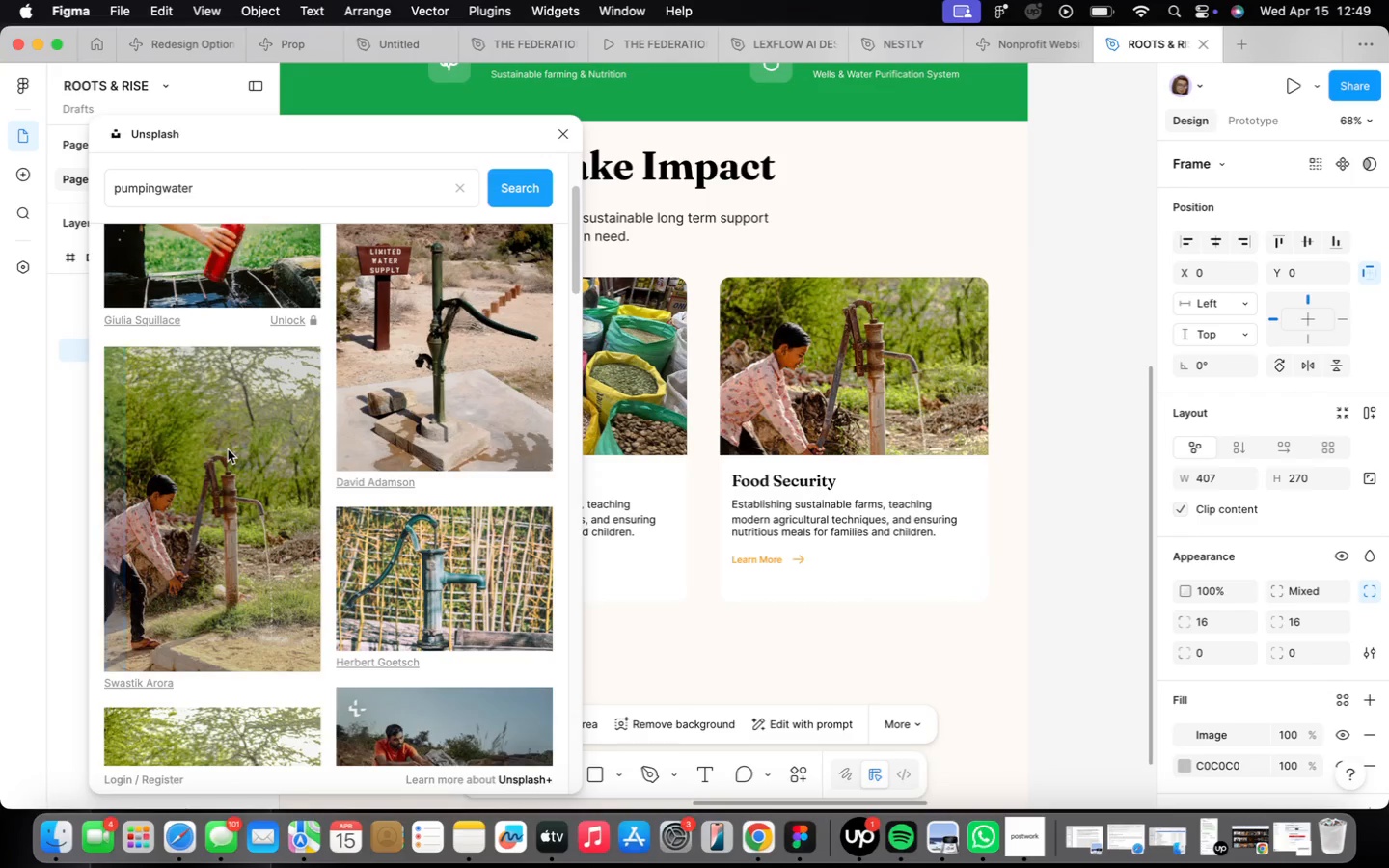 
wait(8.02)
 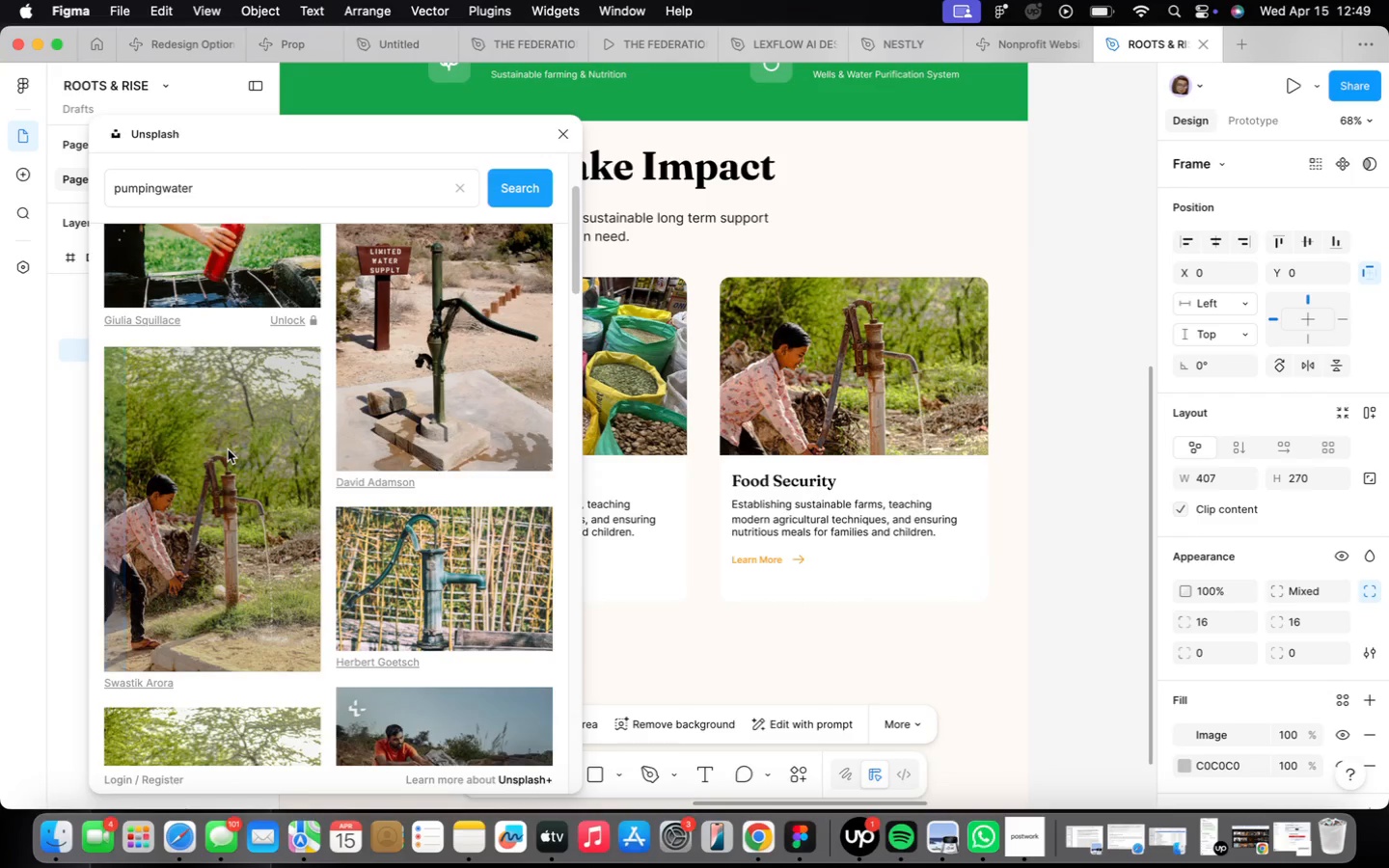 
left_click_drag(start_coordinate=[32, 867], to_coordinate=[0, 867])
 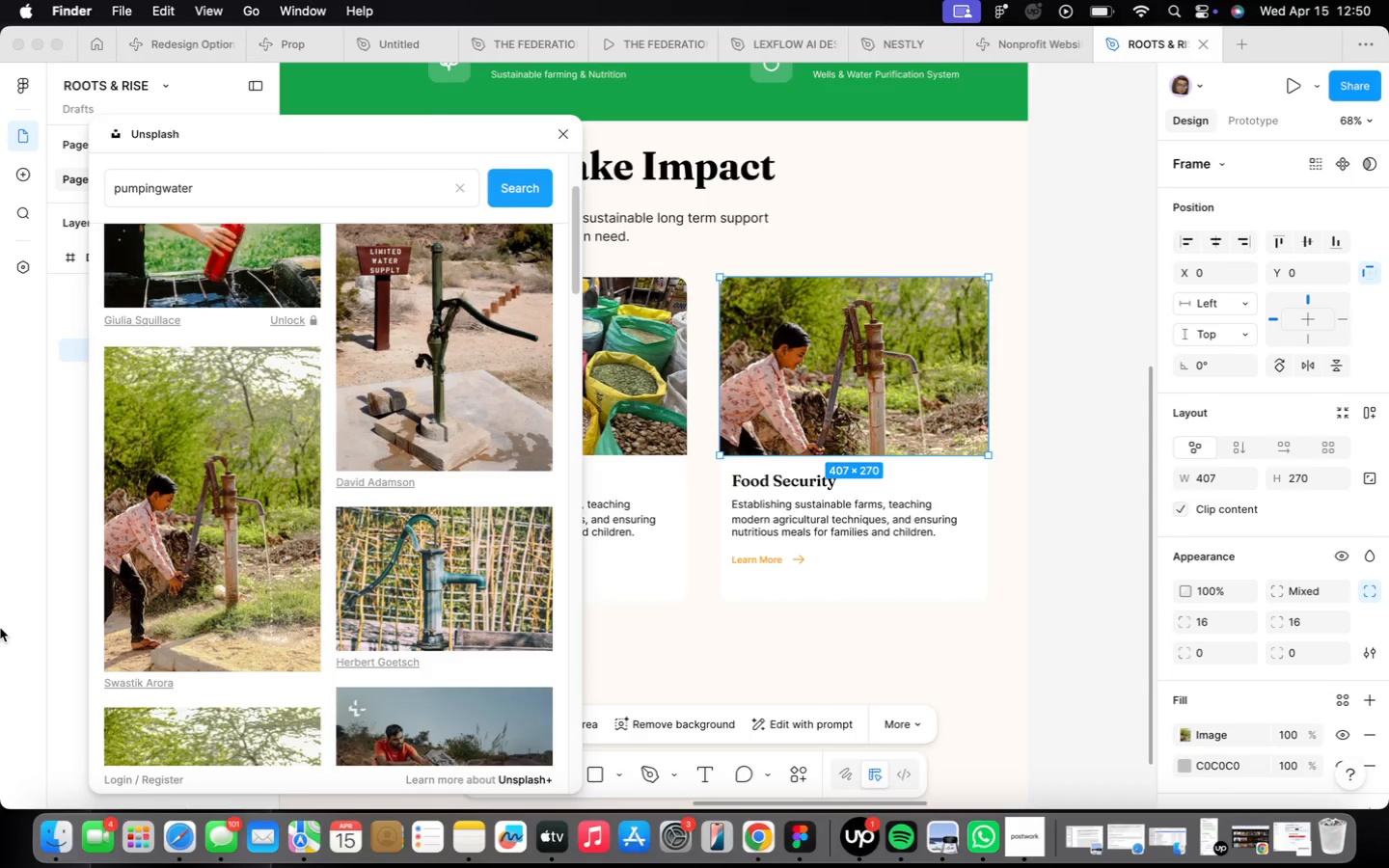 
left_click_drag(start_coordinate=[1, 625], to_coordinate=[205, 528])
 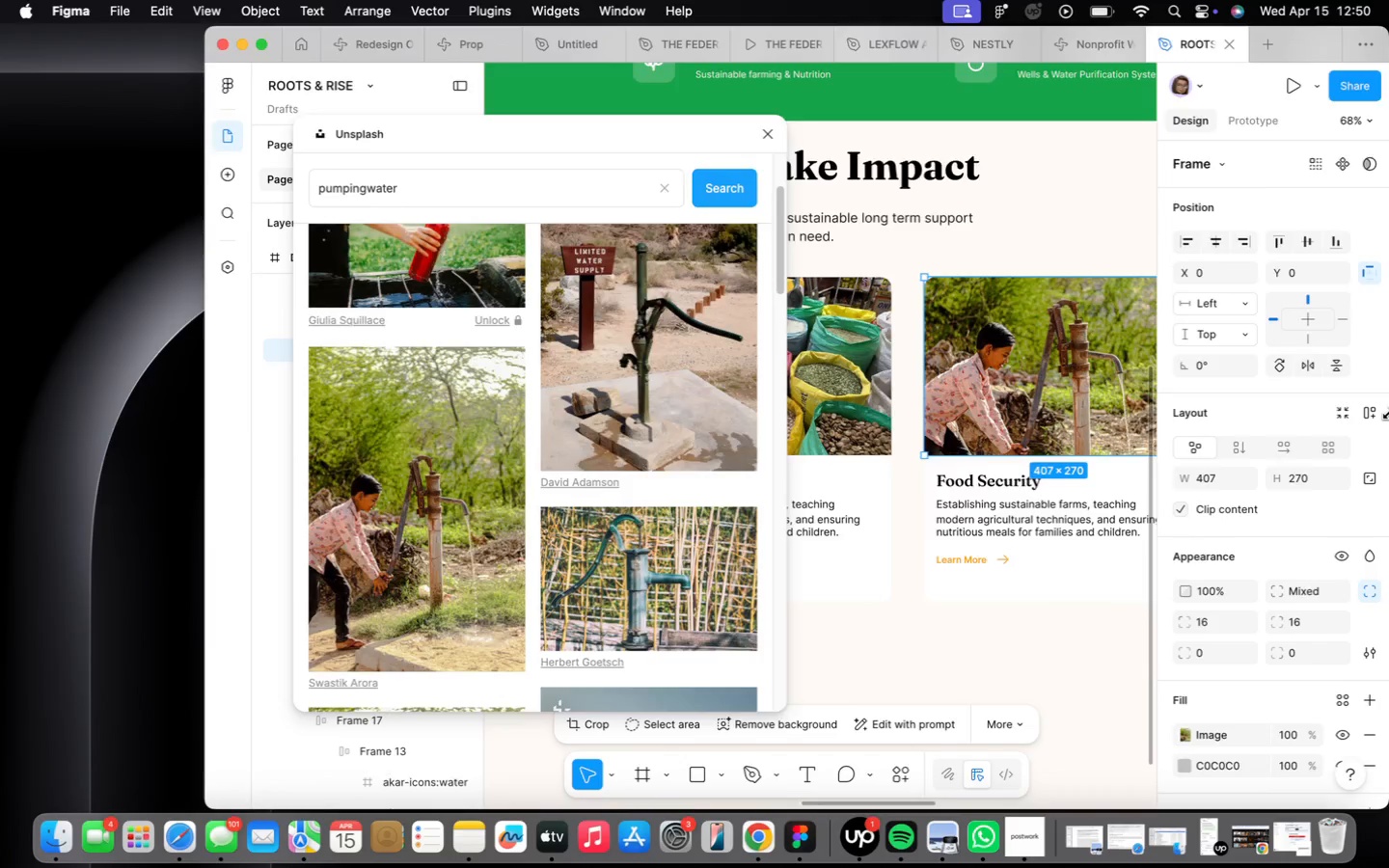 
left_click_drag(start_coordinate=[1388, 34], to_coordinate=[1388, 190])
 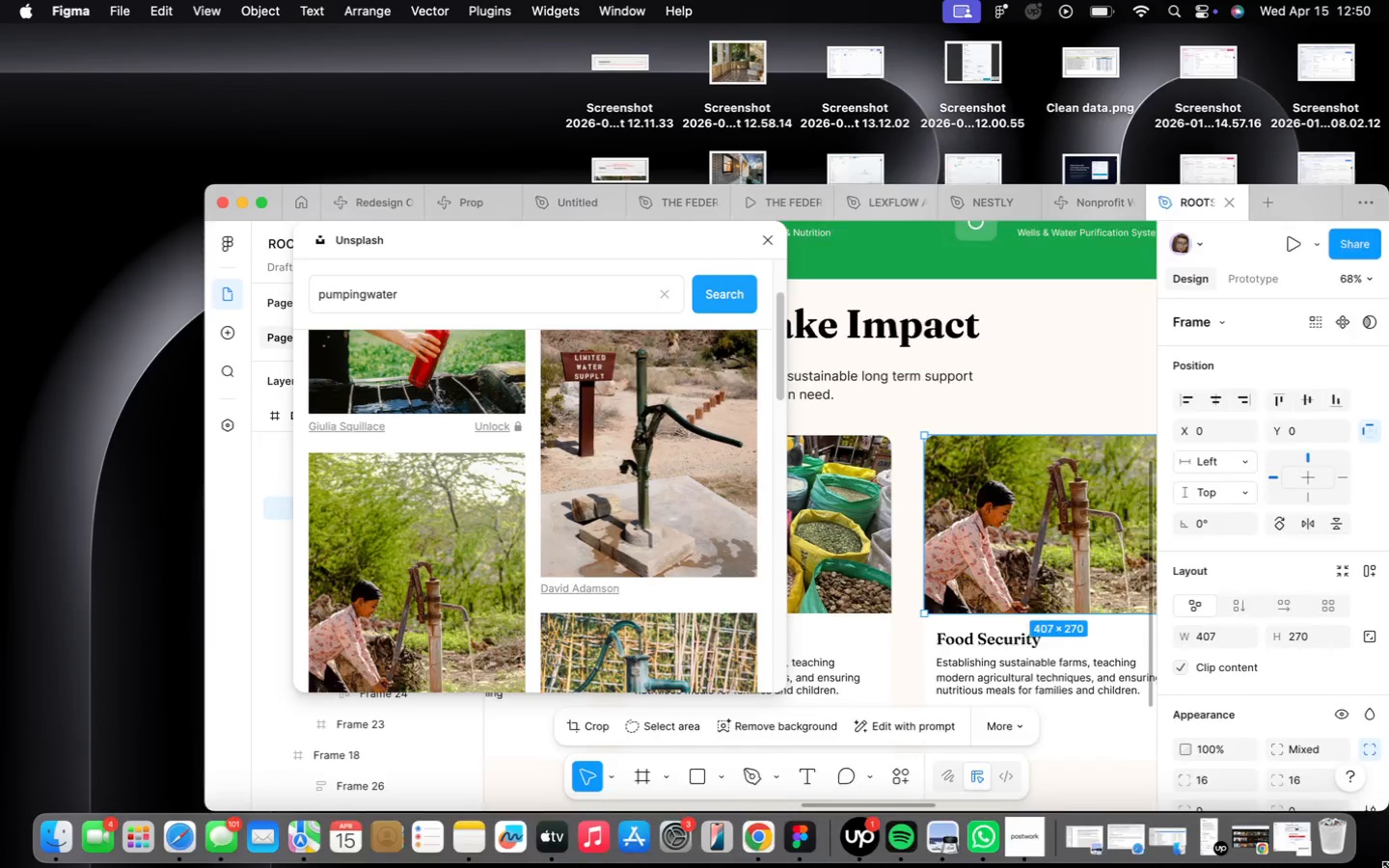 
left_click_drag(start_coordinate=[1388, 670], to_coordinate=[1388, 867])
 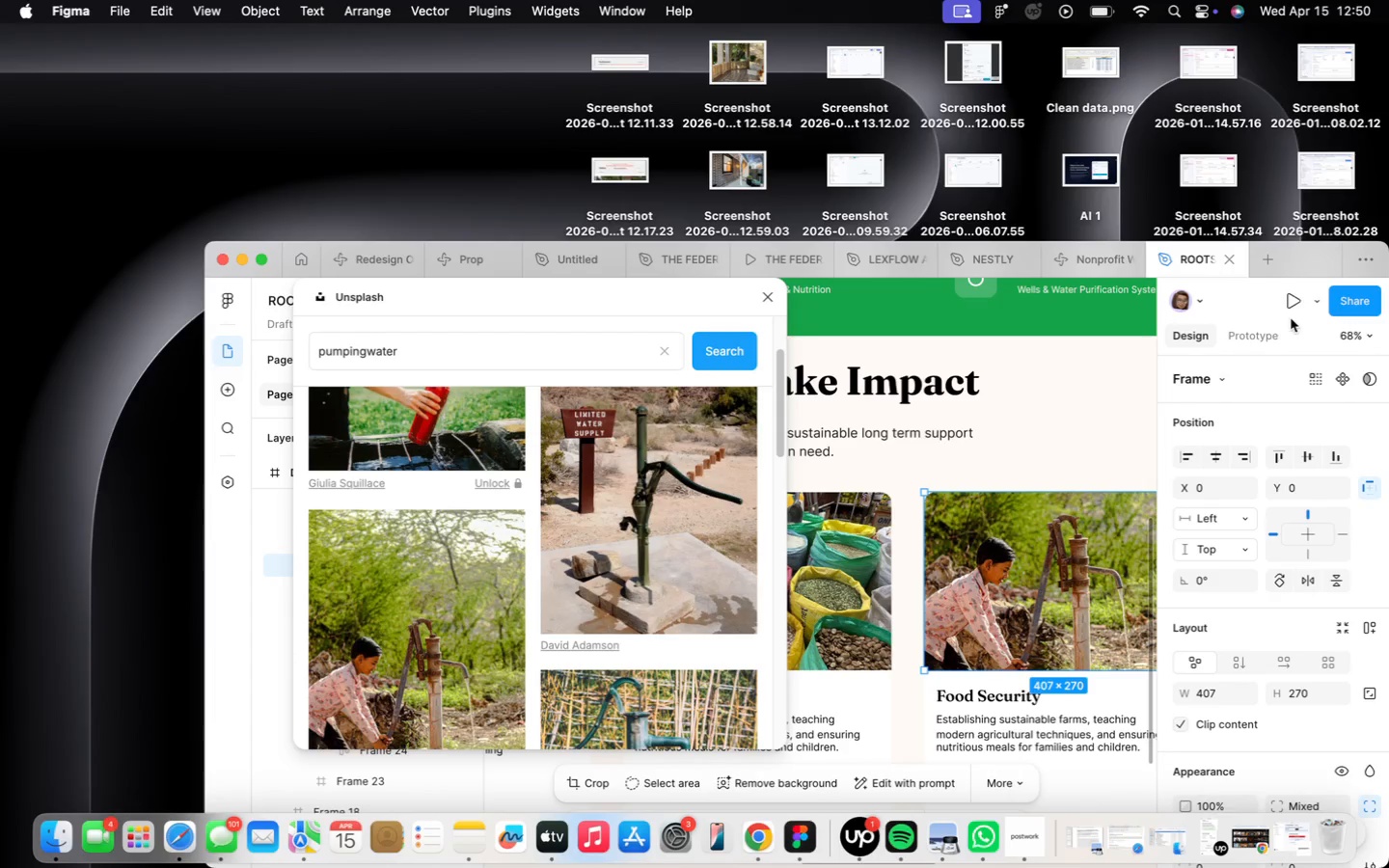 
left_click_drag(start_coordinate=[1284, 261], to_coordinate=[1156, 127])
 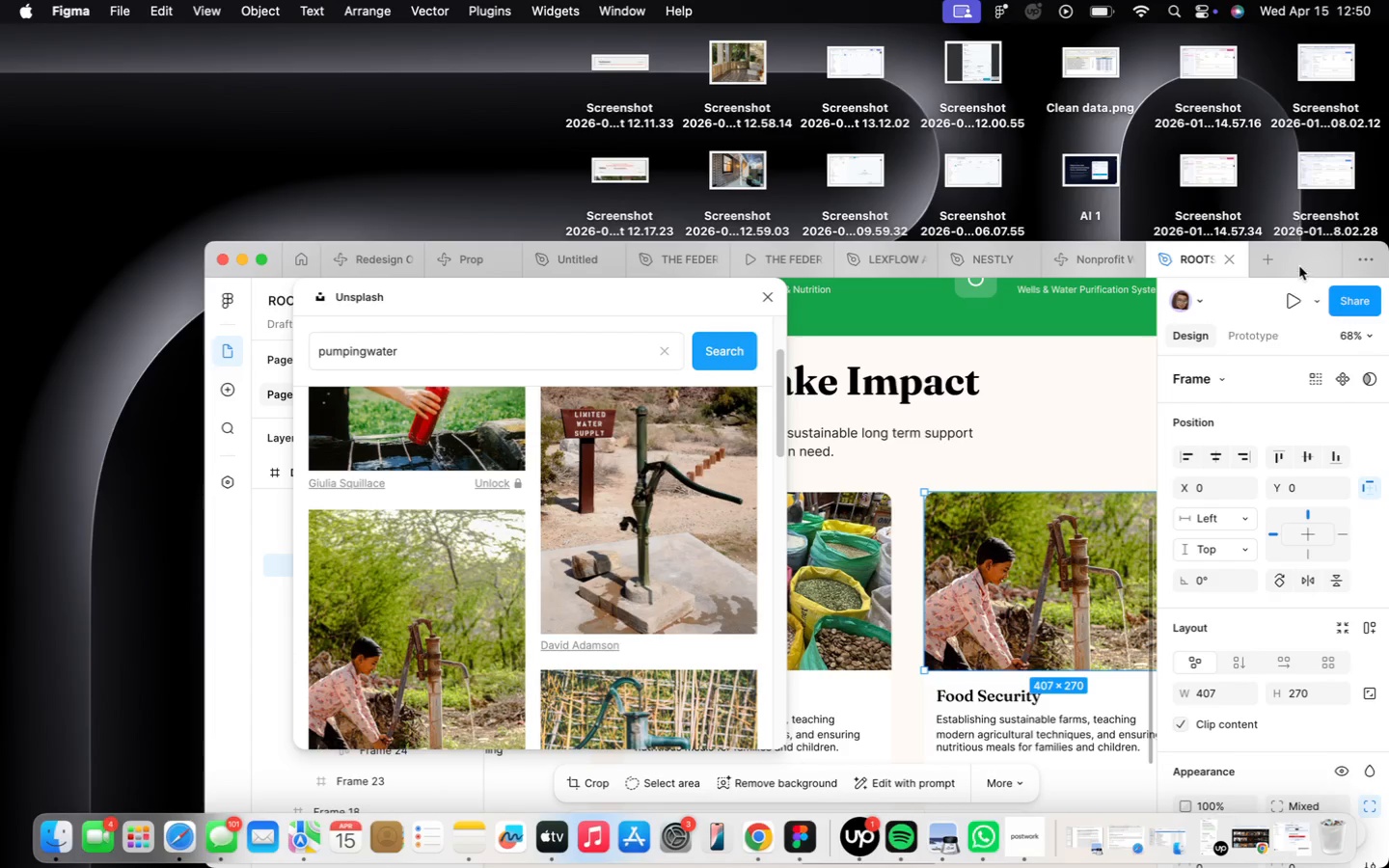 
left_click_drag(start_coordinate=[1299, 263], to_coordinate=[1226, 97])
 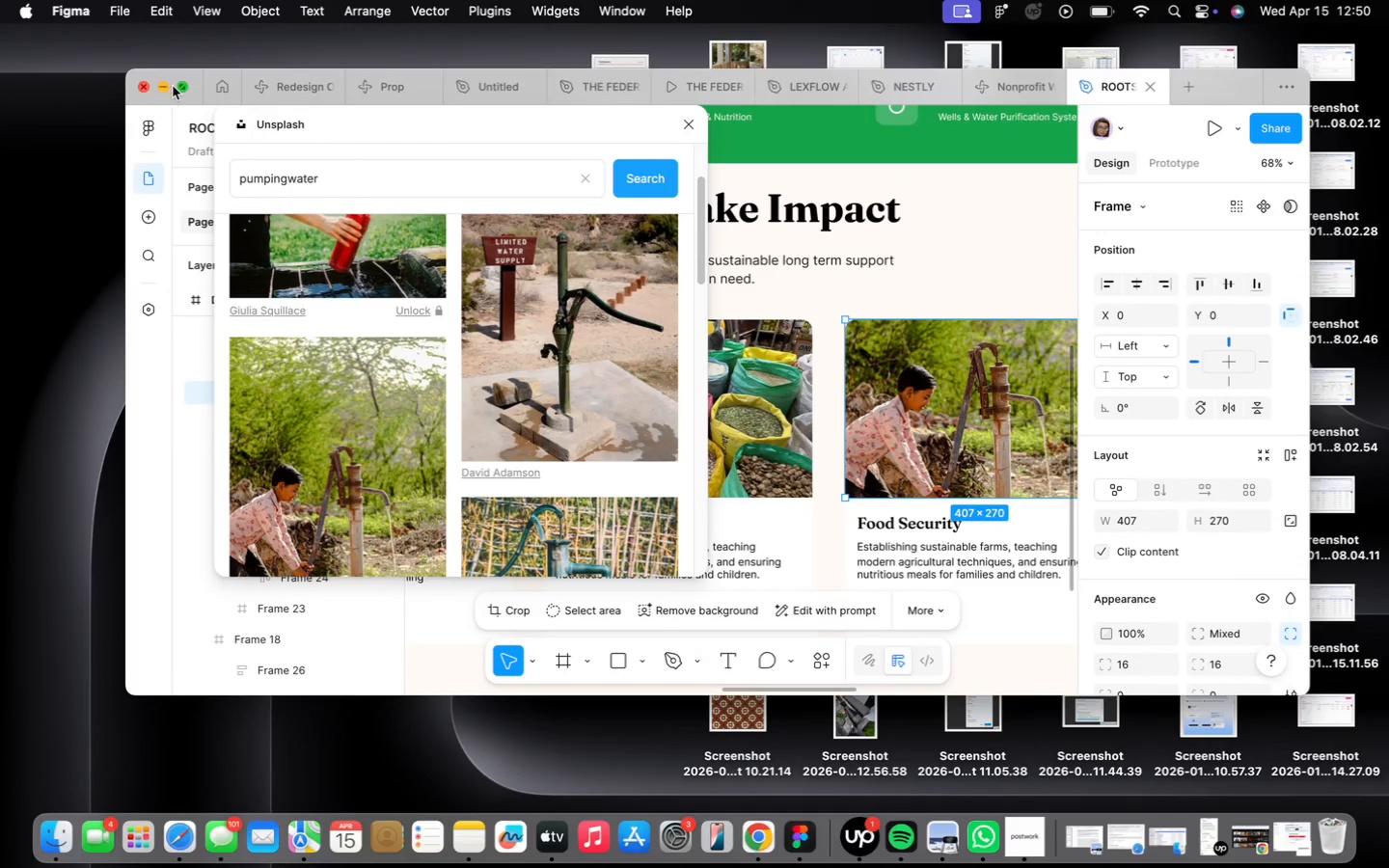 
left_click([178, 86])
 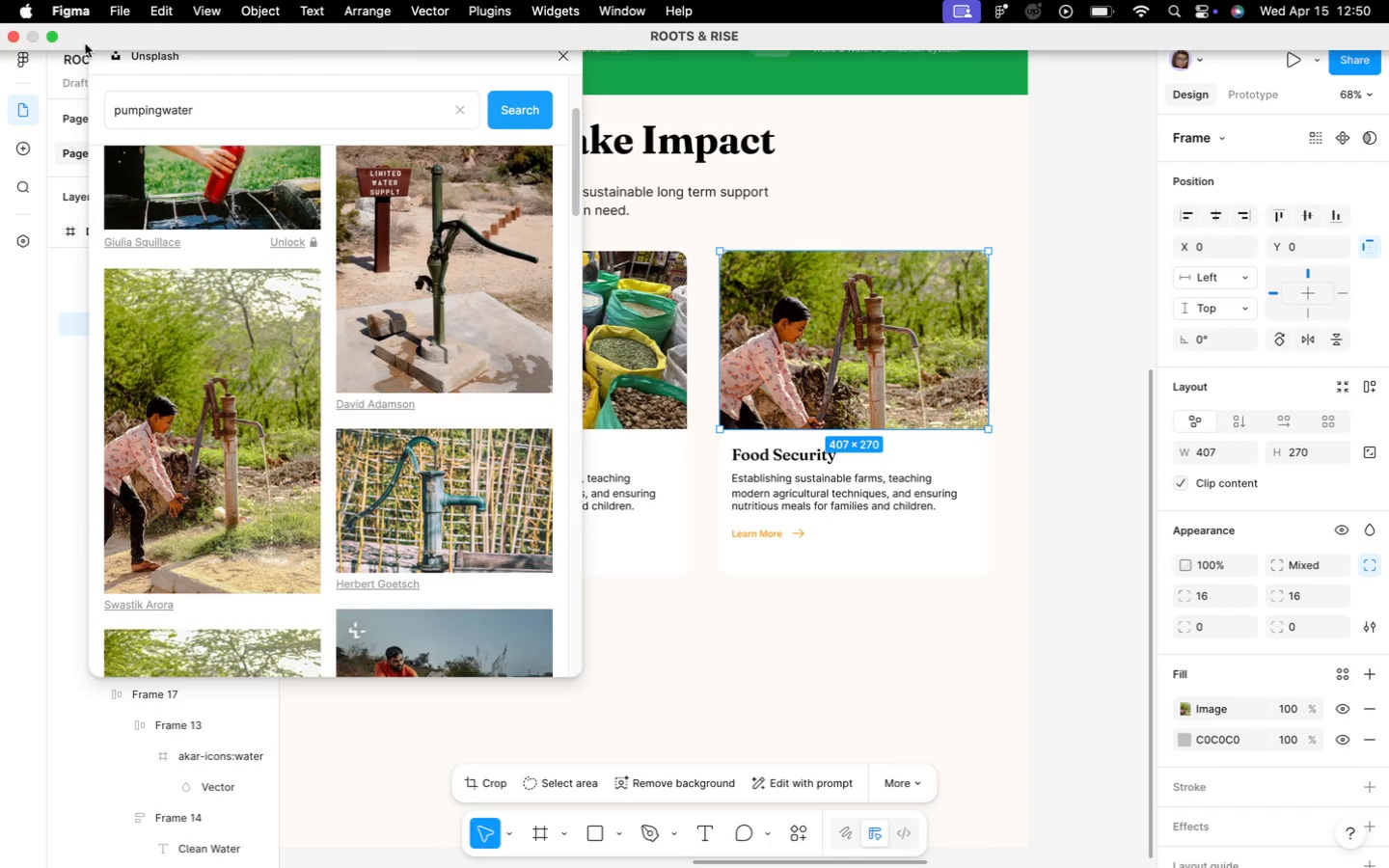 
wait(5.65)
 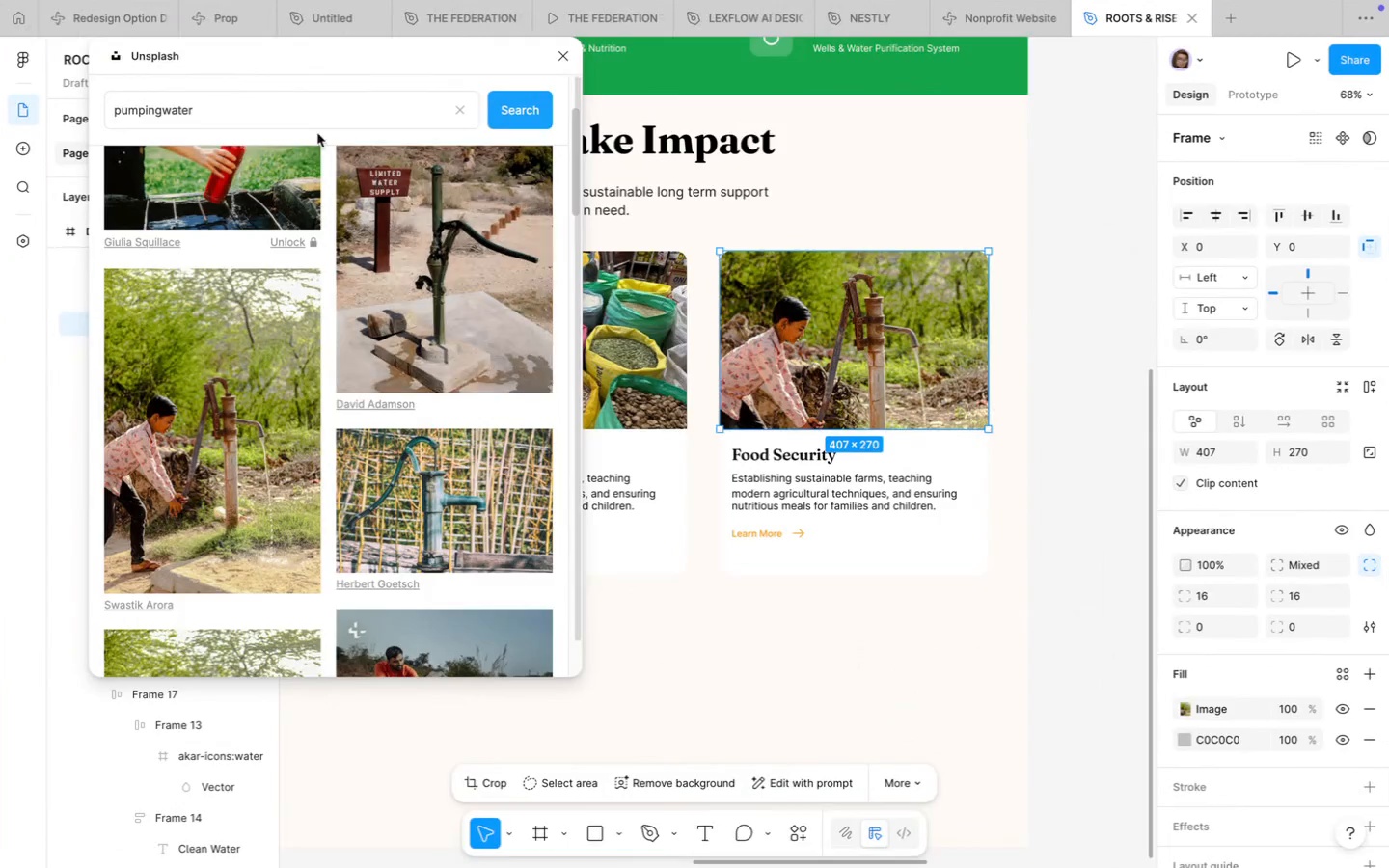 
left_click([57, 40])
 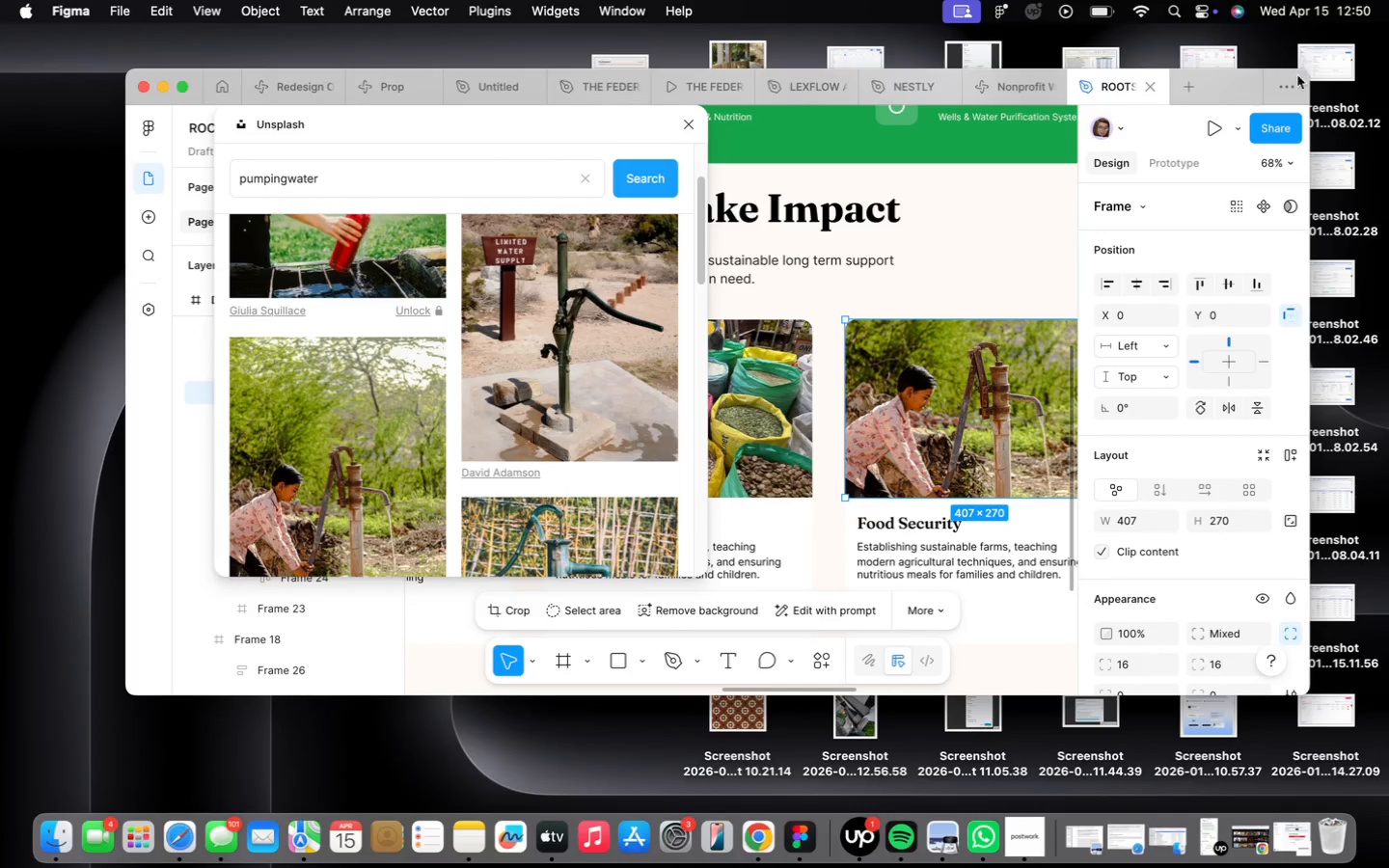 
left_click_drag(start_coordinate=[1302, 72], to_coordinate=[1388, 35])
 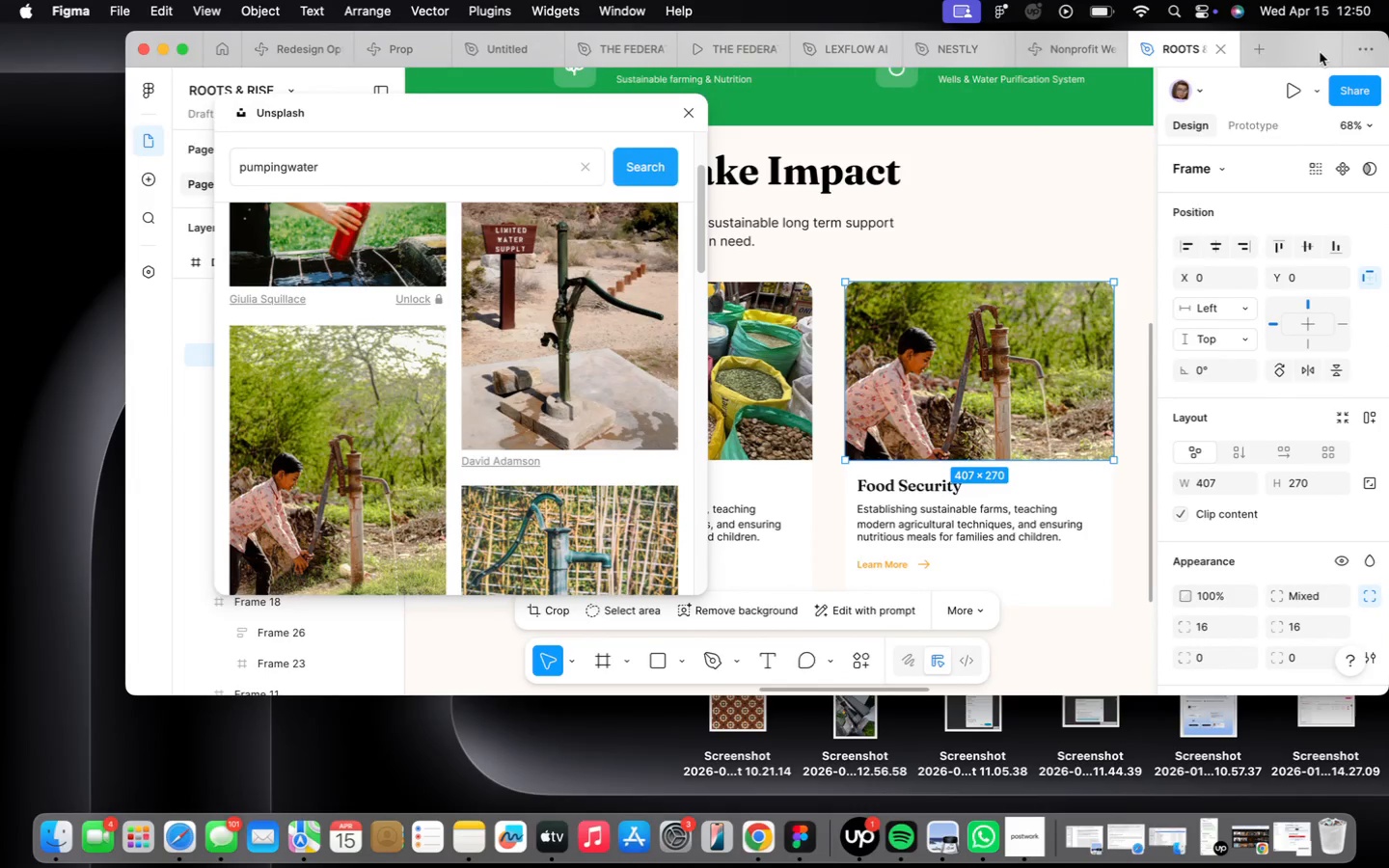 
left_click_drag(start_coordinate=[1320, 52], to_coordinate=[1253, 74])
 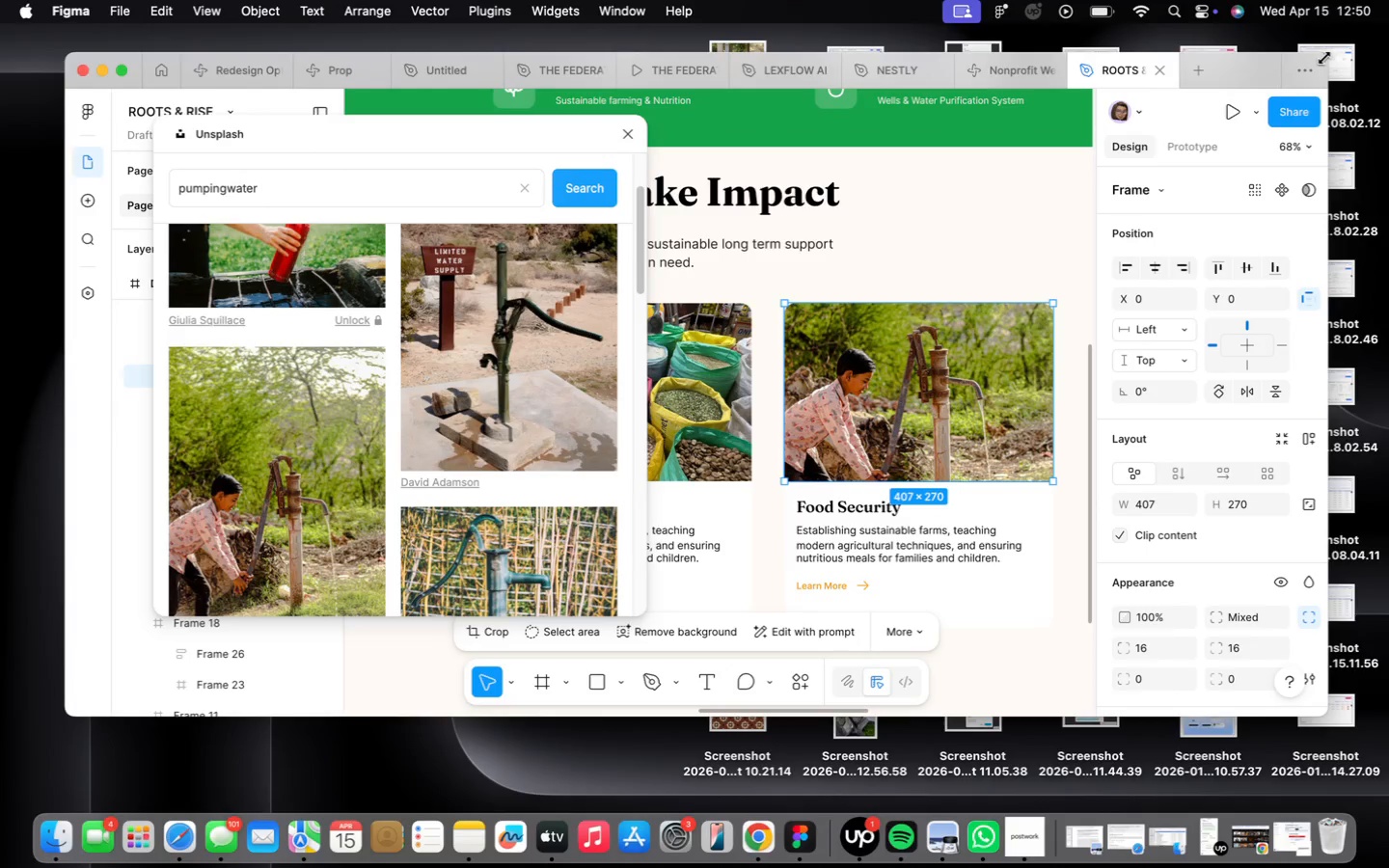 
left_click_drag(start_coordinate=[1323, 57], to_coordinate=[1375, 41])
 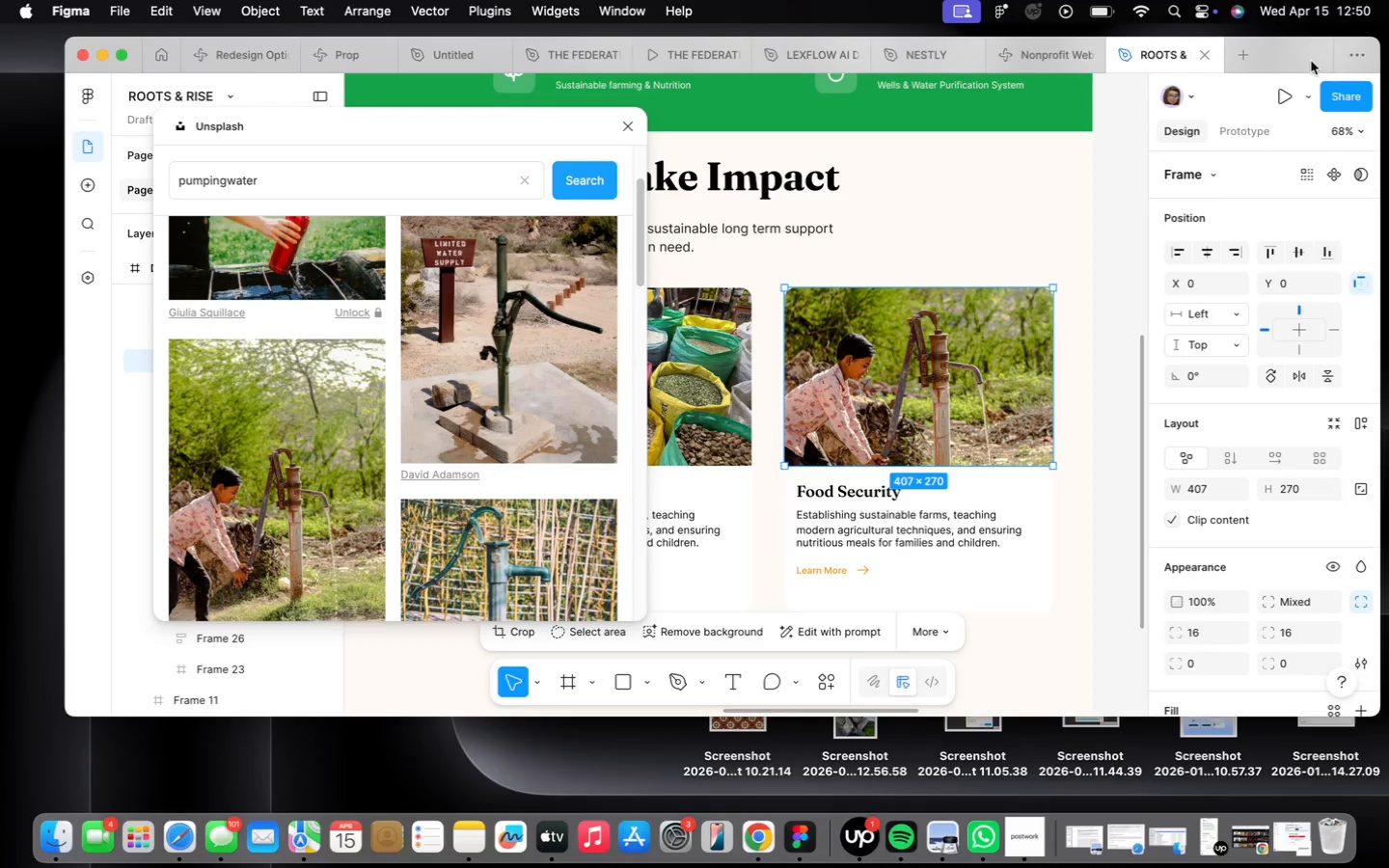 
left_click_drag(start_coordinate=[1303, 57], to_coordinate=[1296, 69])
 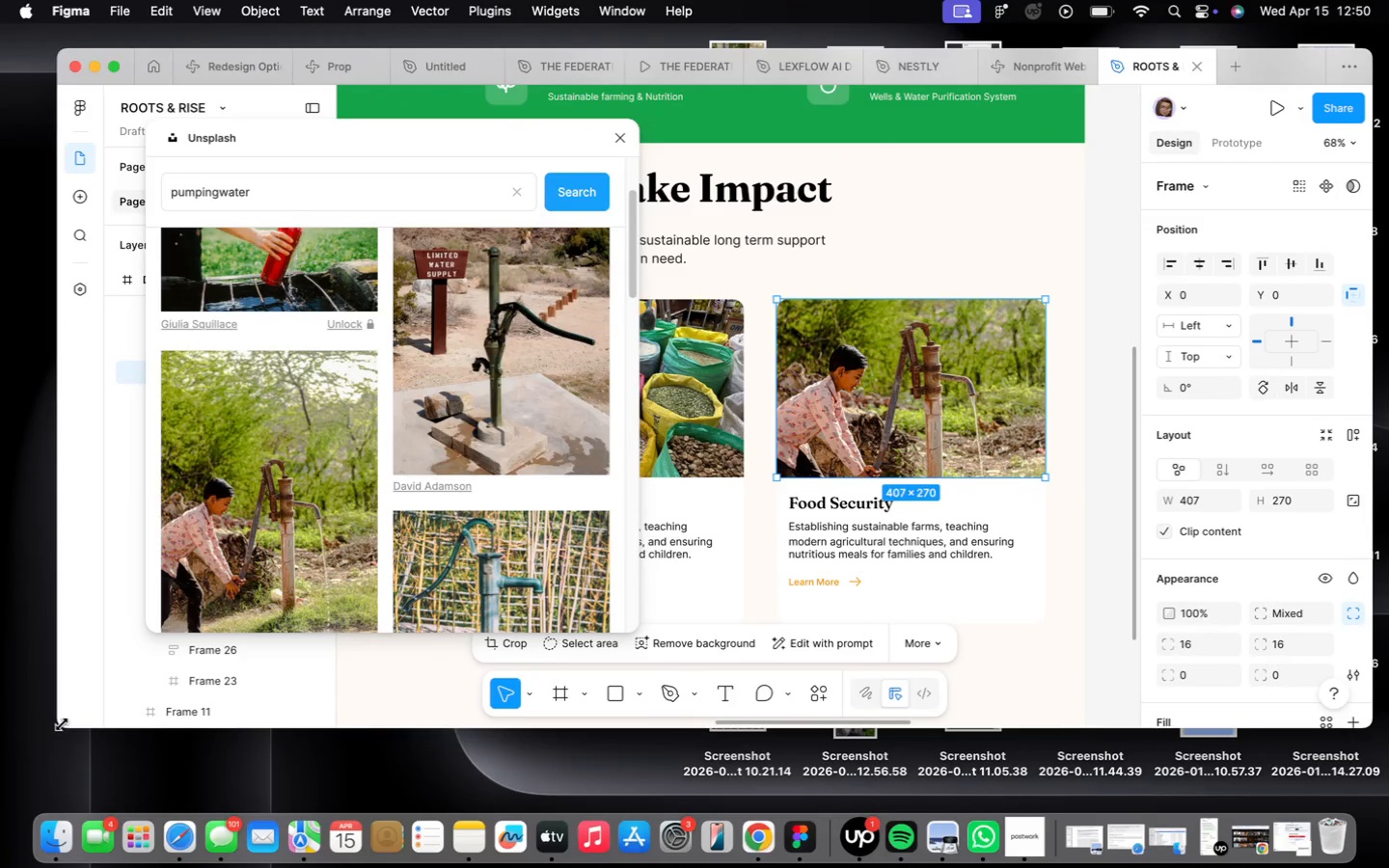 
left_click_drag(start_coordinate=[60, 722], to_coordinate=[38, 772])
 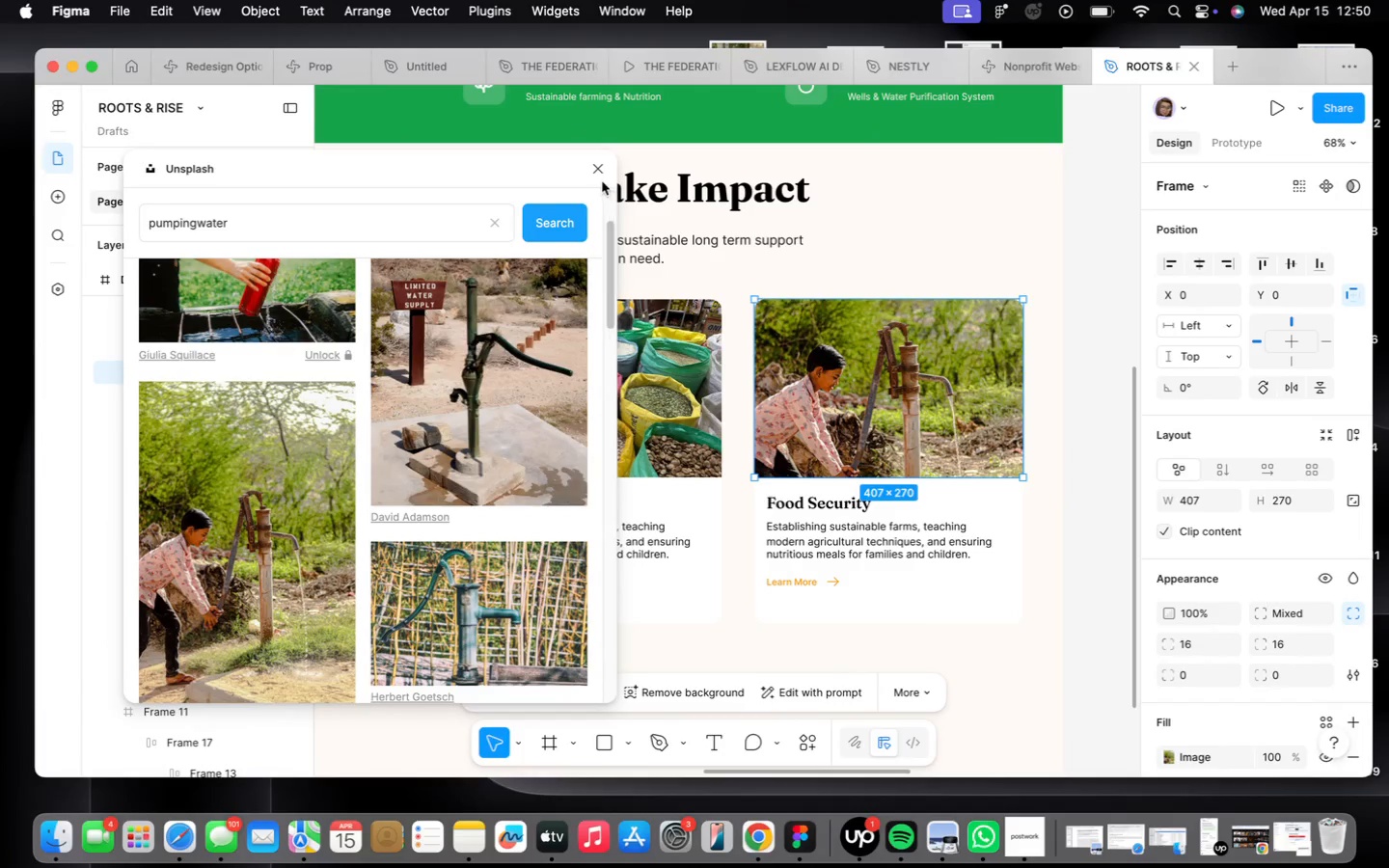 
left_click([597, 167])
 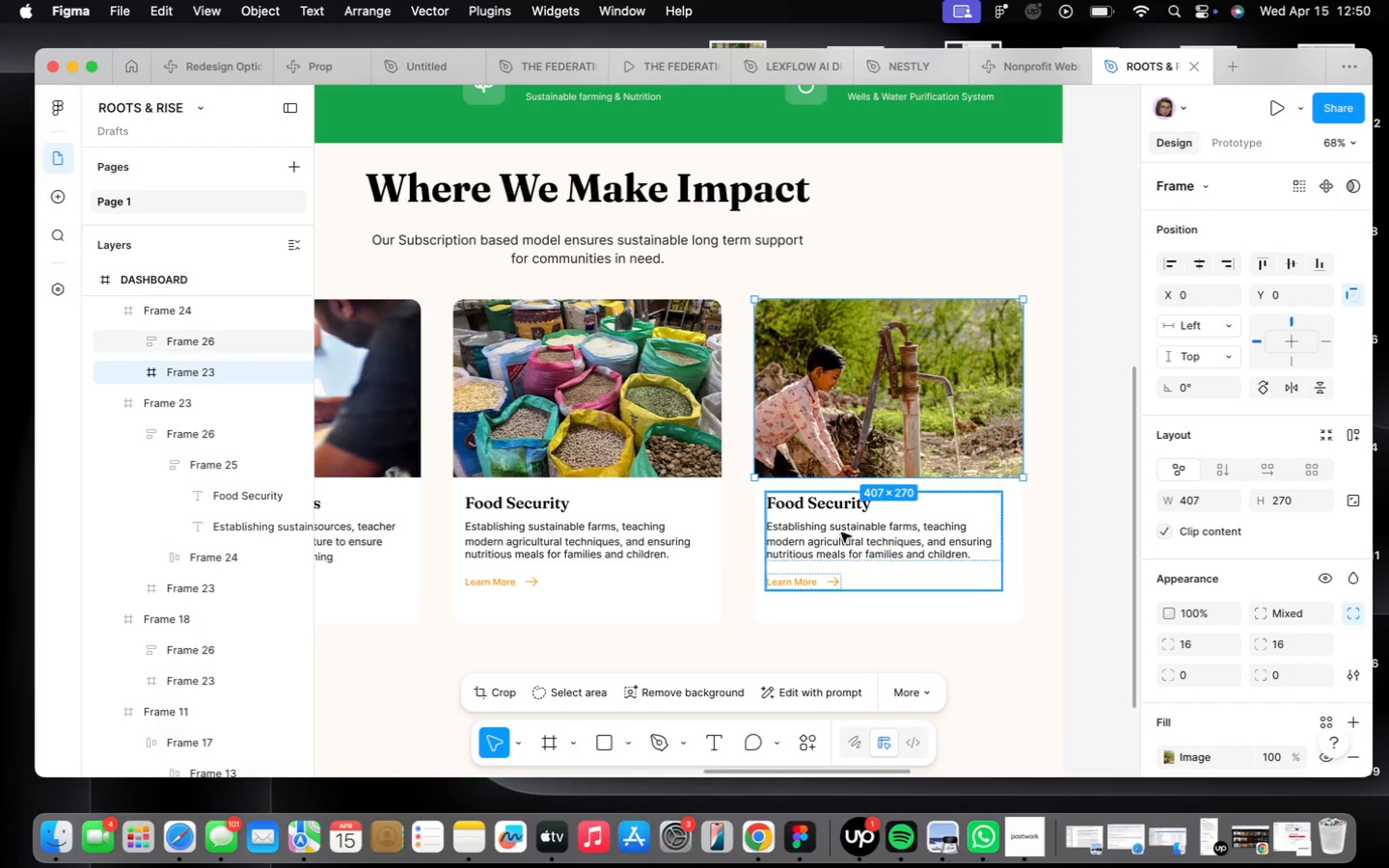 
left_click([832, 502])
 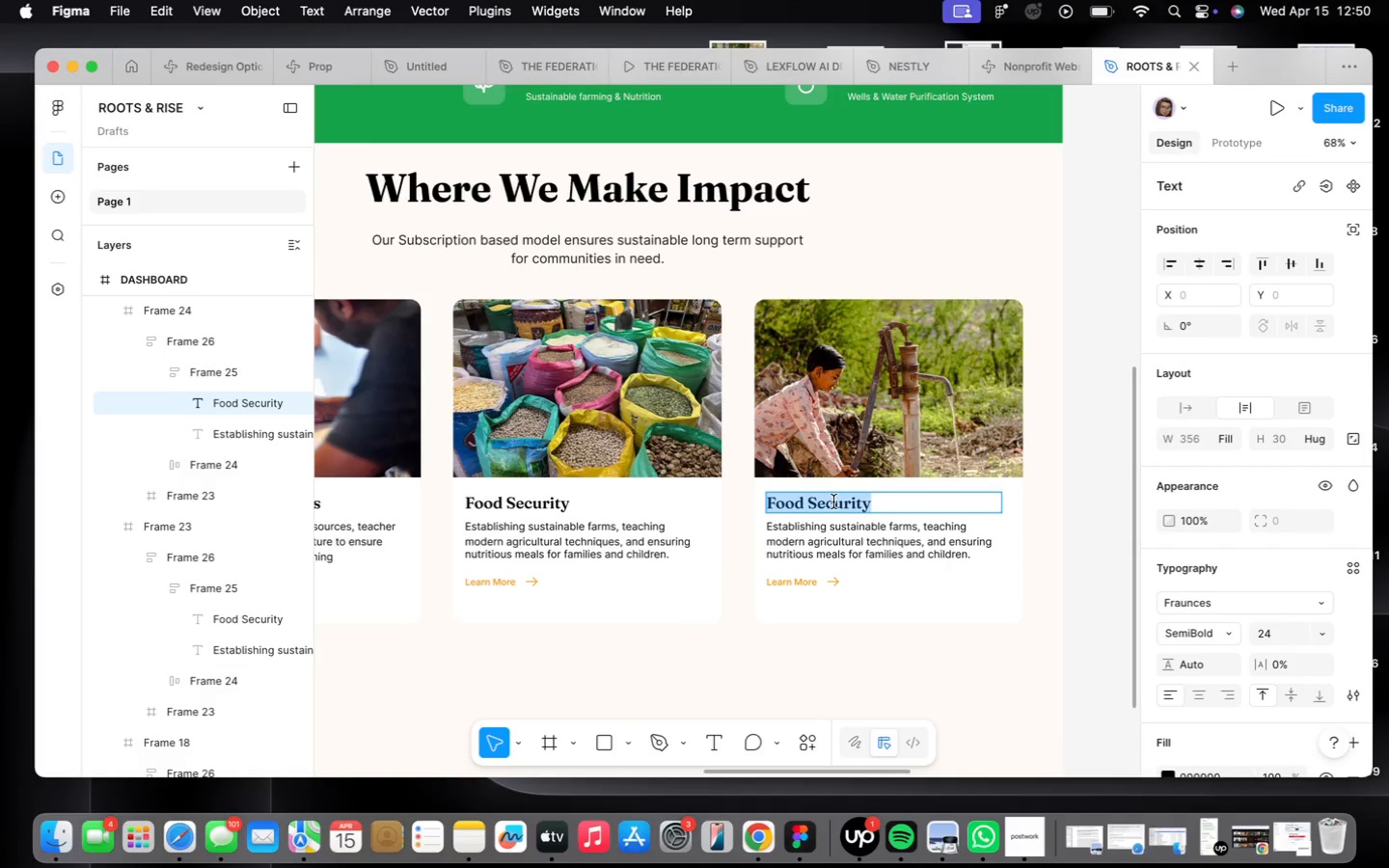 
type(Water AC)
key(Backspace)
type(ccess)
 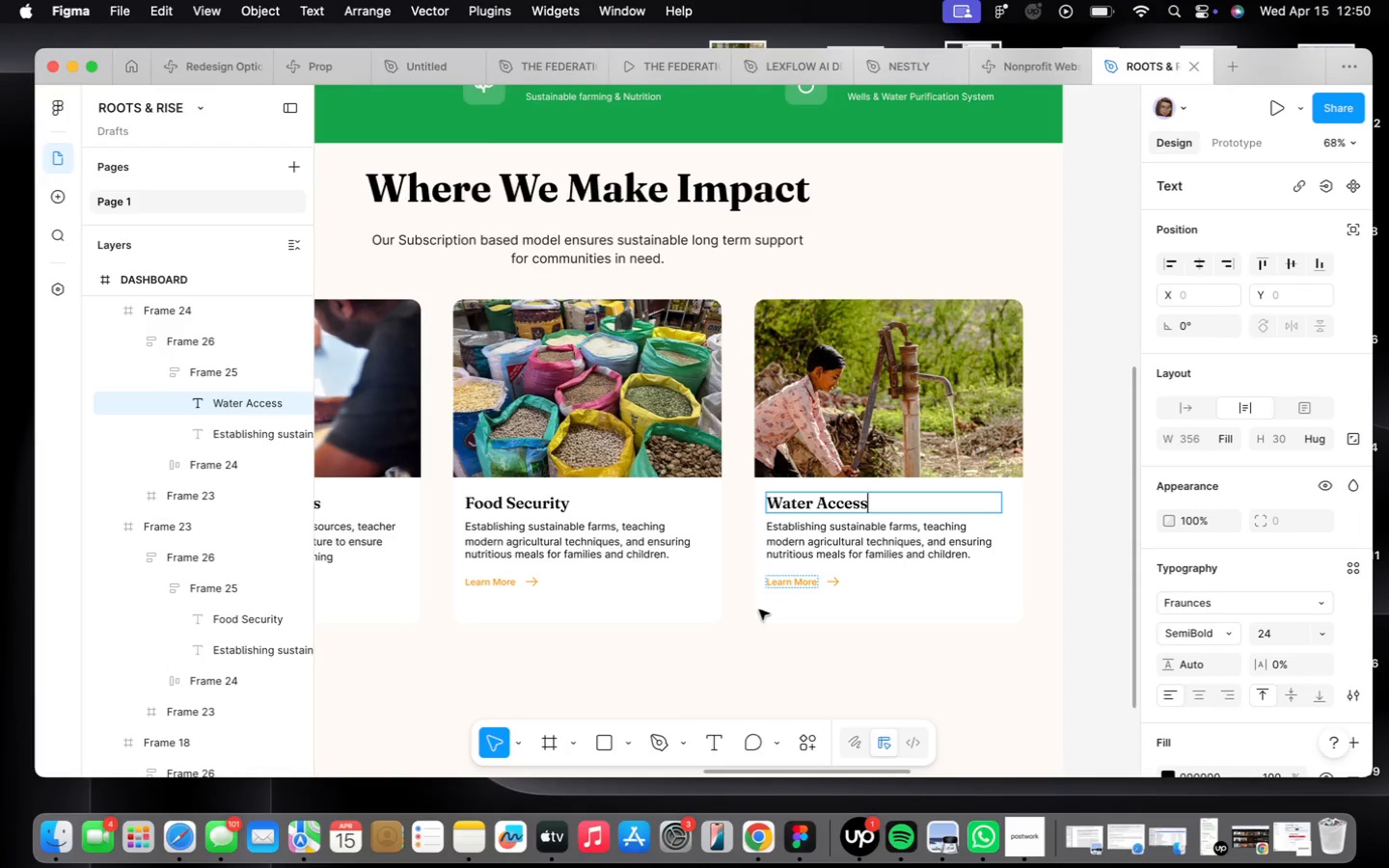 
triple_click([799, 534])
 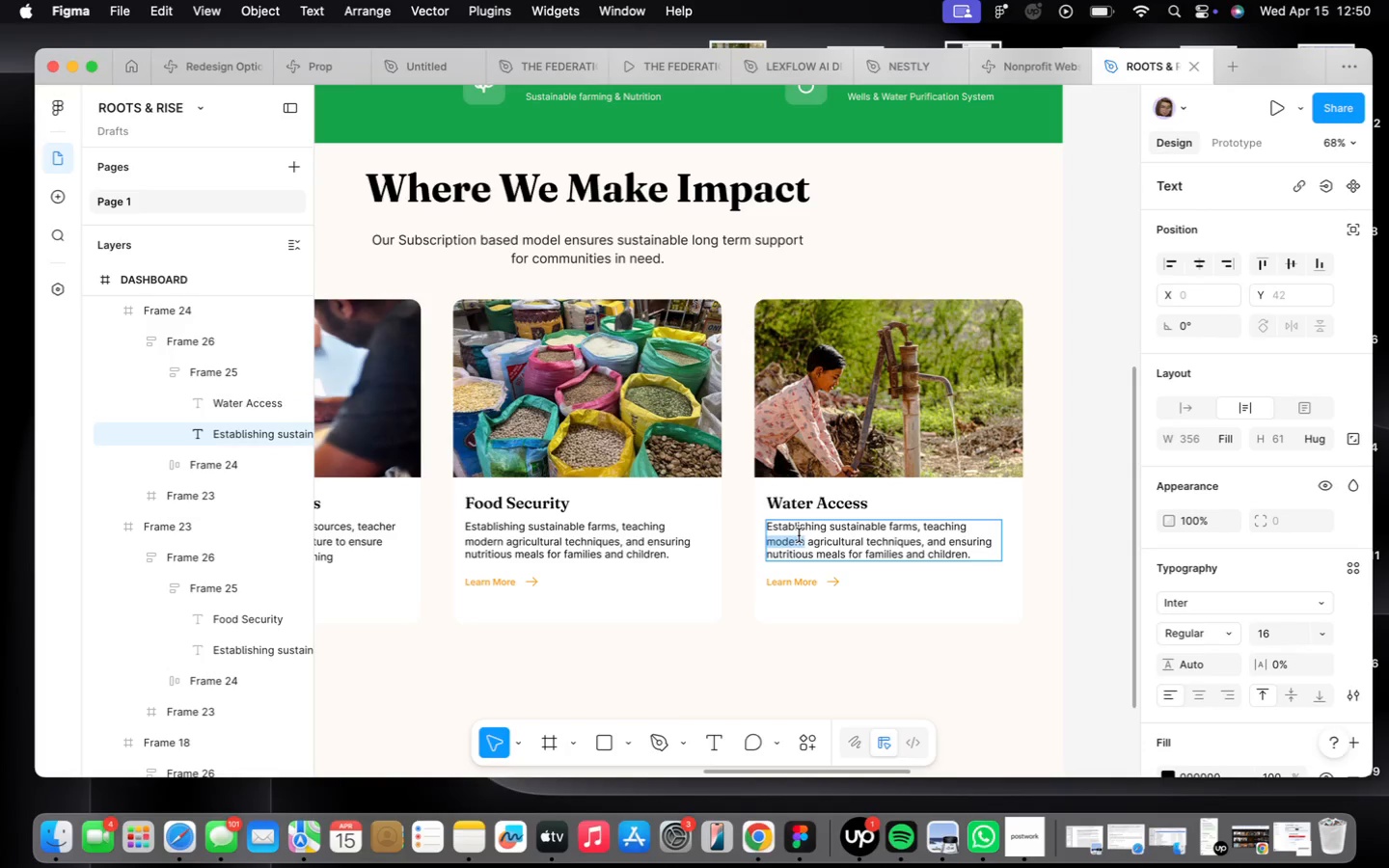 
double_click([799, 535])
 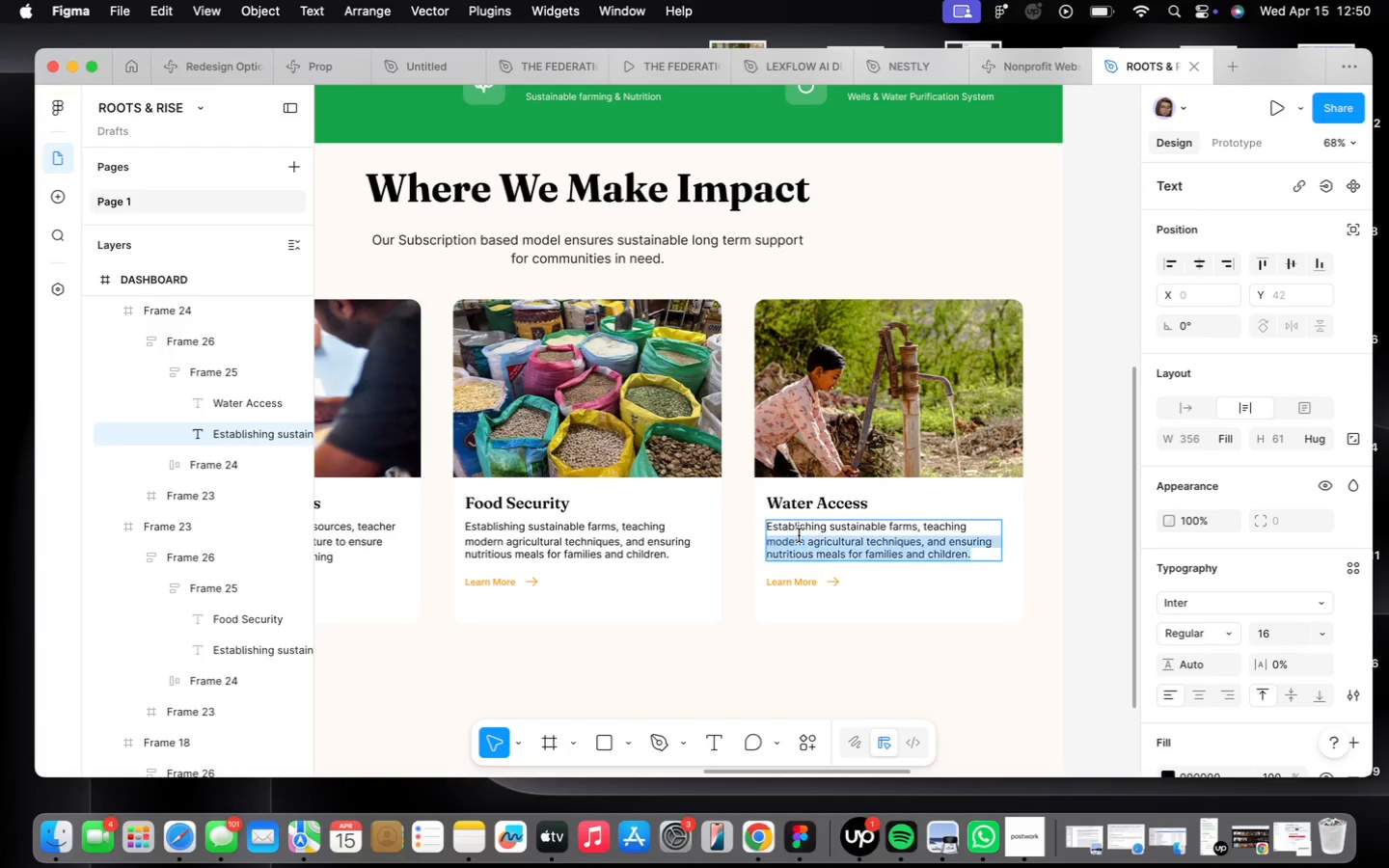 
triple_click([799, 535])
 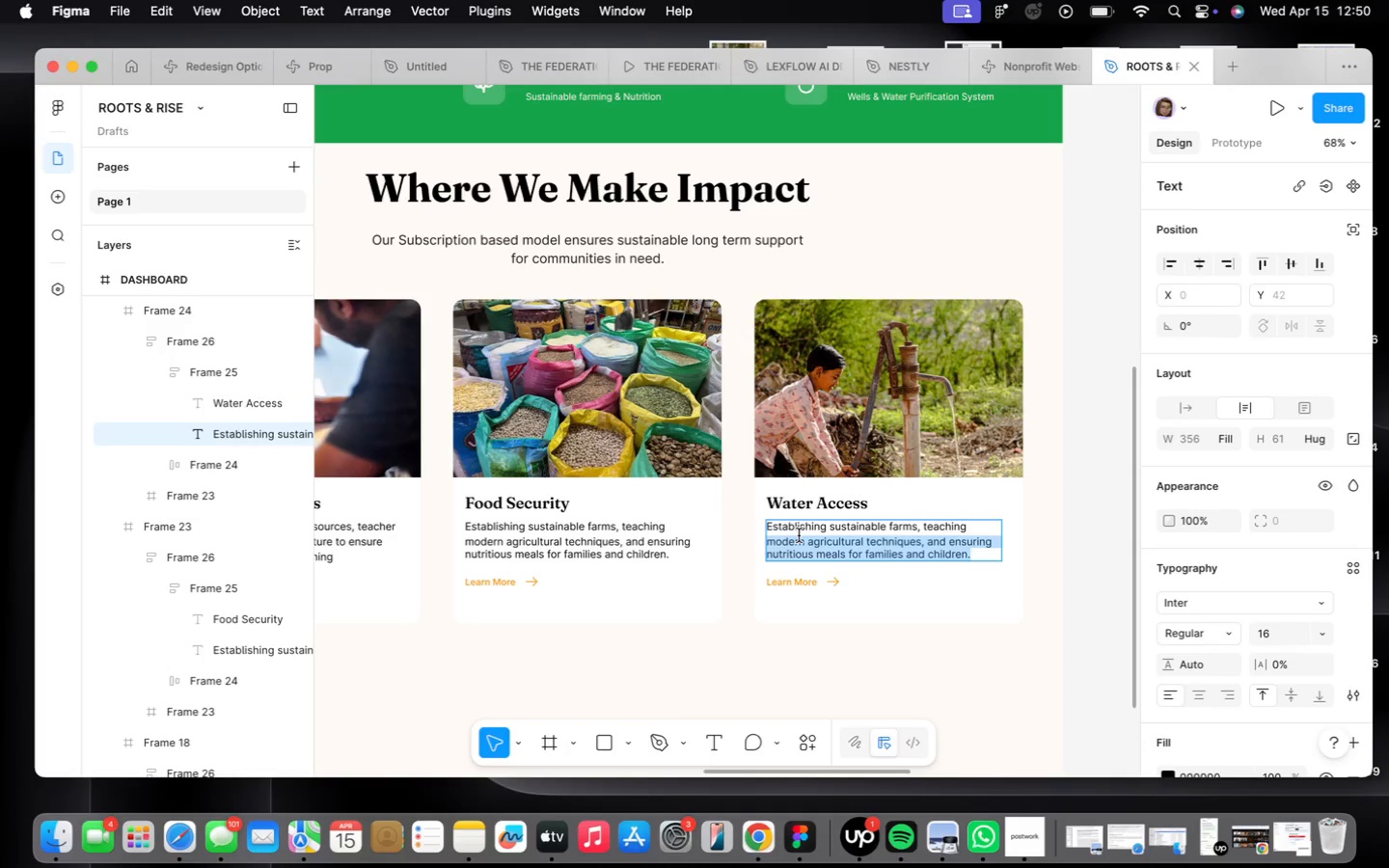 
triple_click([799, 535])
 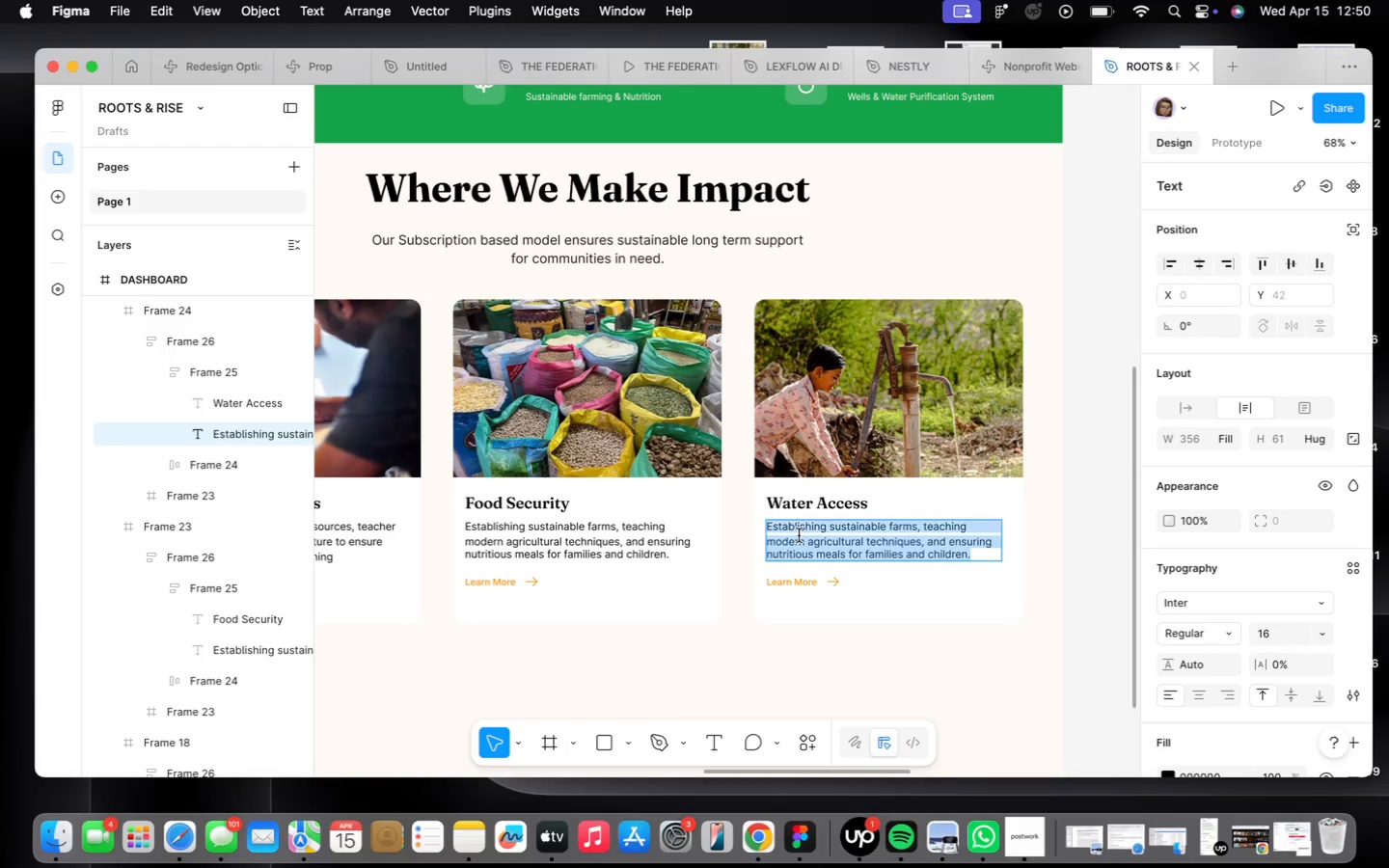 
triple_click([799, 535])
 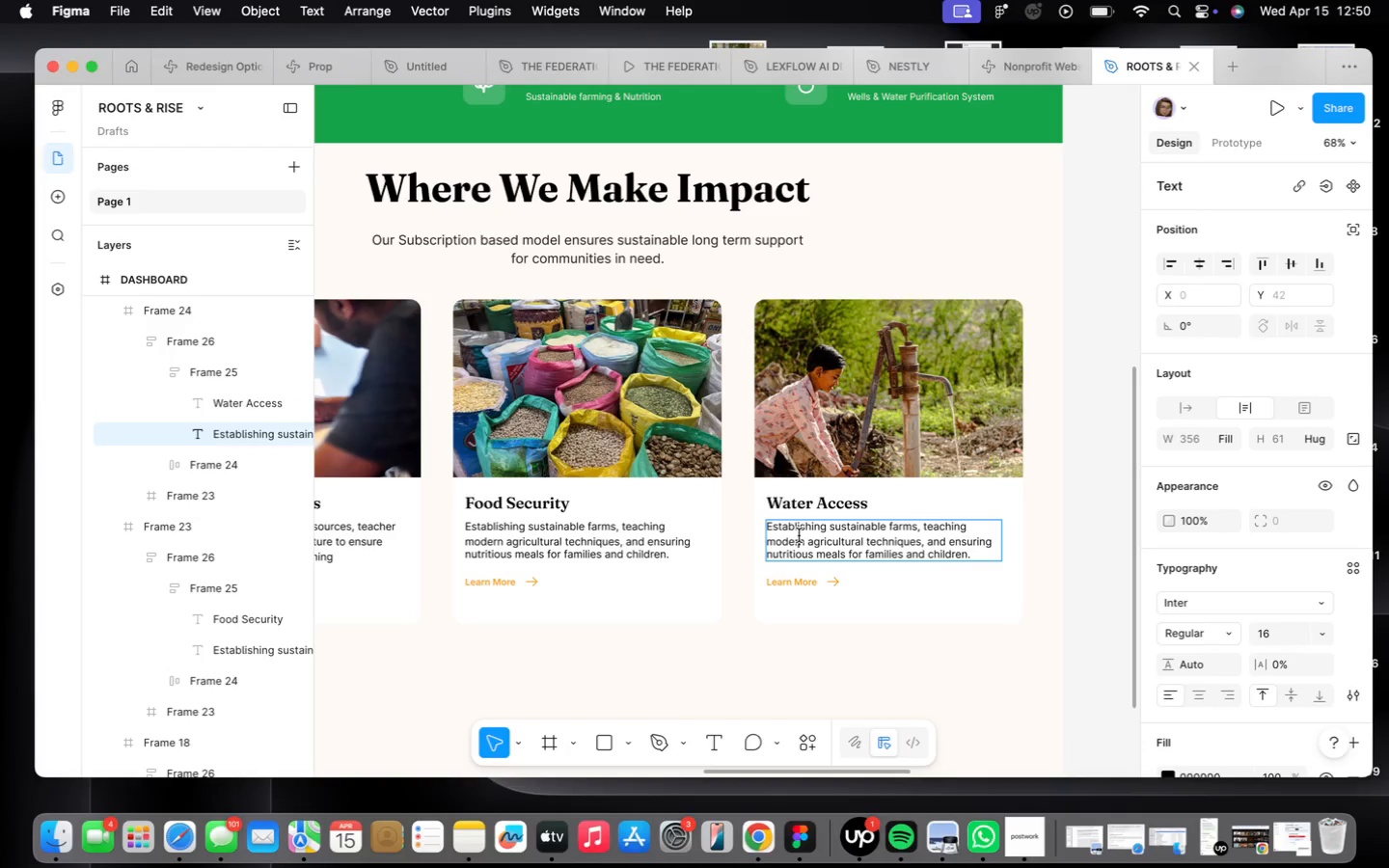 
triple_click([799, 535])
 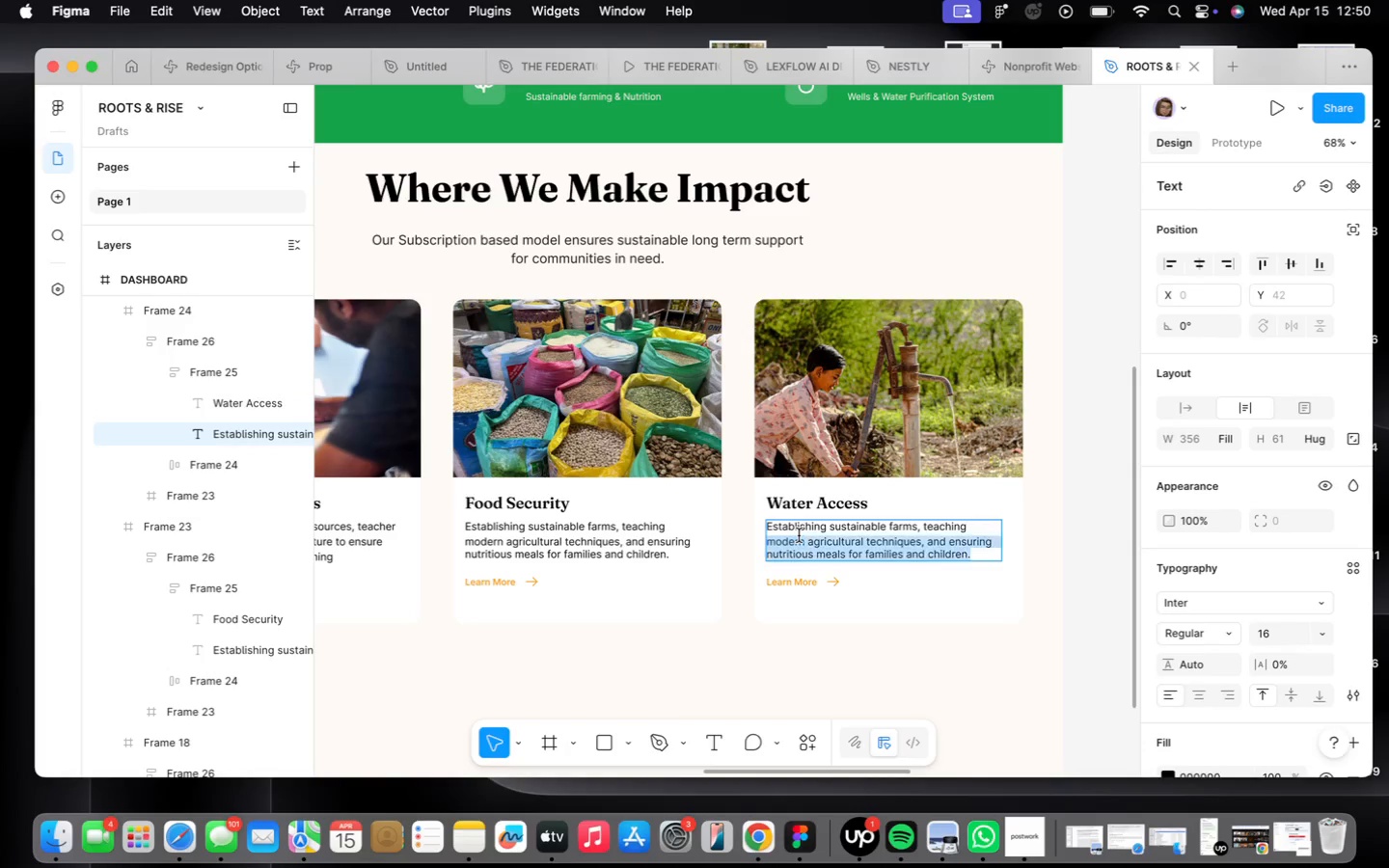 
triple_click([799, 535])
 